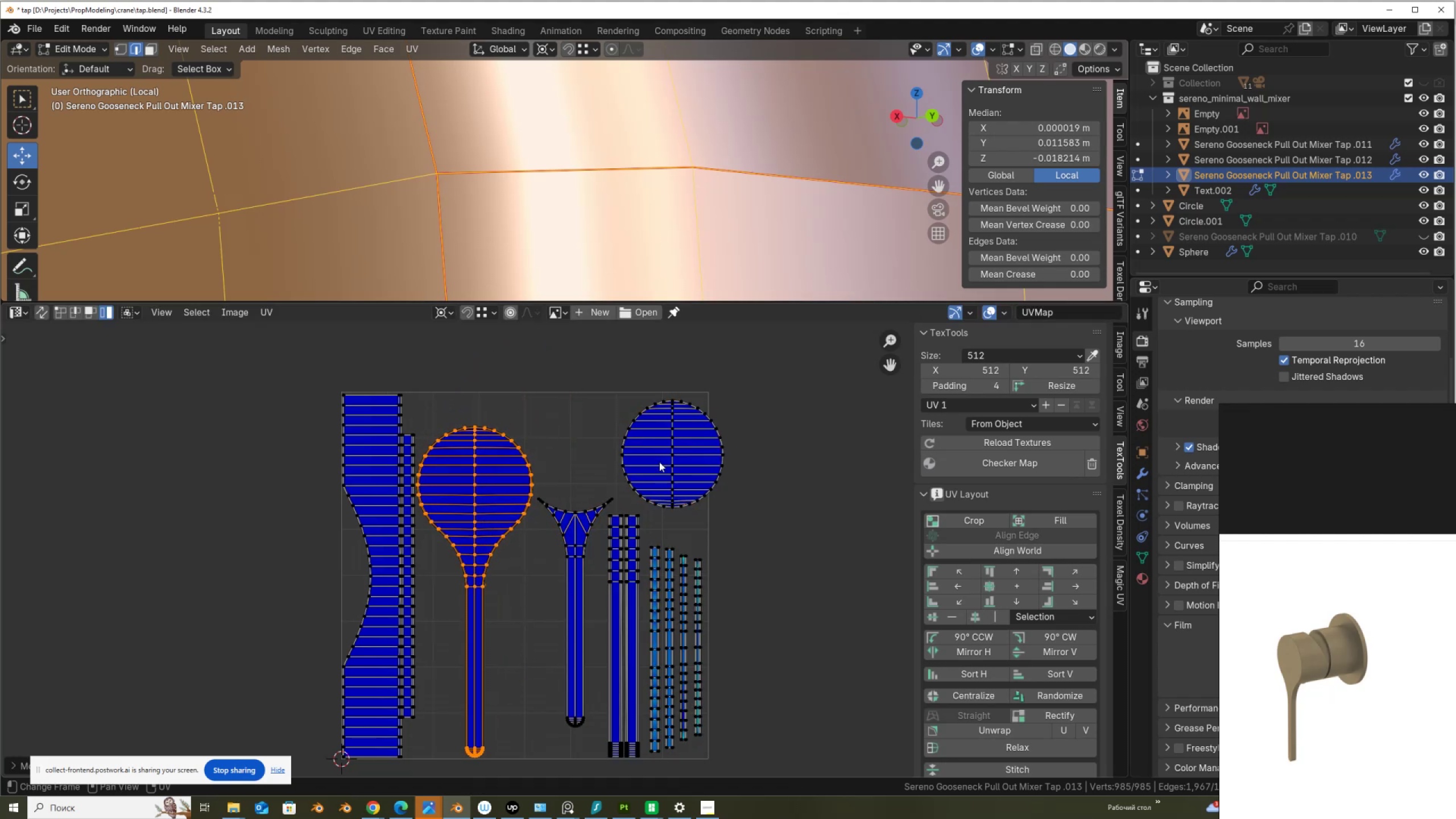 
left_click([659, 462])
 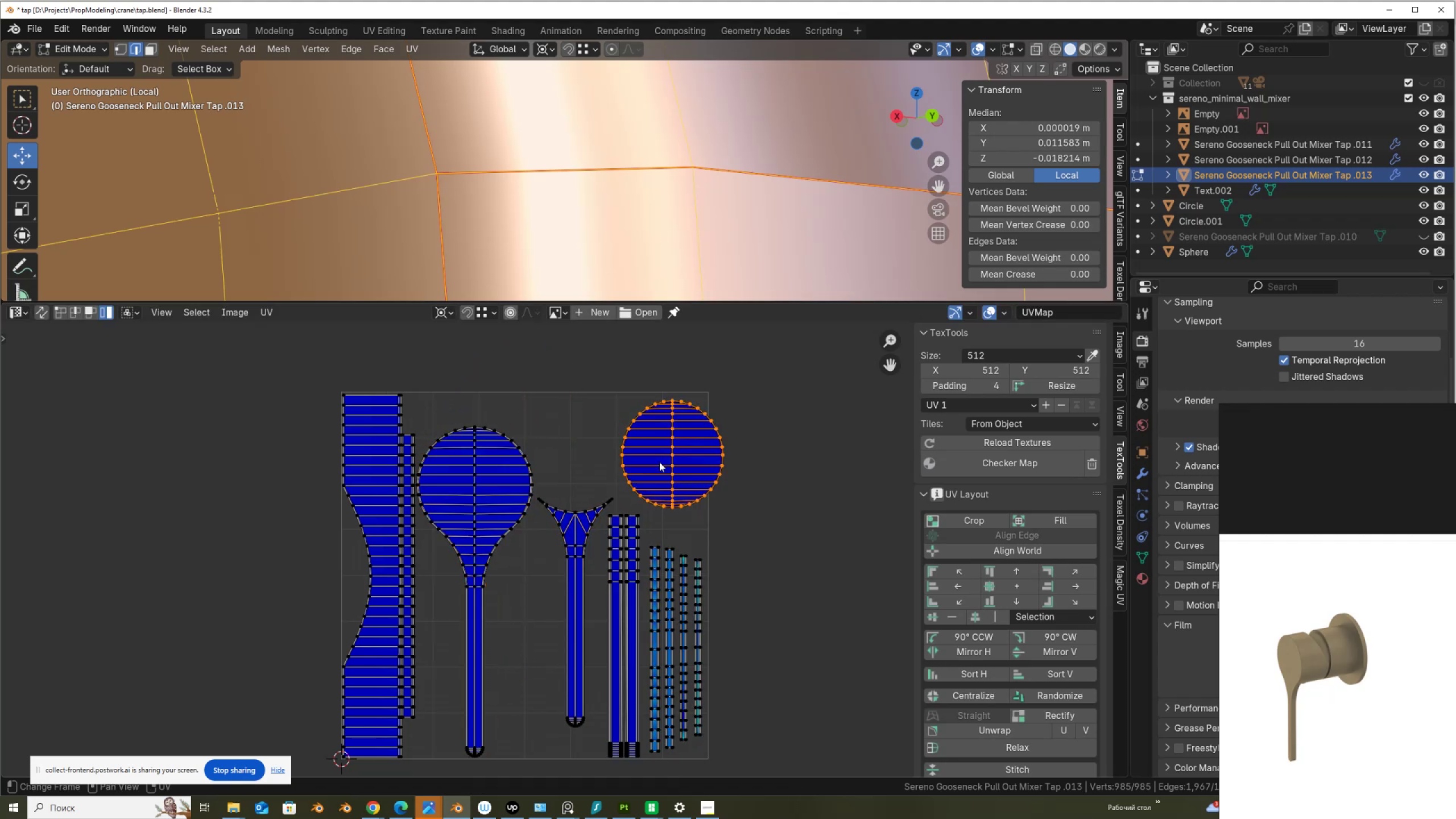 
key(G)
 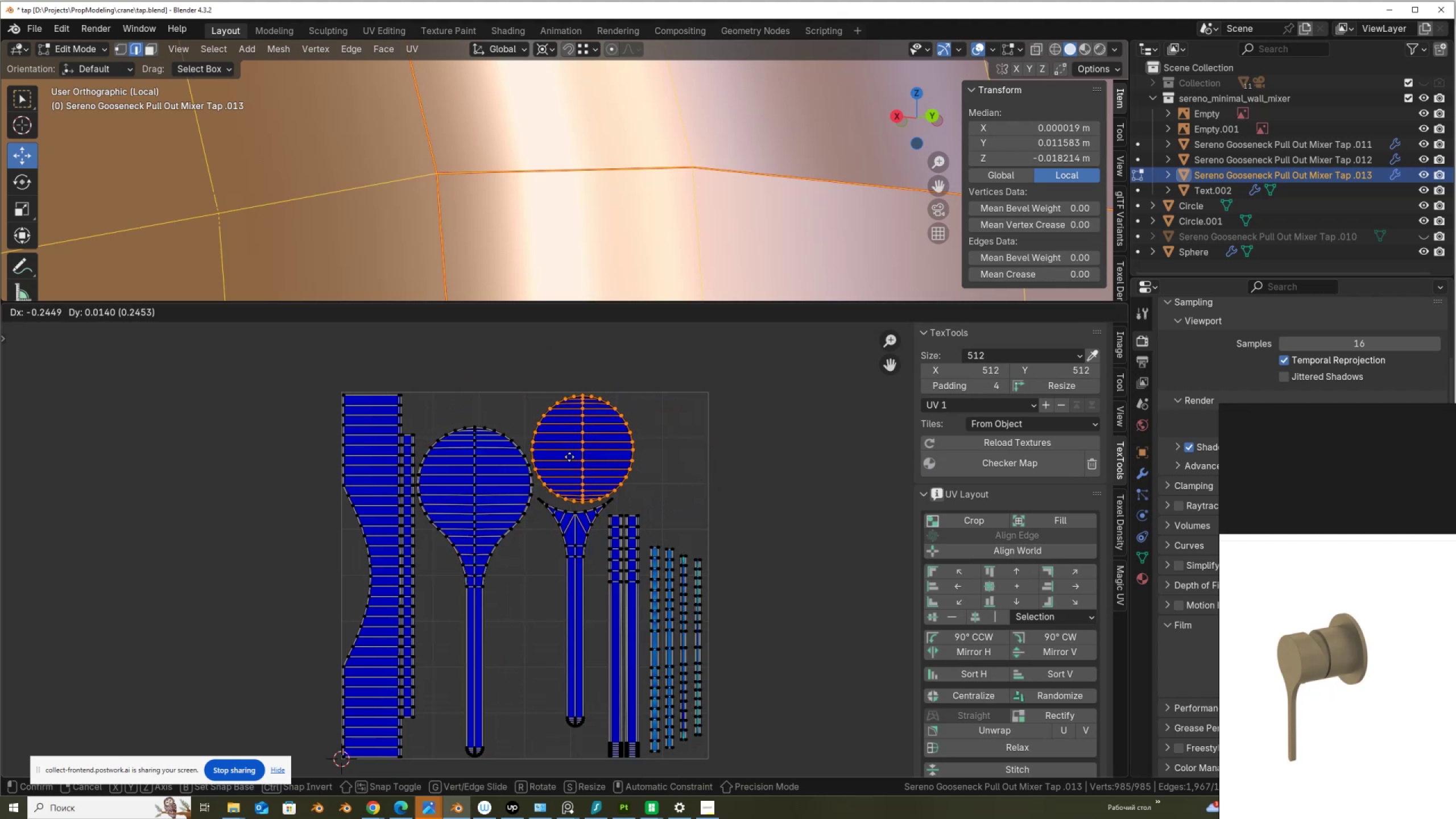 
left_click([569, 457])
 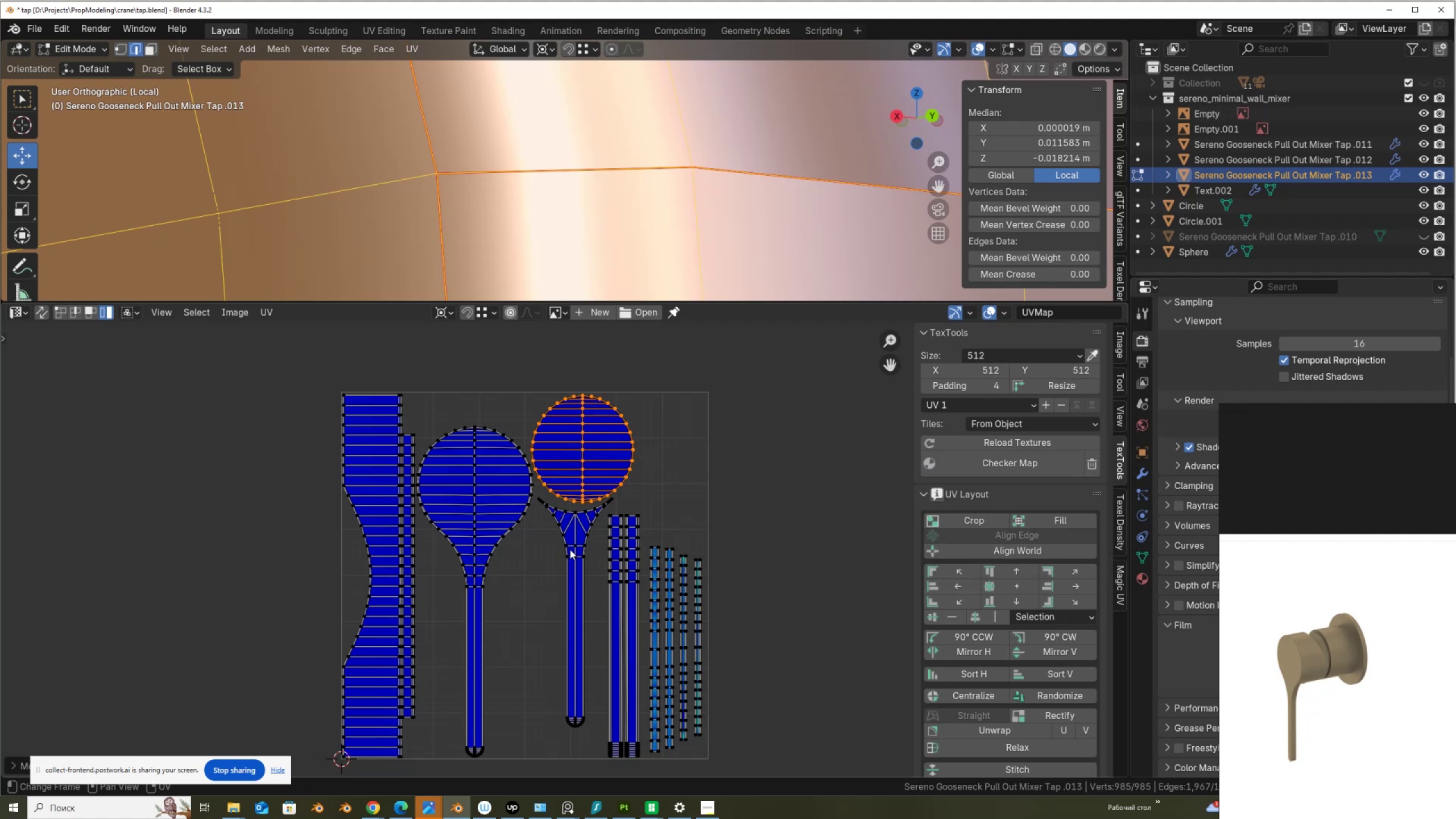 
scroll: coordinate [570, 549], scroll_direction: down, amount: 2.0
 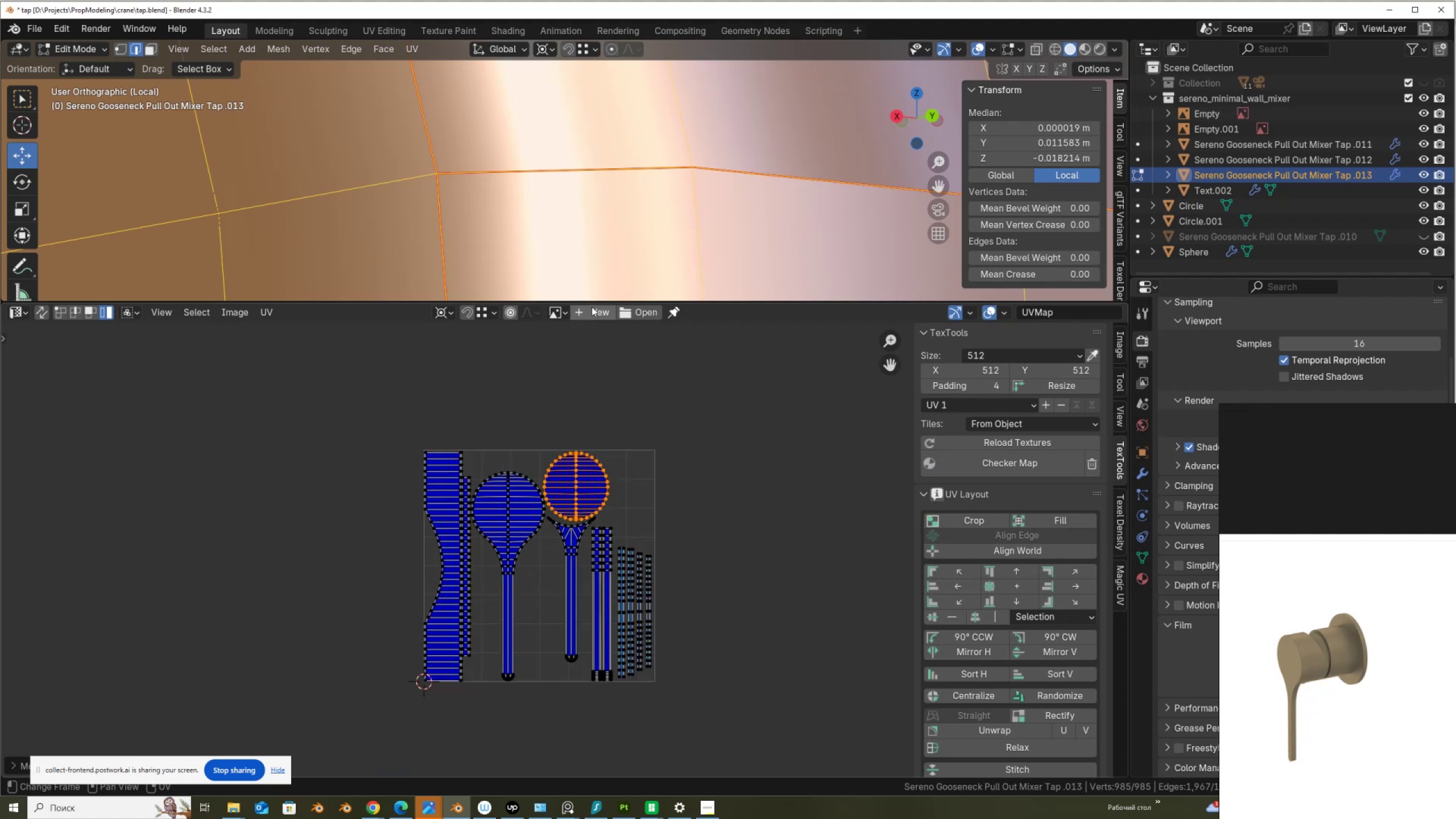 
left_click_drag(start_coordinate=[594, 301], to_coordinate=[590, 611])
 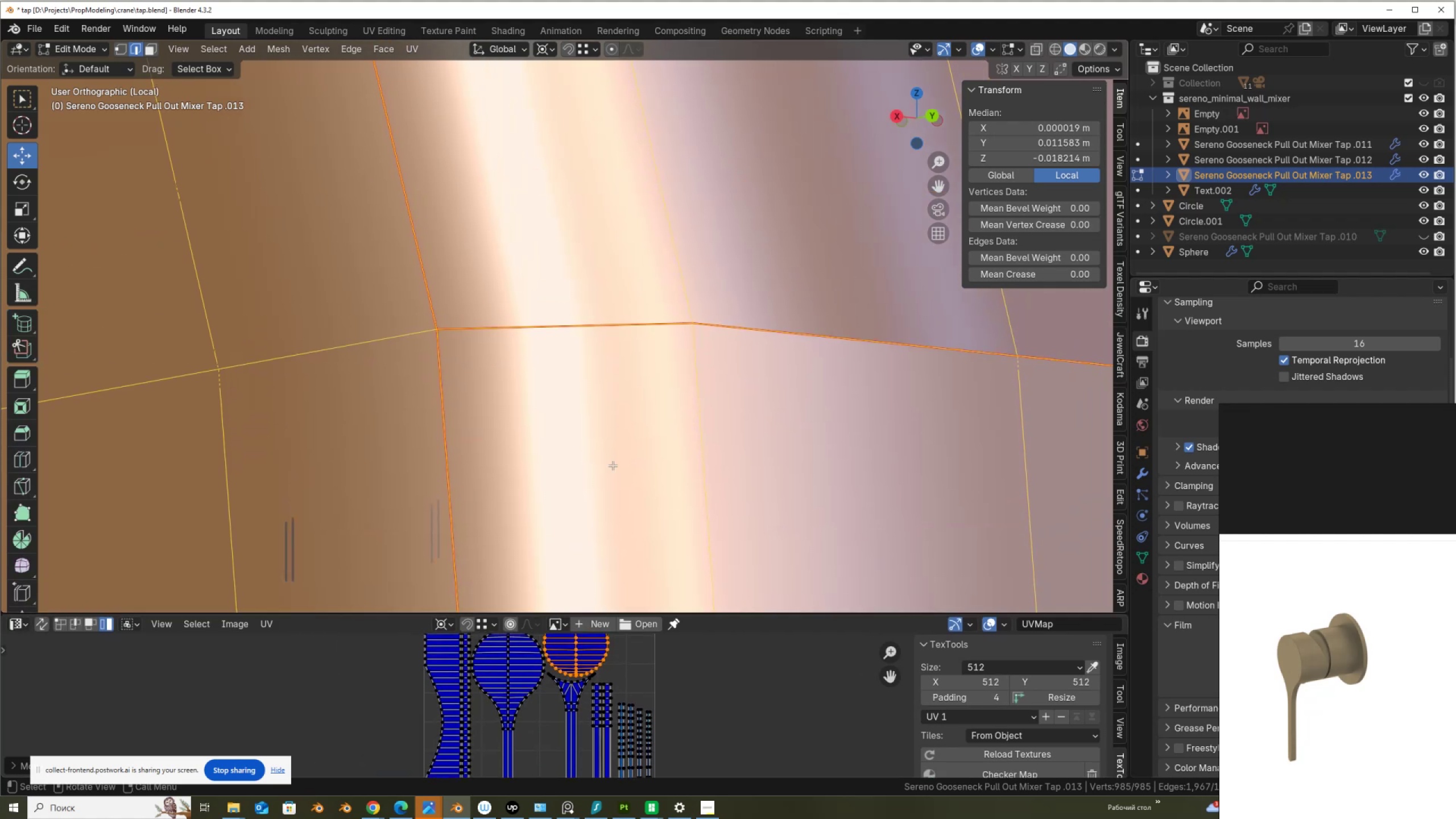 
scroll: coordinate [626, 283], scroll_direction: down, amount: 31.0
 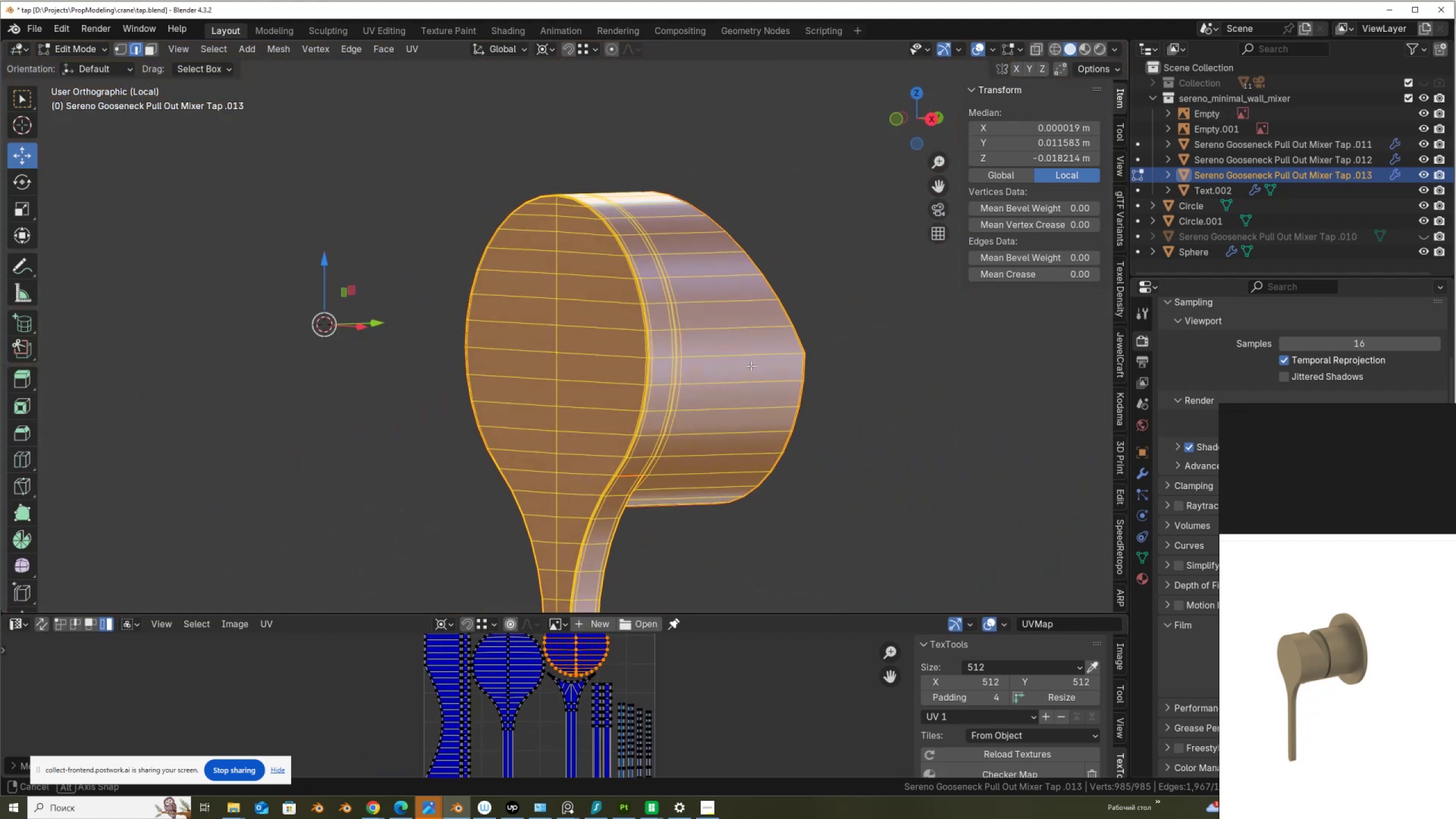 
scroll: coordinate [753, 367], scroll_direction: up, amount: 2.0
 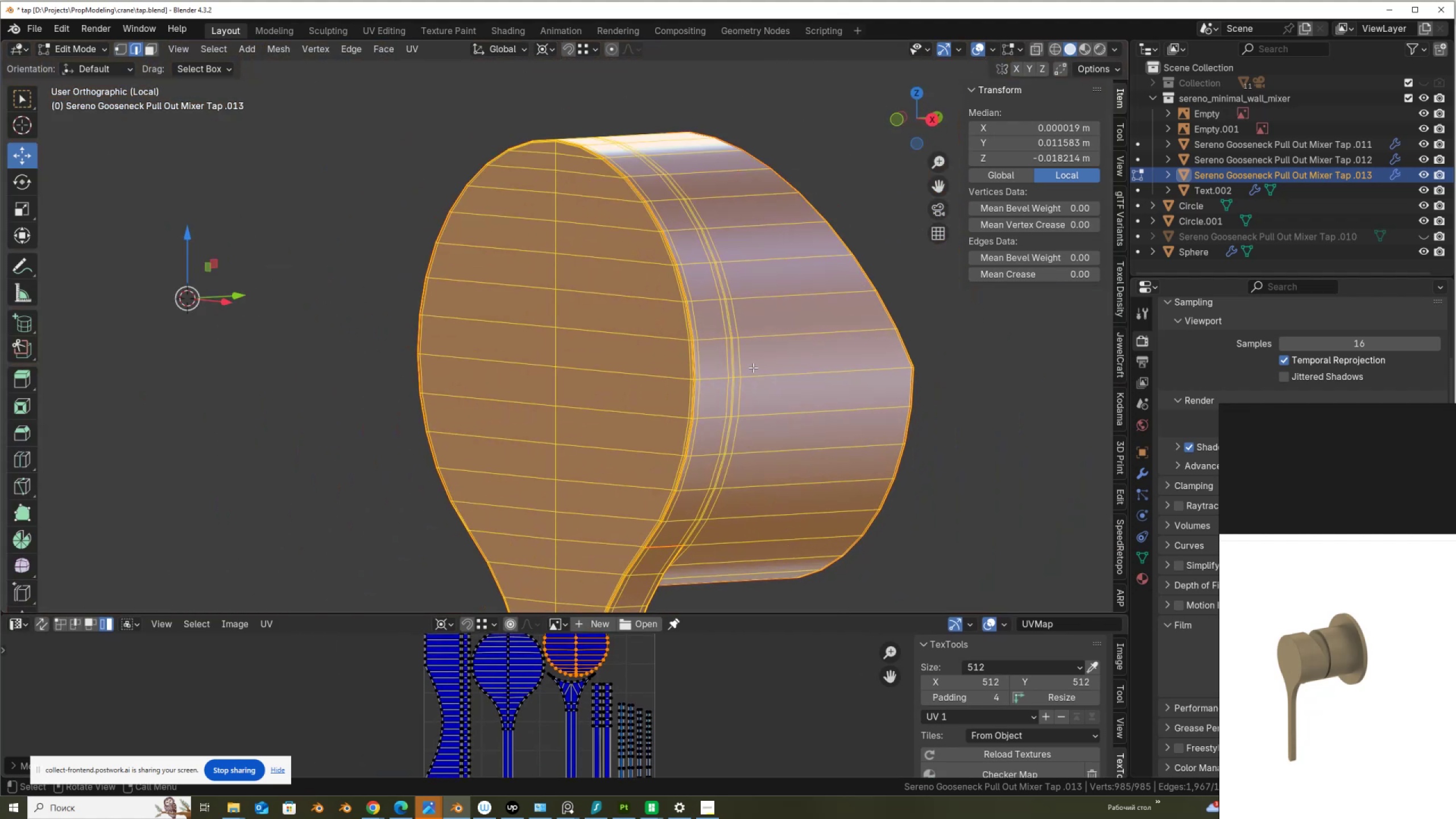 
key(Tab)
 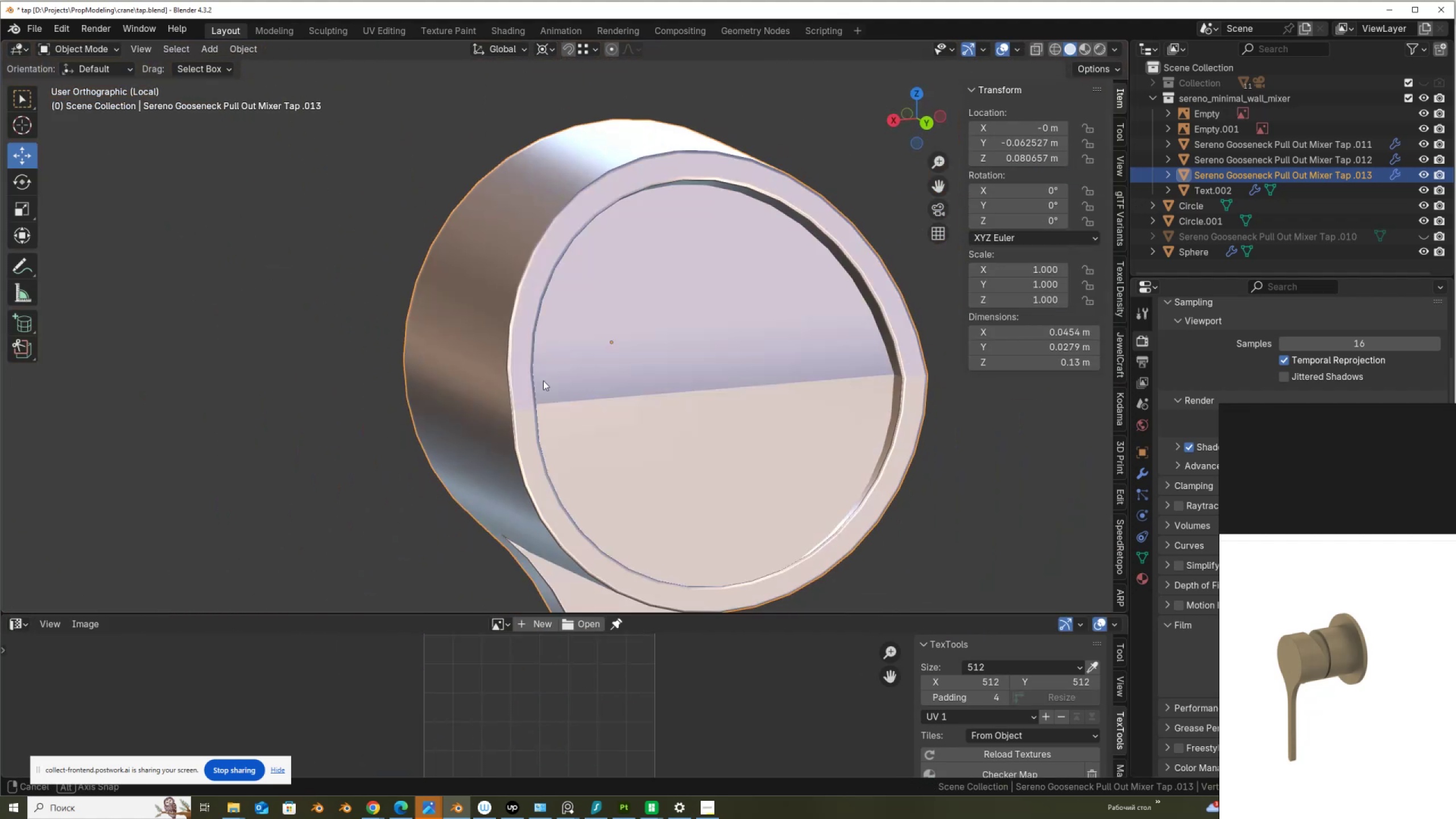 
key(Tab)
 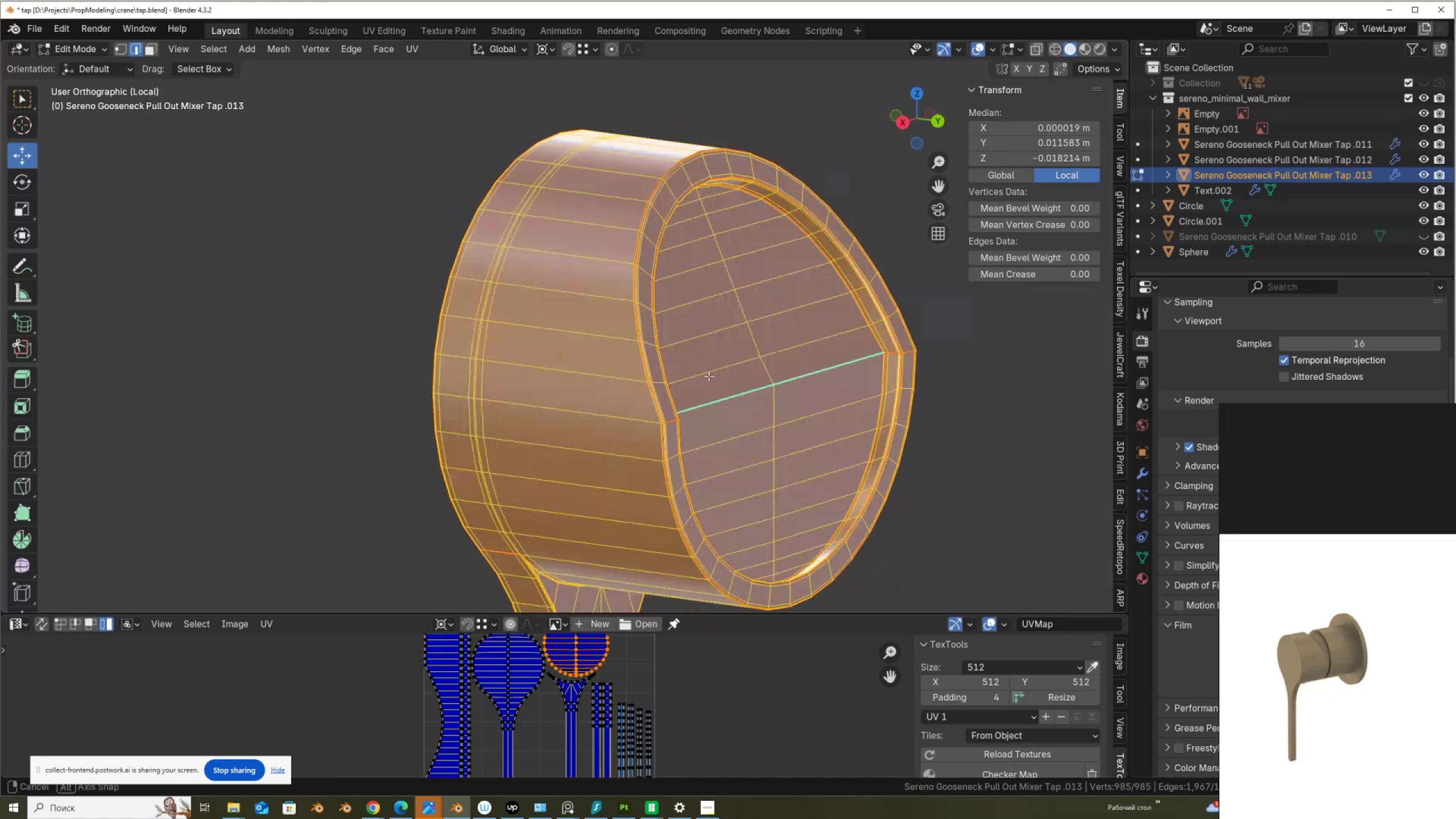 
key(Slash)
 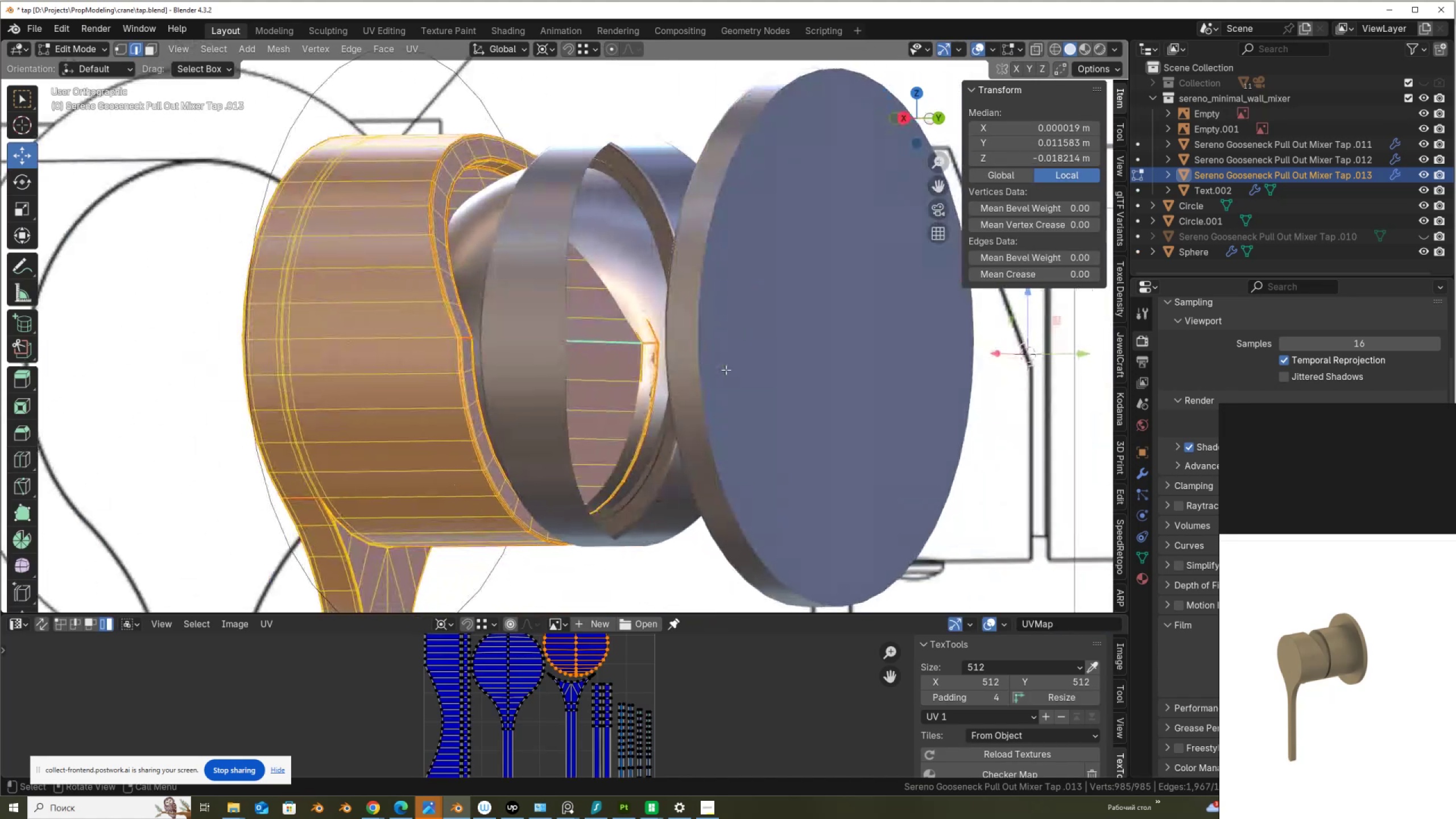 
scroll: coordinate [504, 333], scroll_direction: down, amount: 2.0
 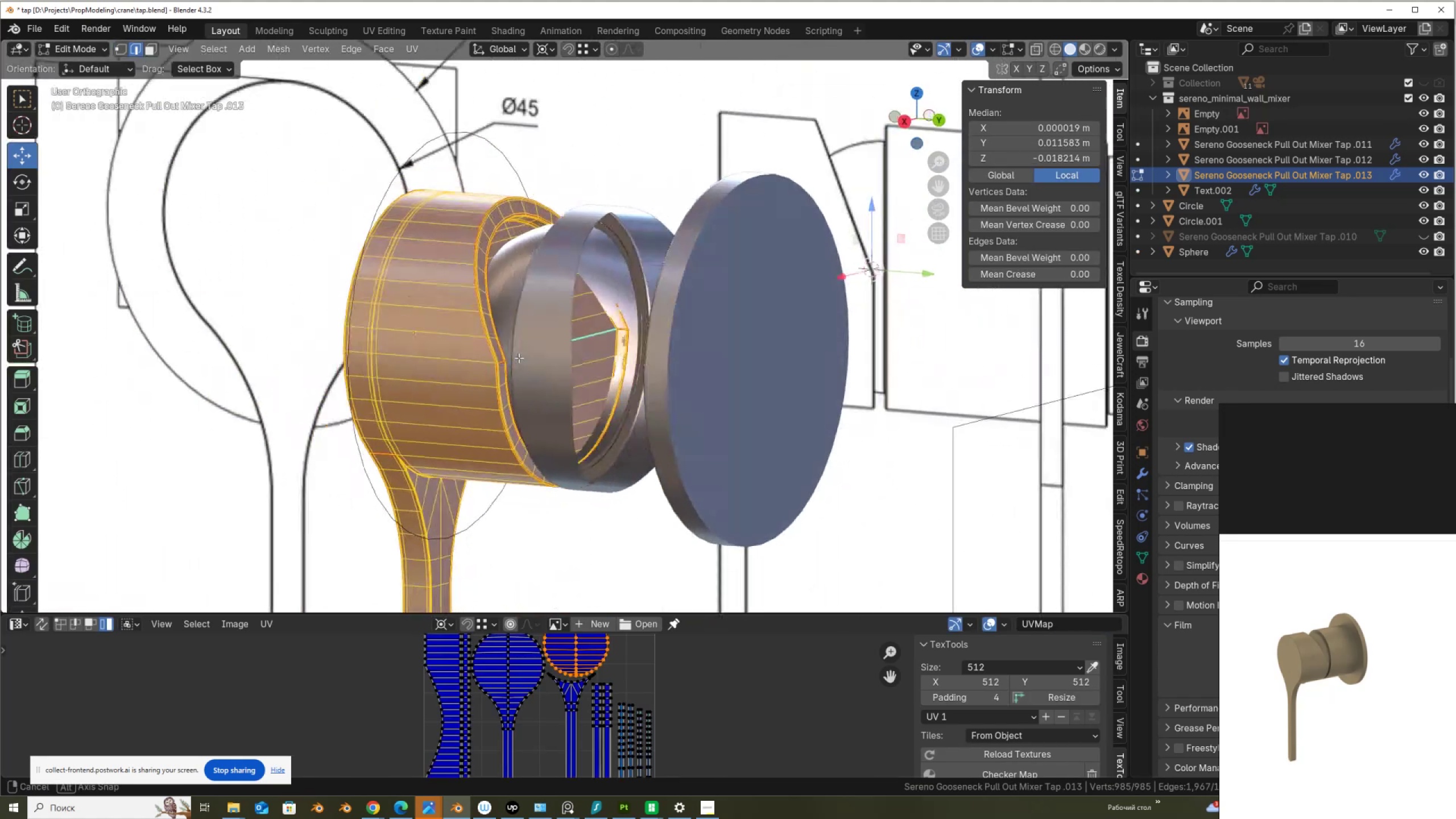 
scroll: coordinate [586, 198], scroll_direction: up, amount: 5.0
 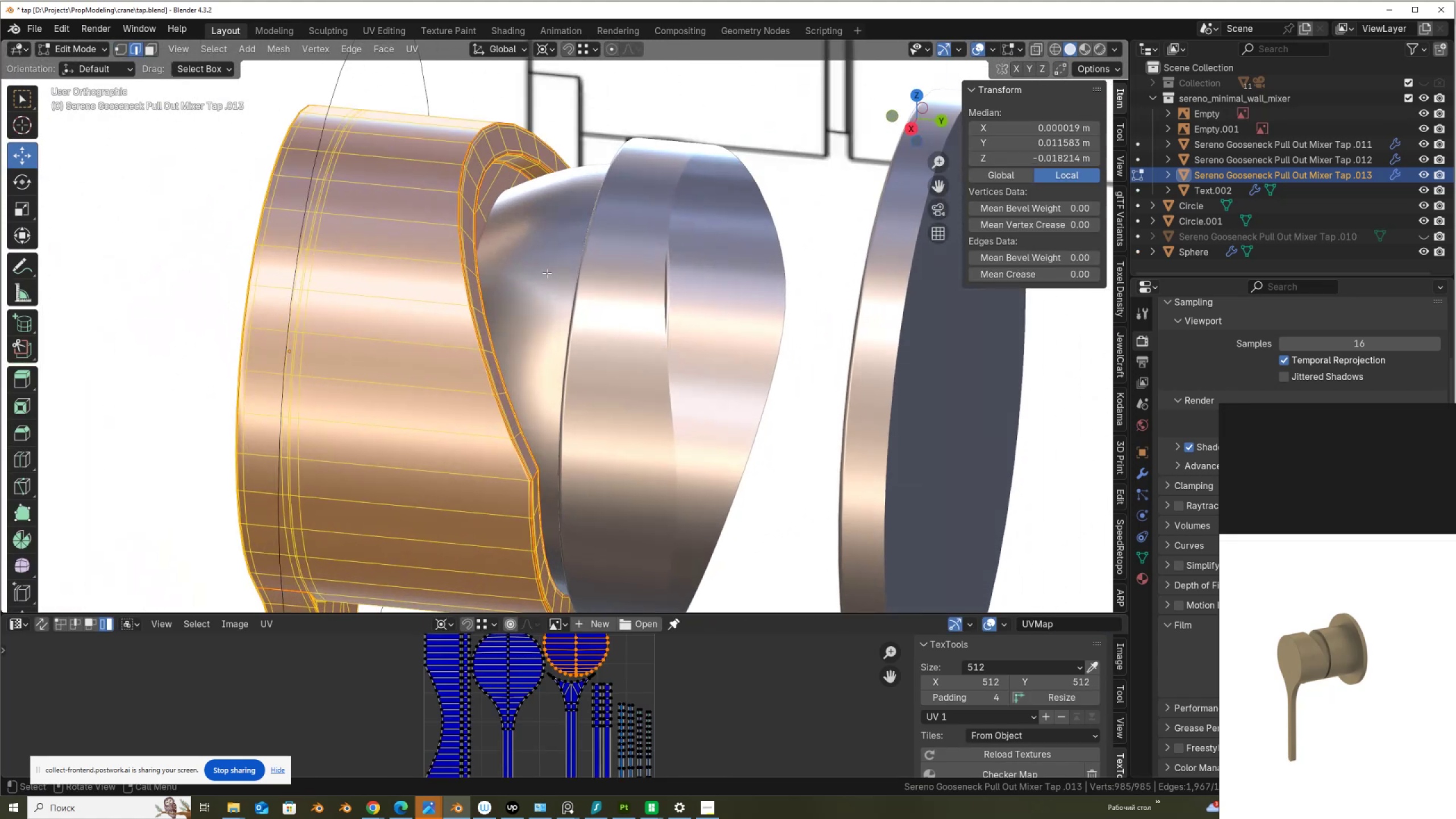 
key(CapsLock)
 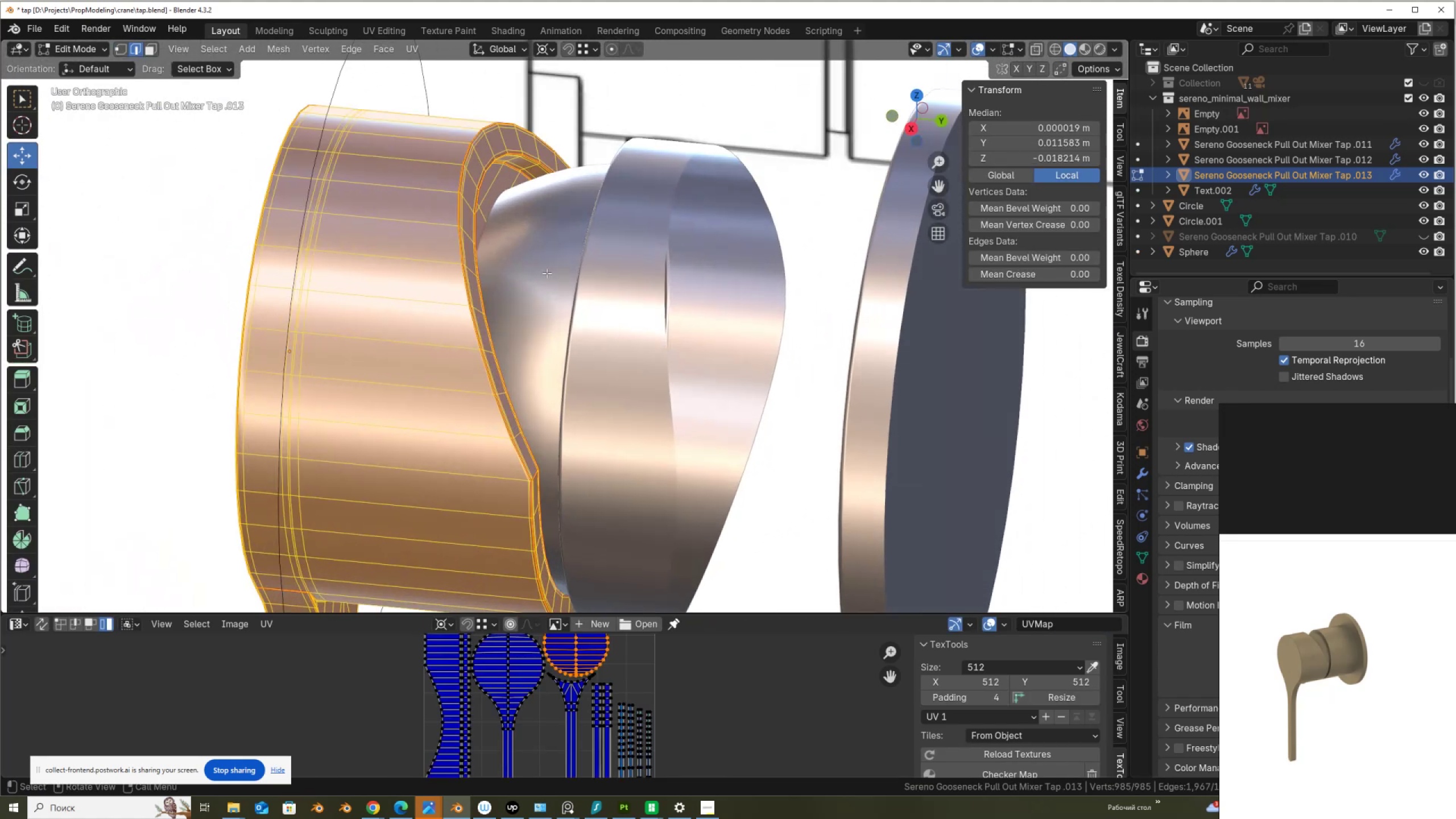 
key(Tab)
 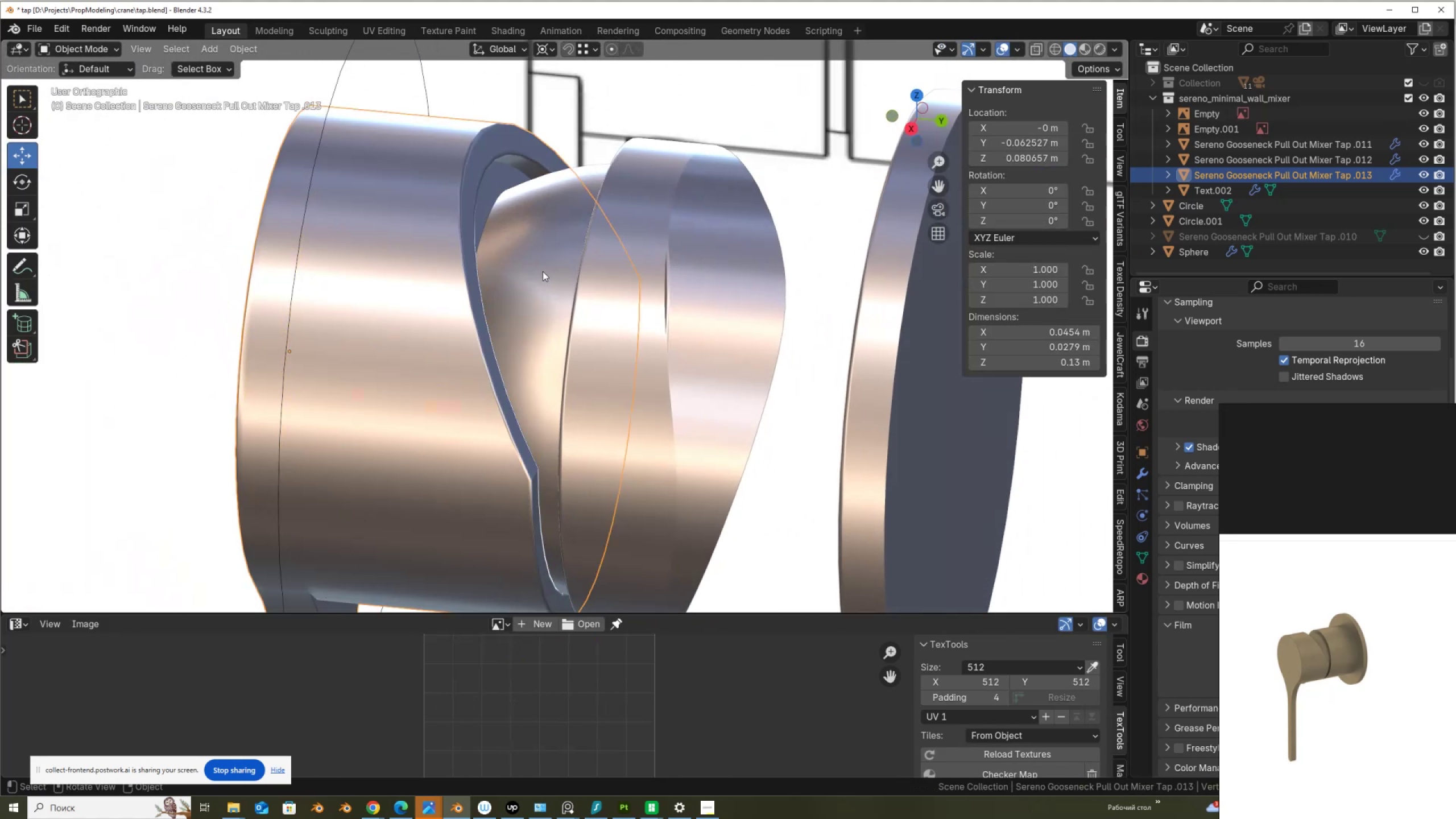 
left_click([543, 271])
 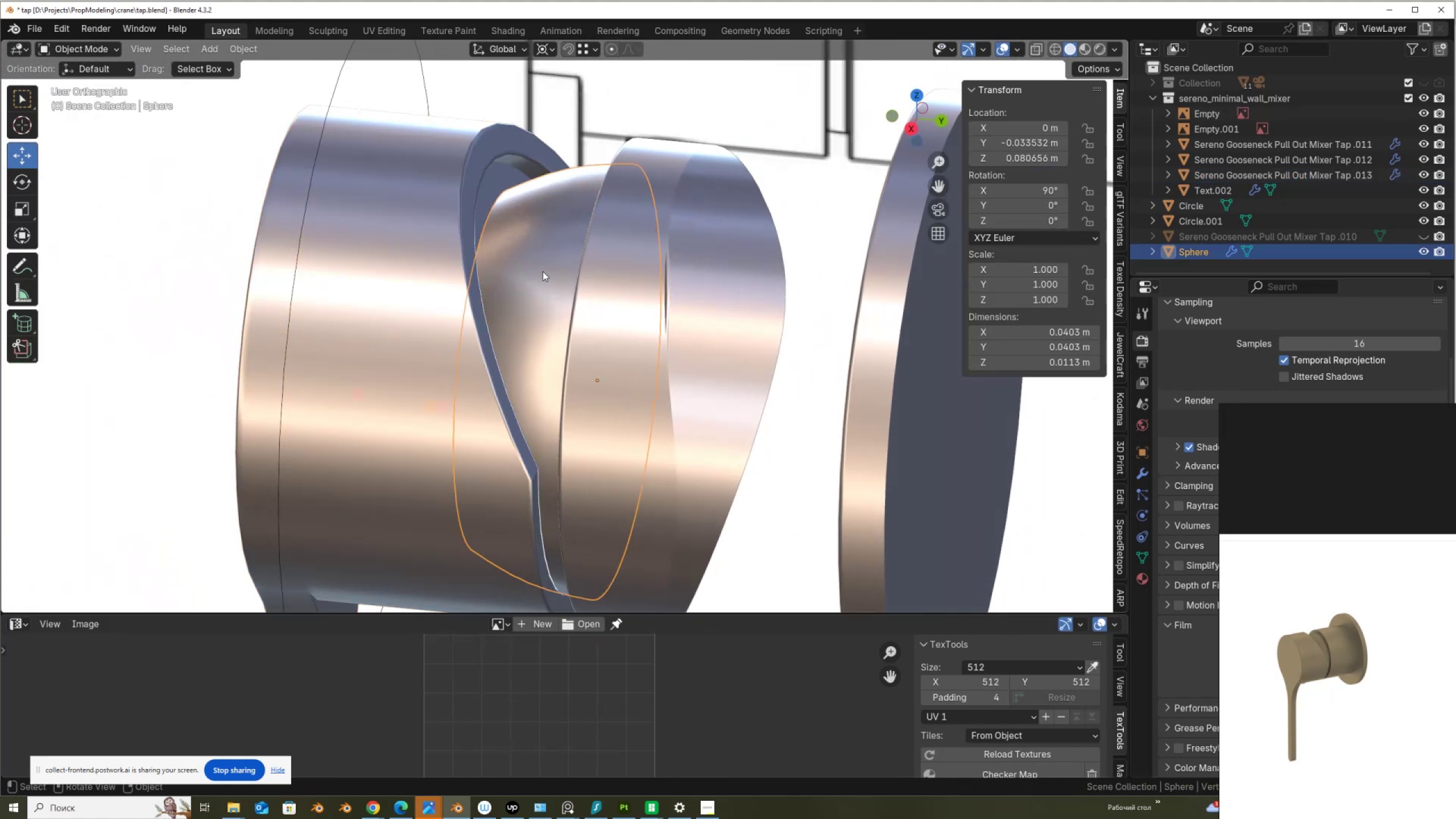 
key(Tab)
 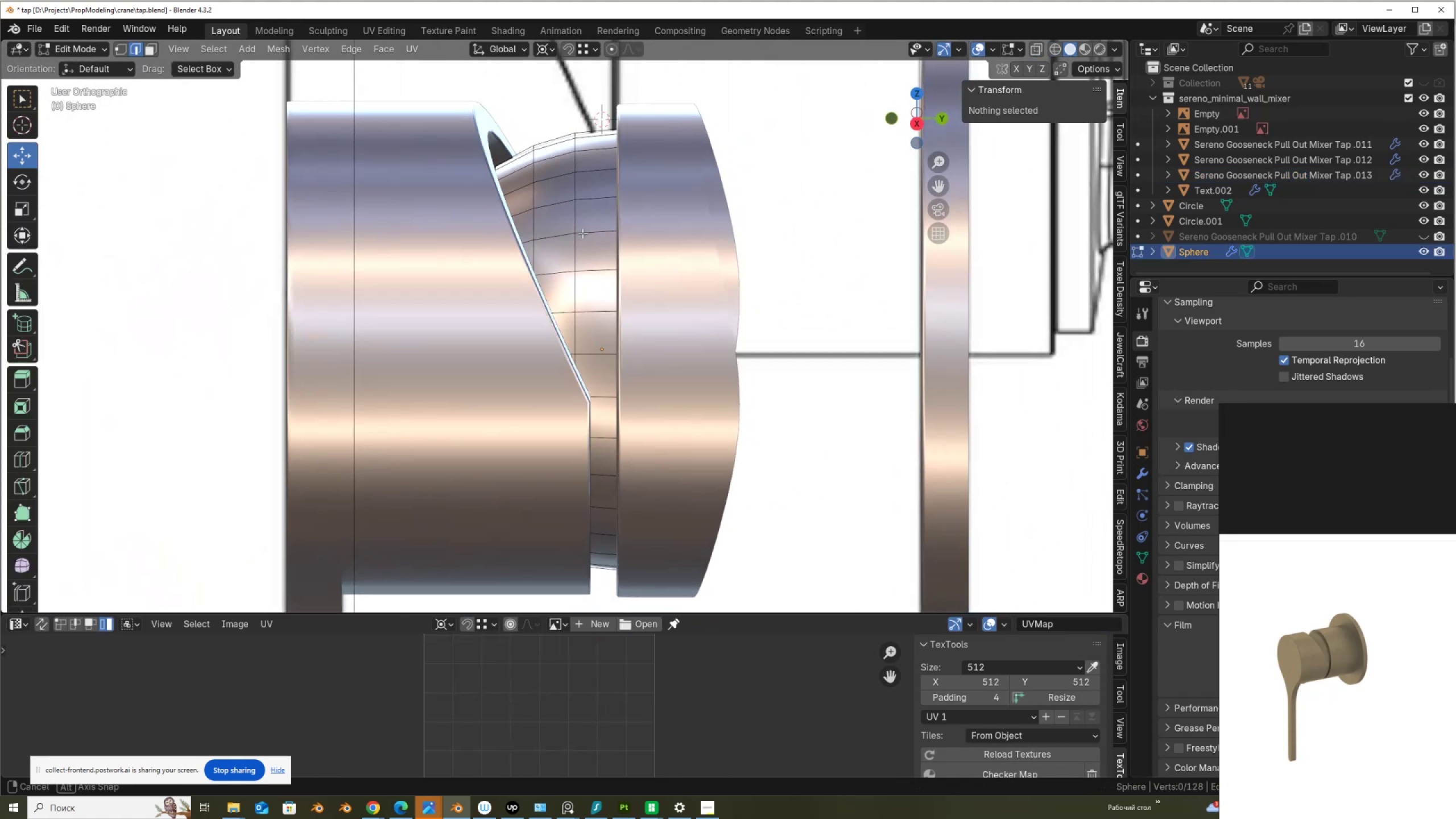 
hold_key(key=AltLeft, duration=0.37)
 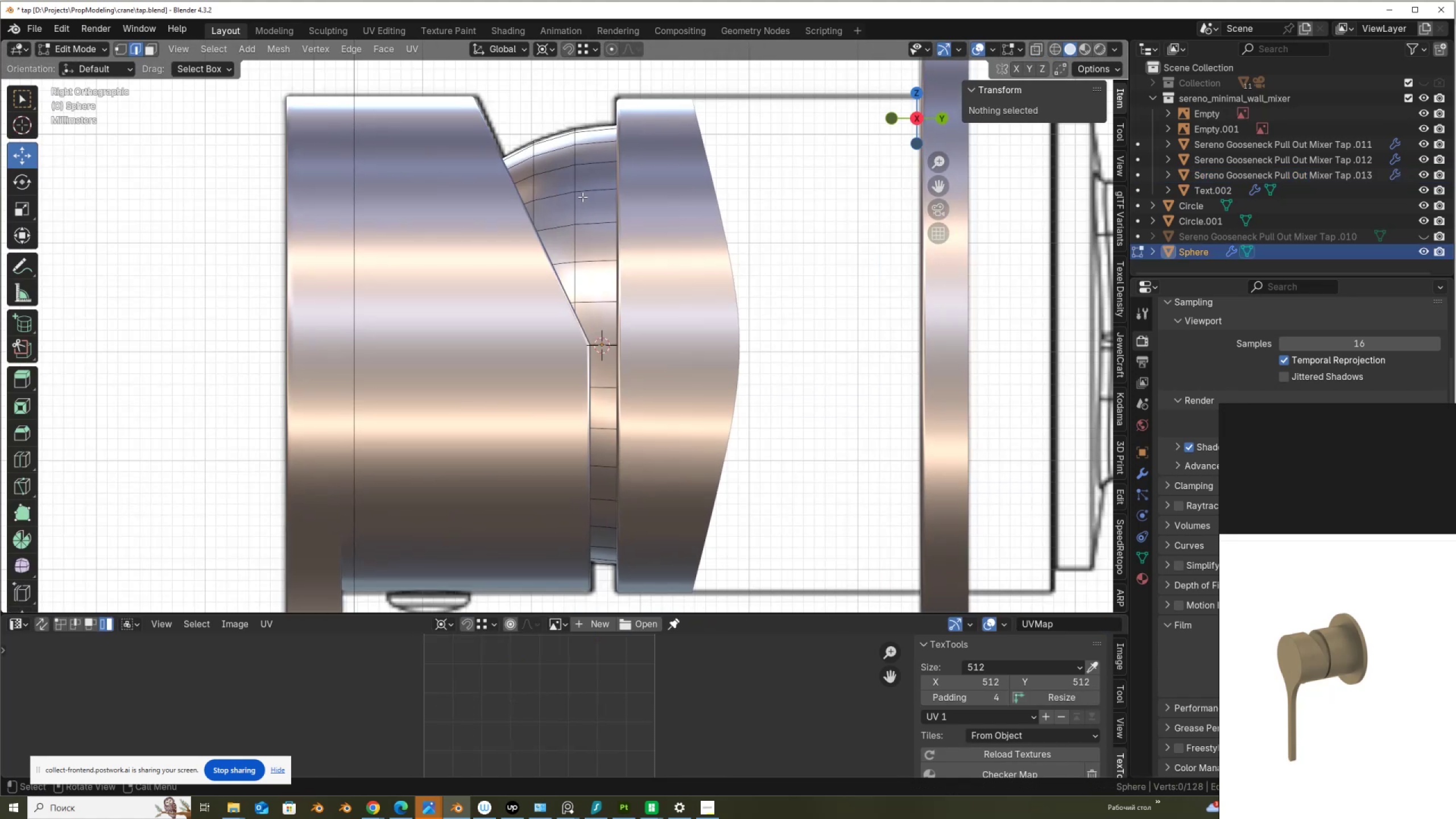 
key(Alt+Z)
 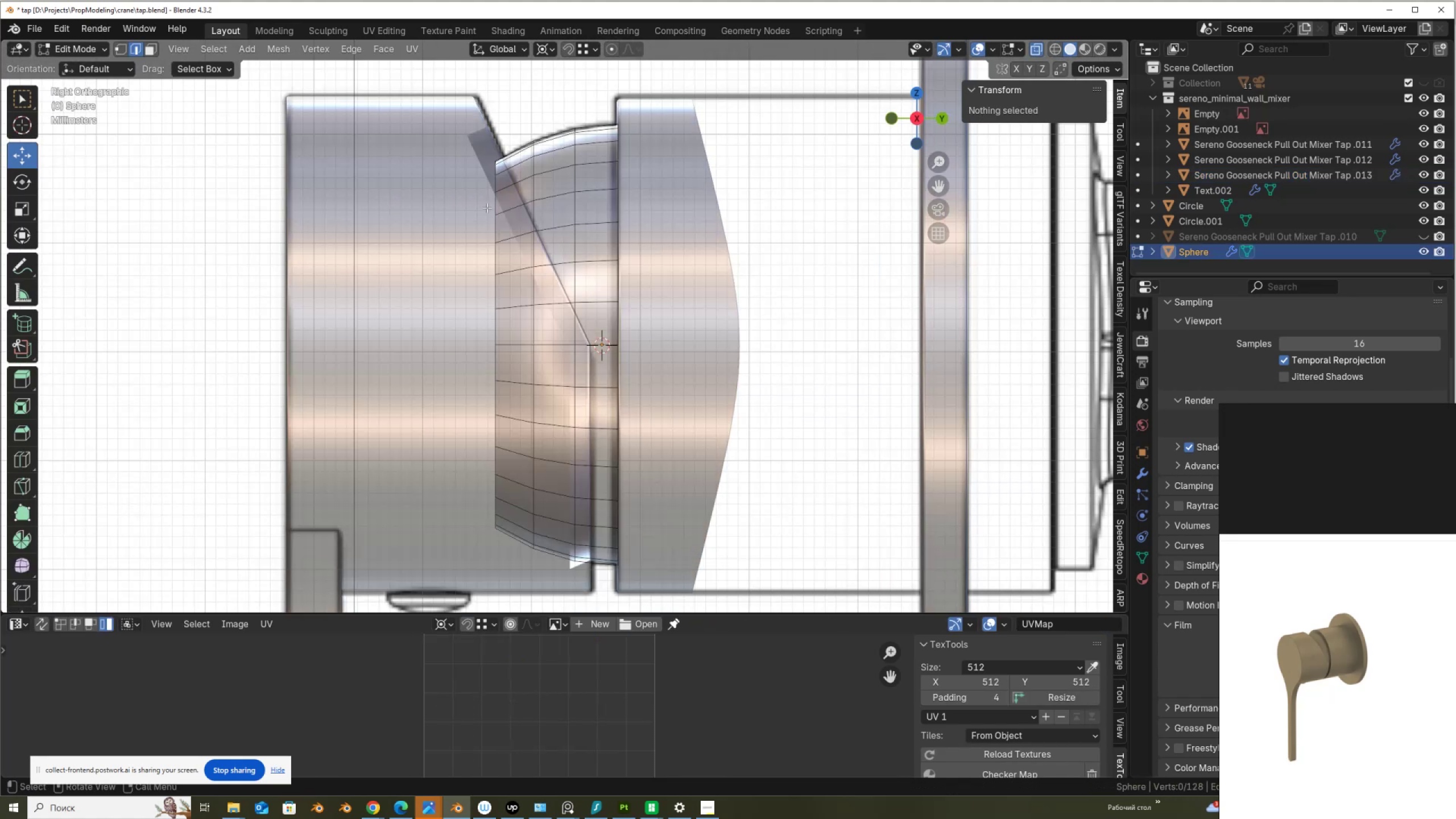 
hold_key(key=AltLeft, duration=0.41)
left_click([498, 204])
 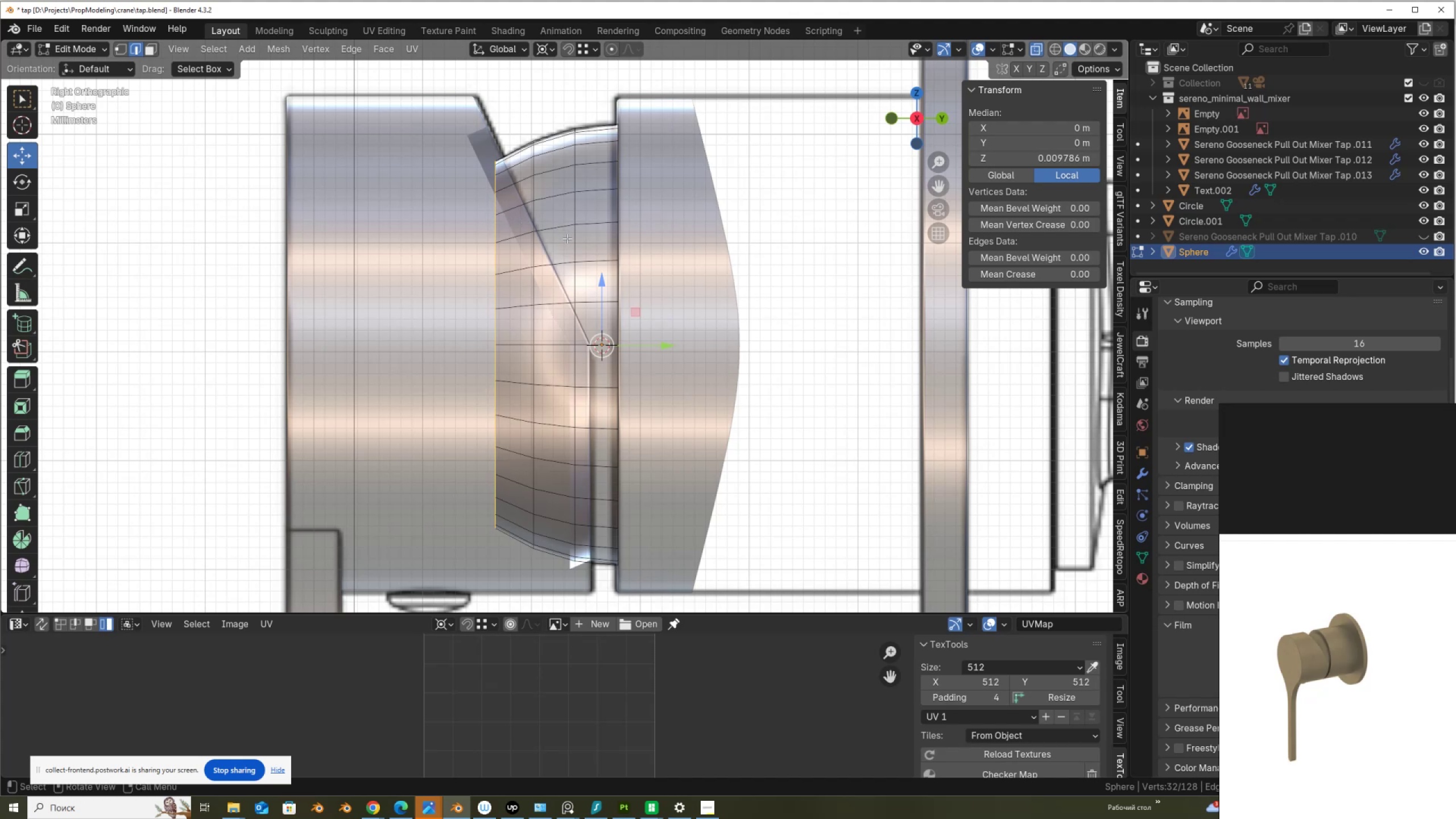 
key(E)
 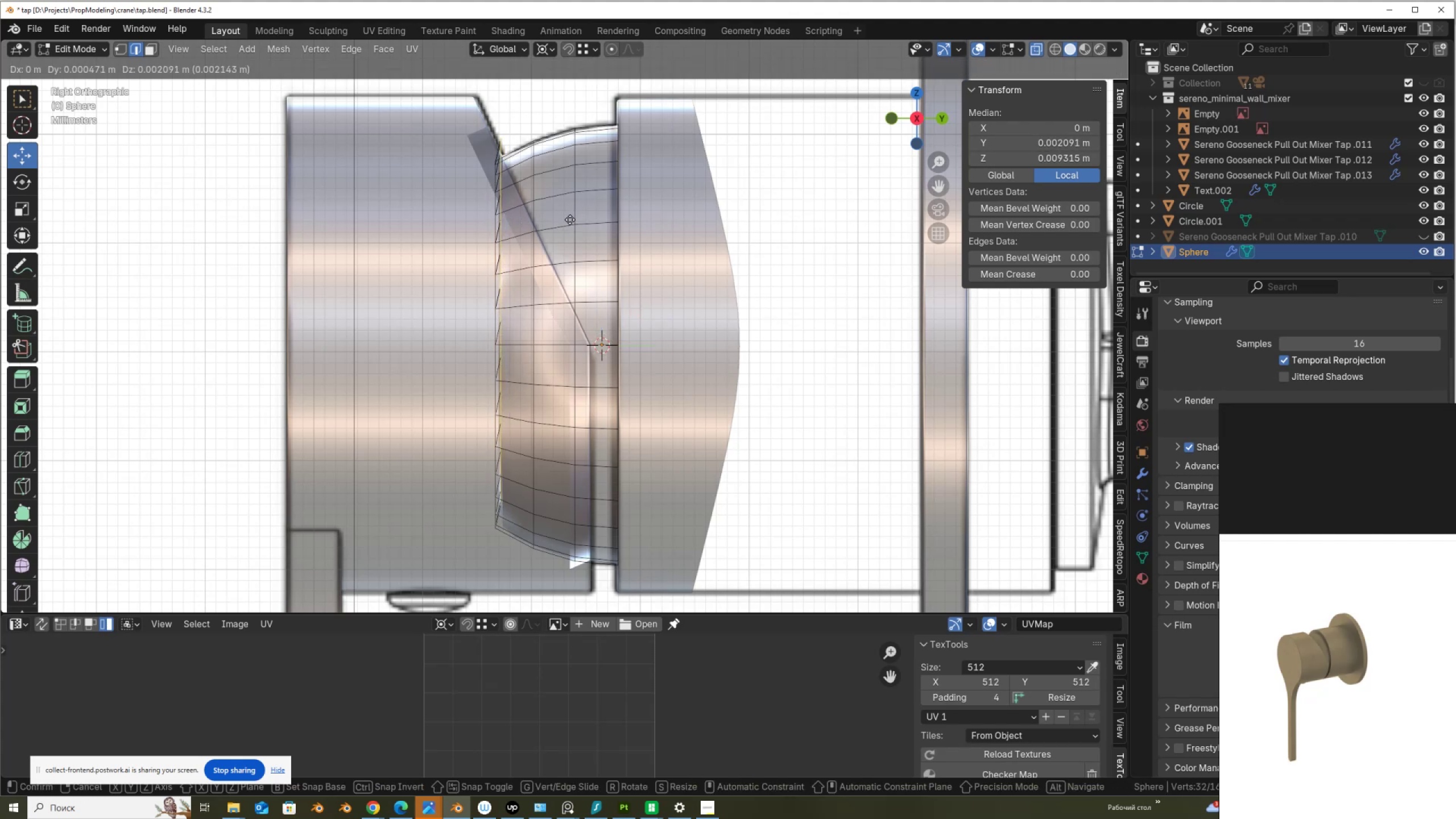 
right_click([539, 255])
 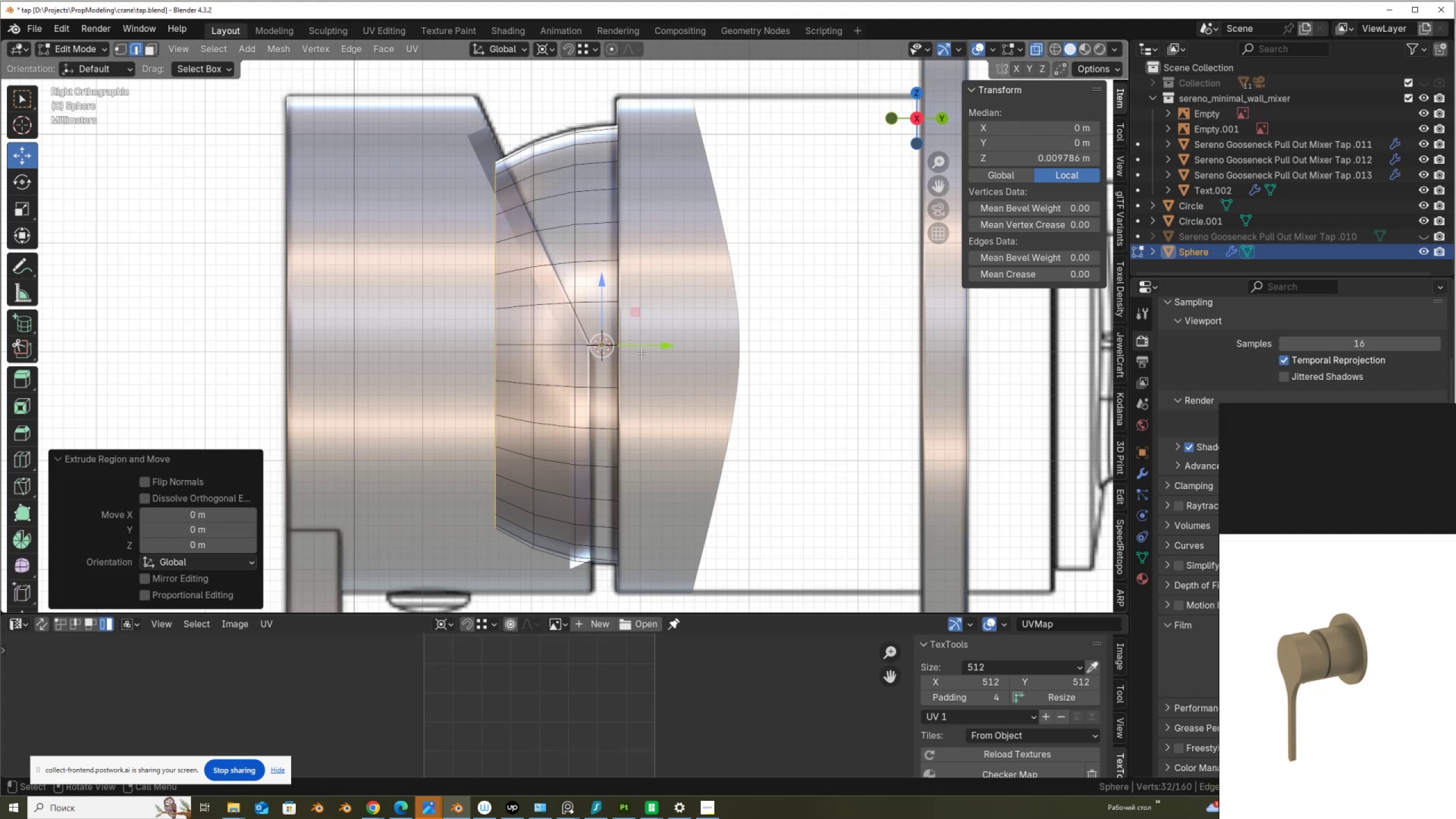 
left_click_drag(start_coordinate=[641, 342], to_coordinate=[606, 338])
 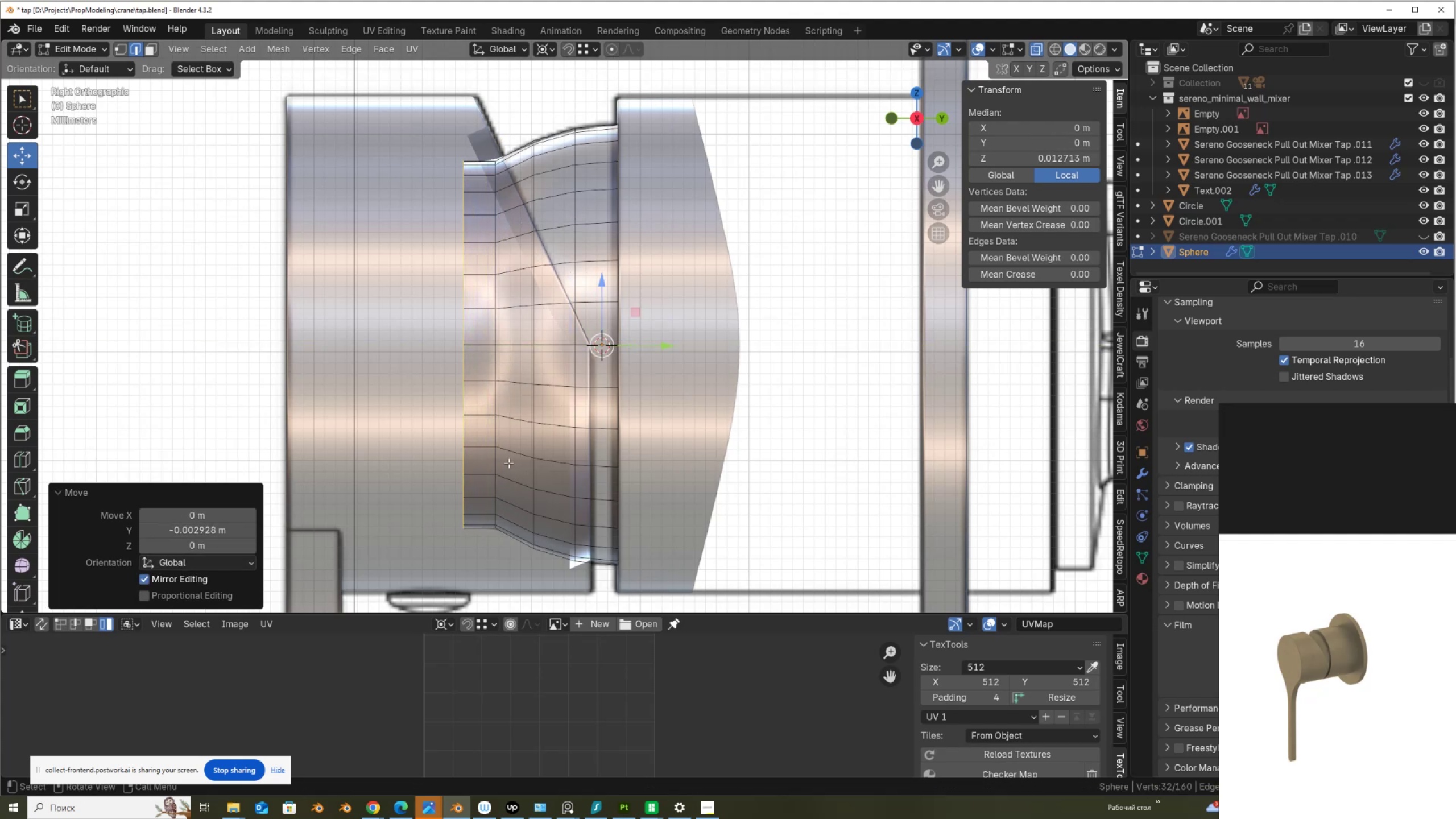 
key(S)
 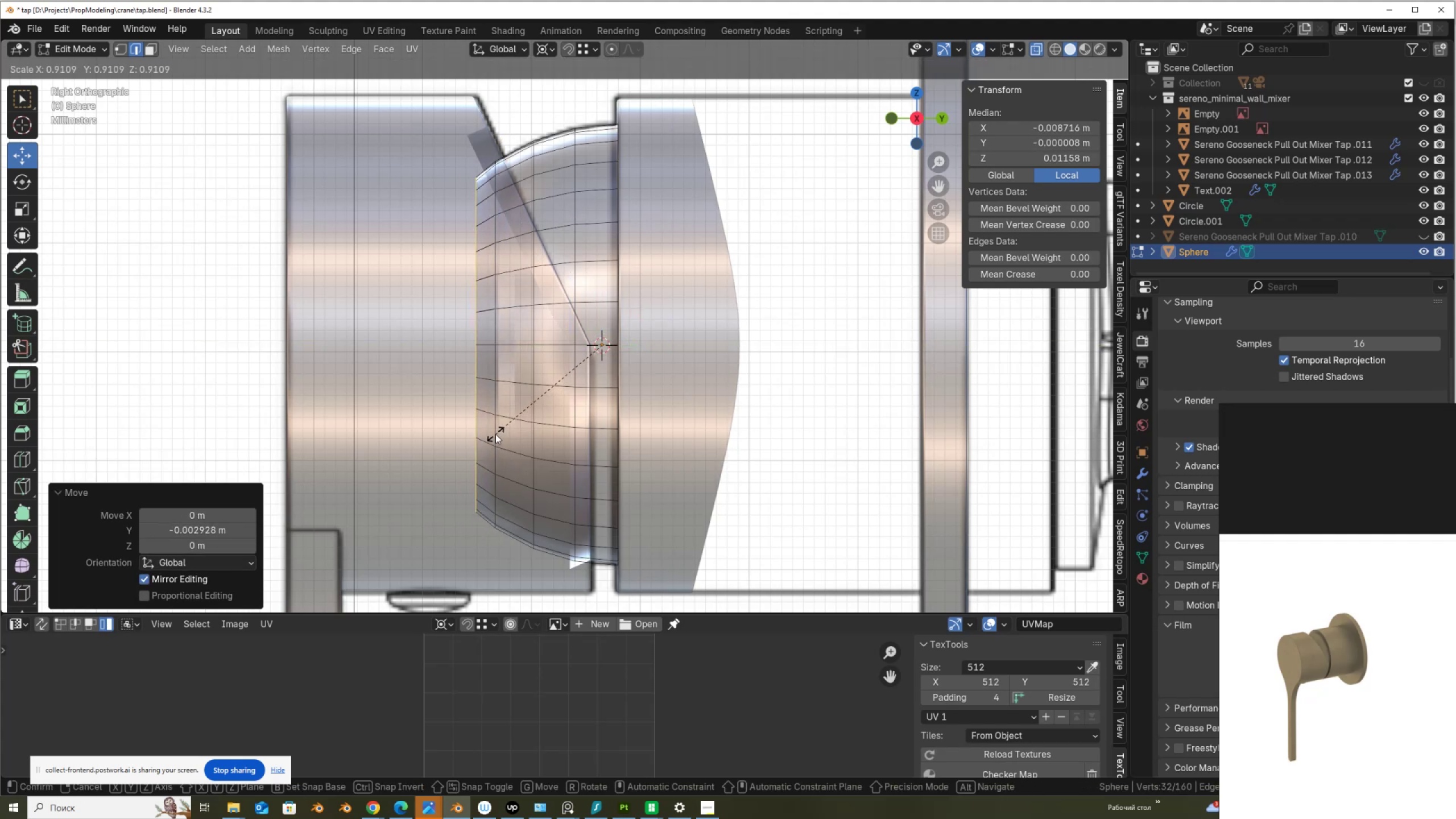 
left_click([495, 434])
 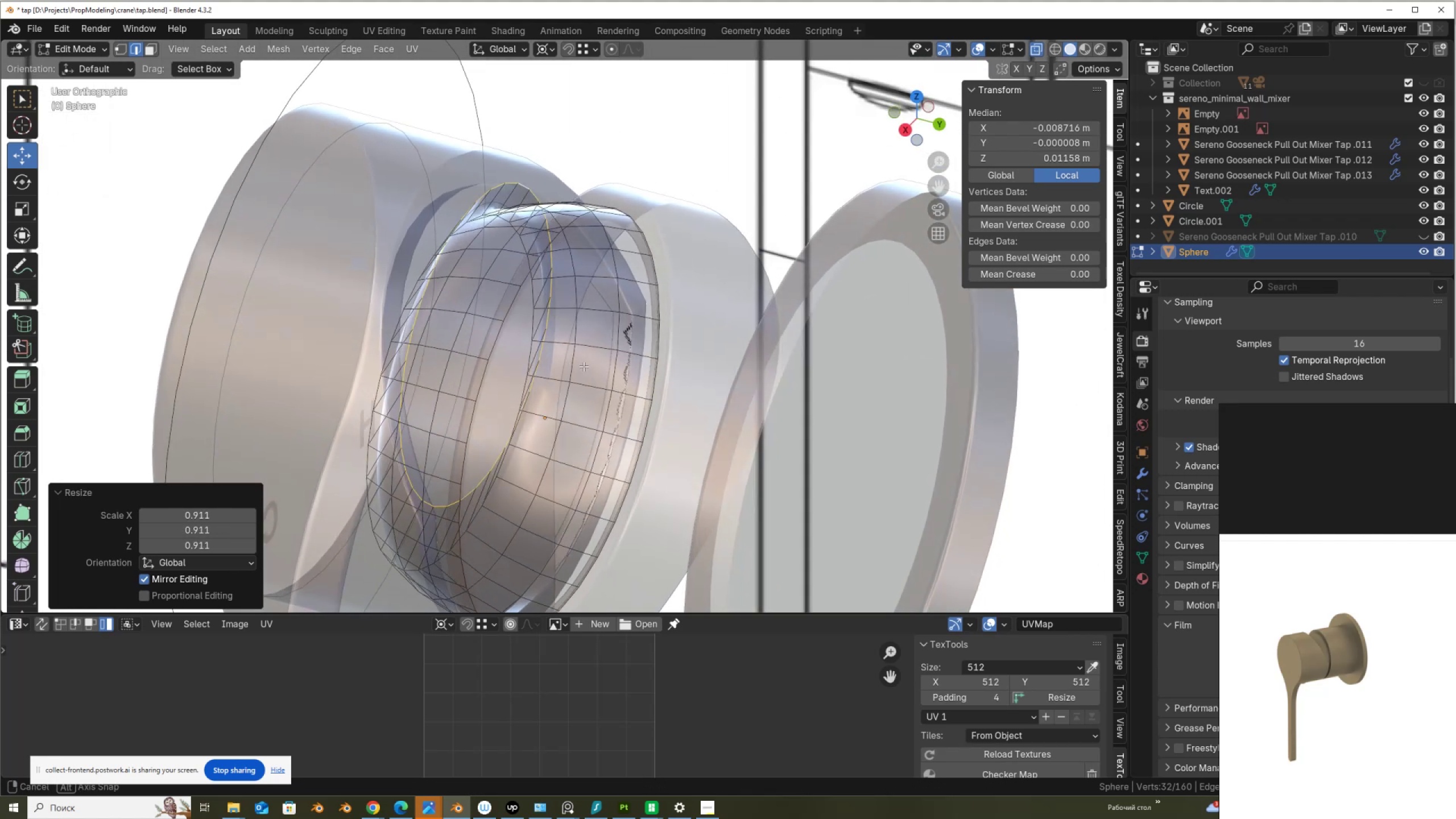 
key(Meta+MetaLeft)
 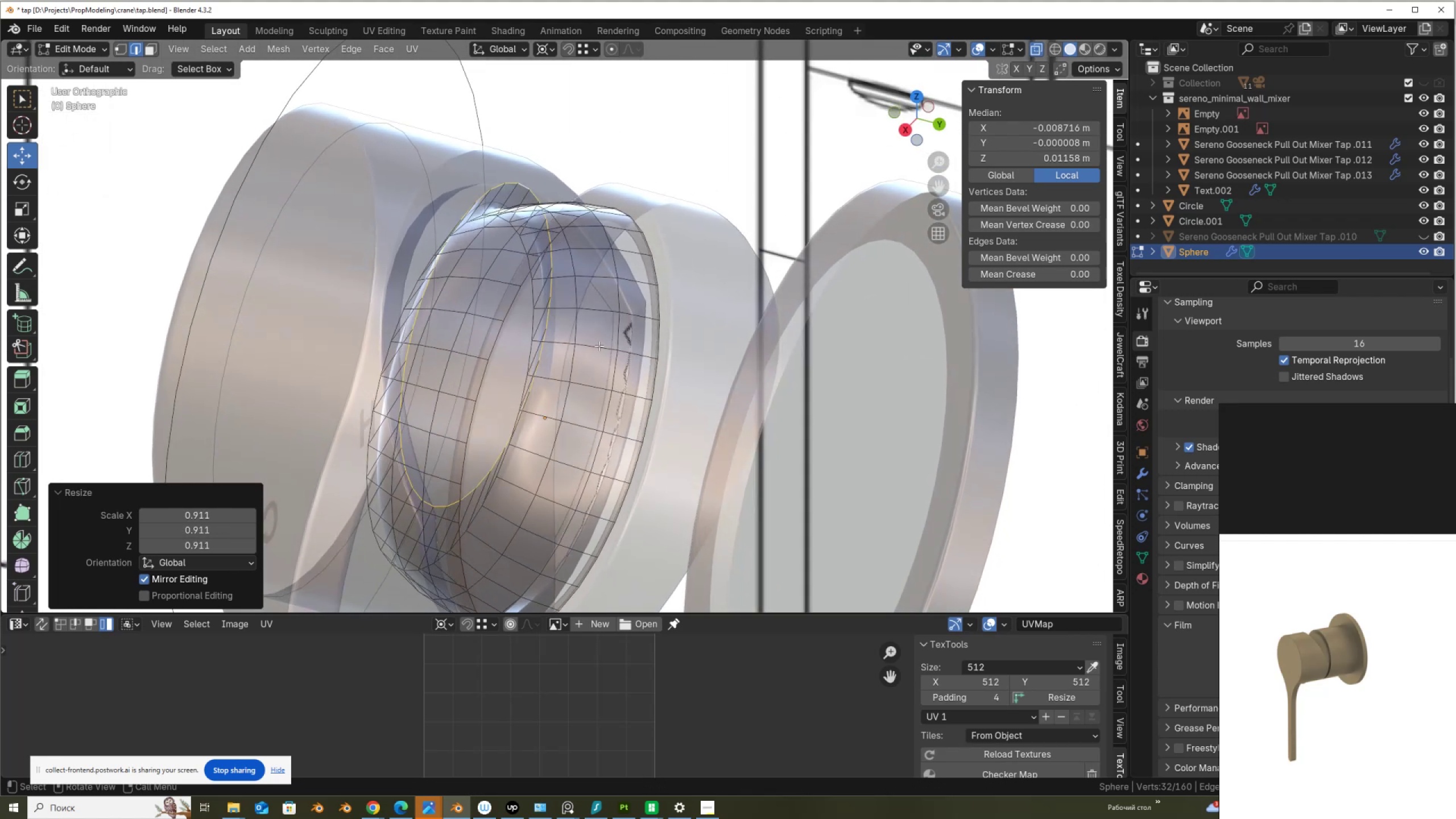 
key(Meta+Break)
 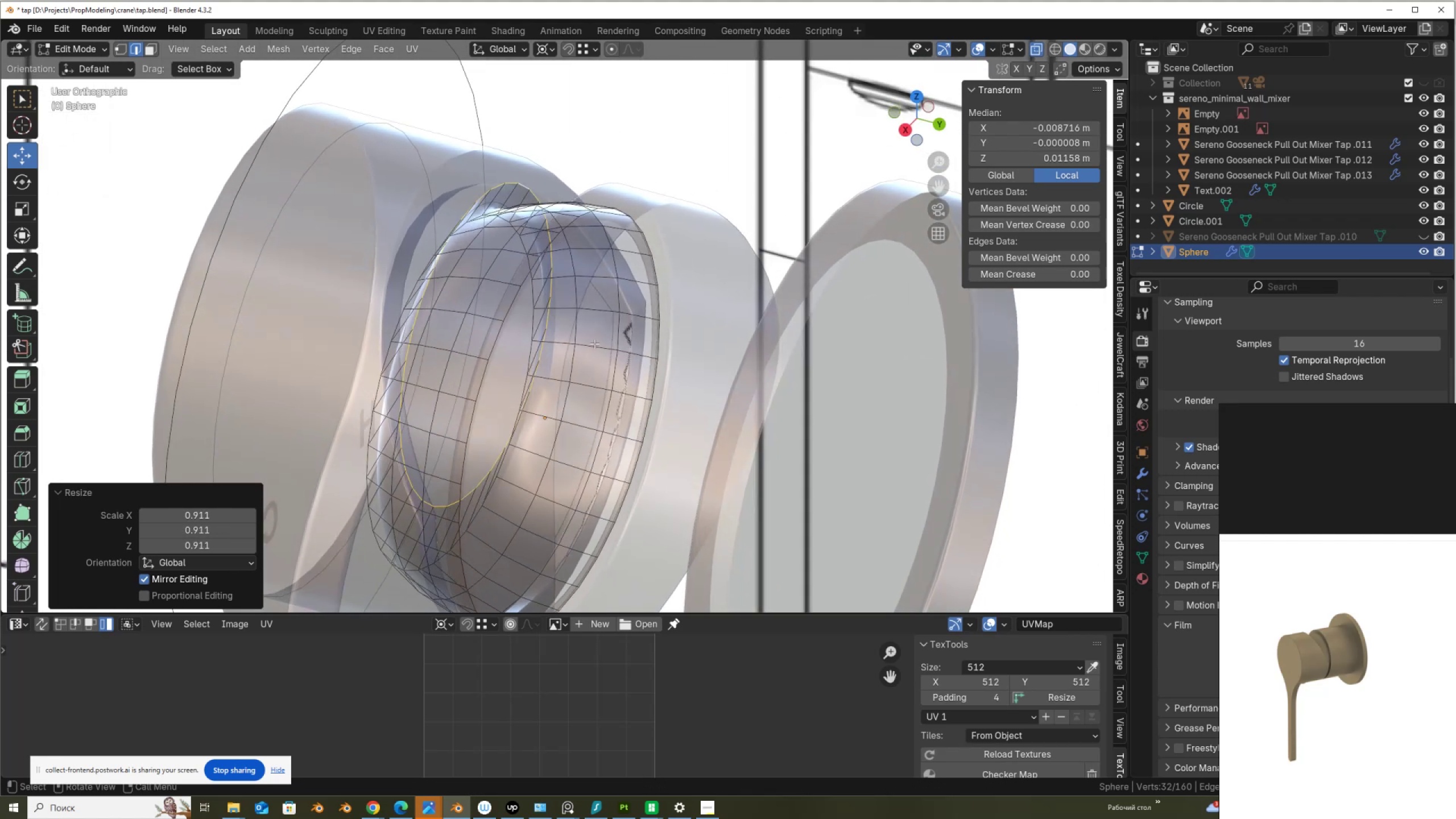 
key(Control+Z)
 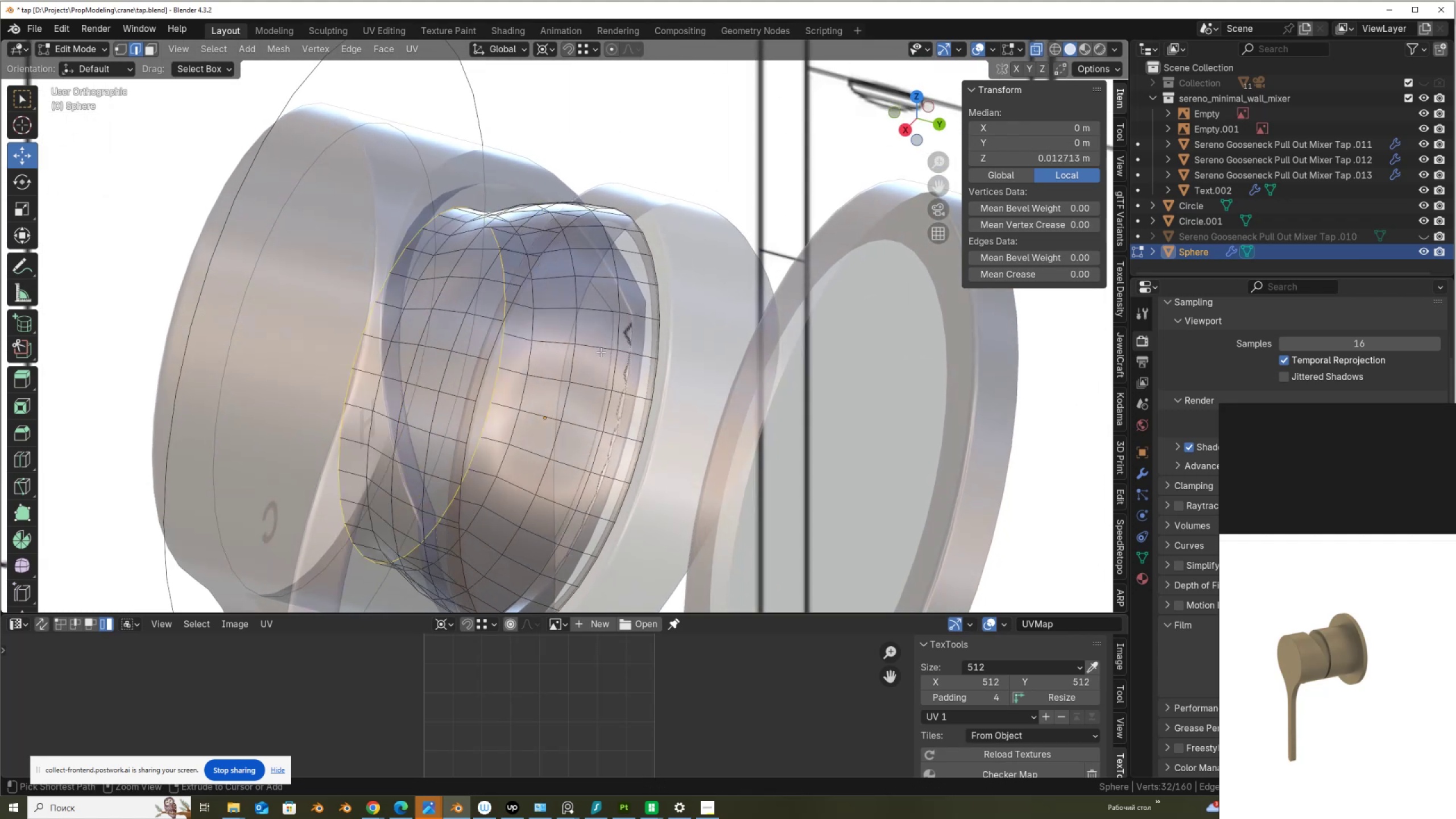 
key(Control+Z)
 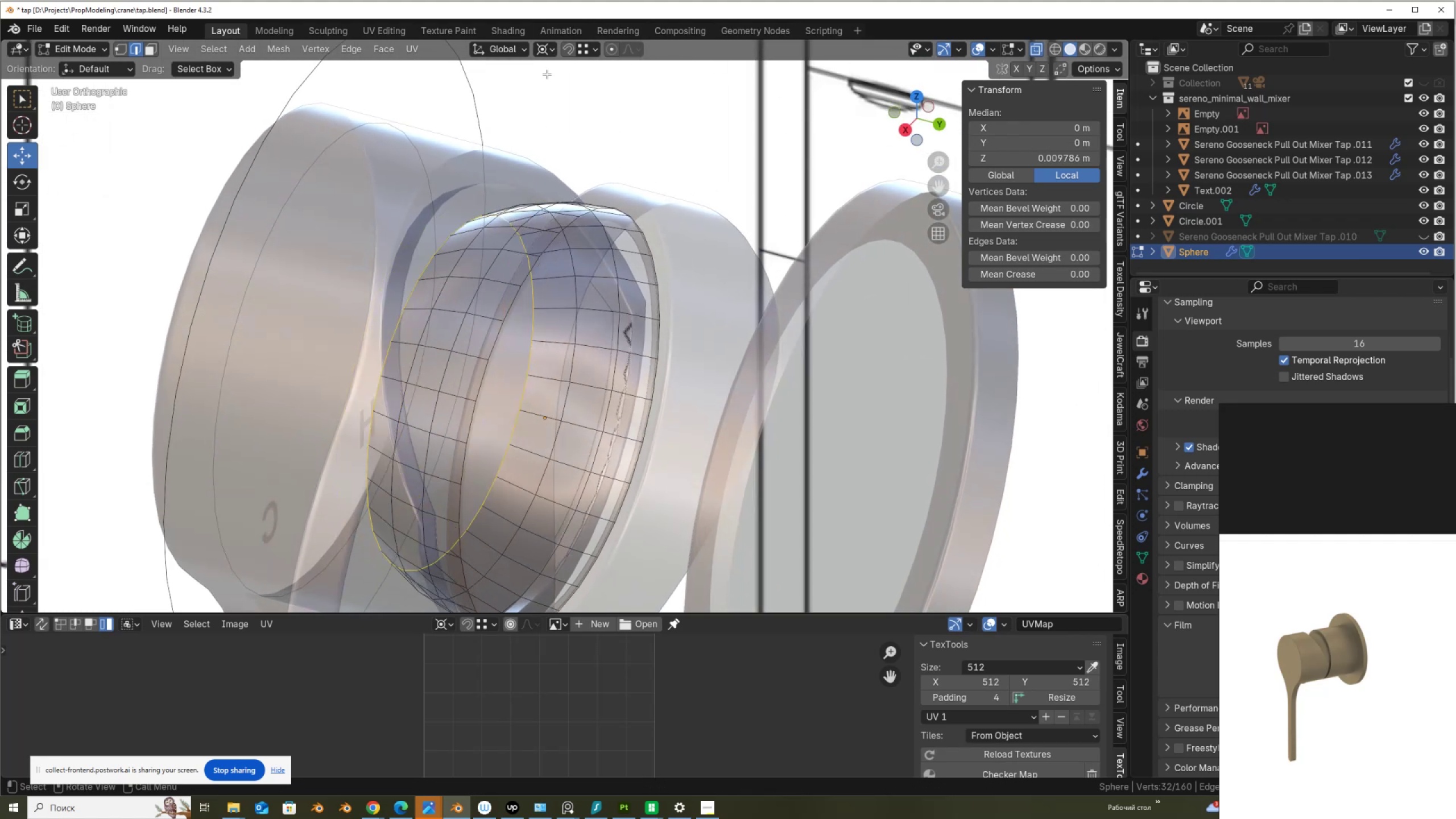 
left_click([547, 57])
 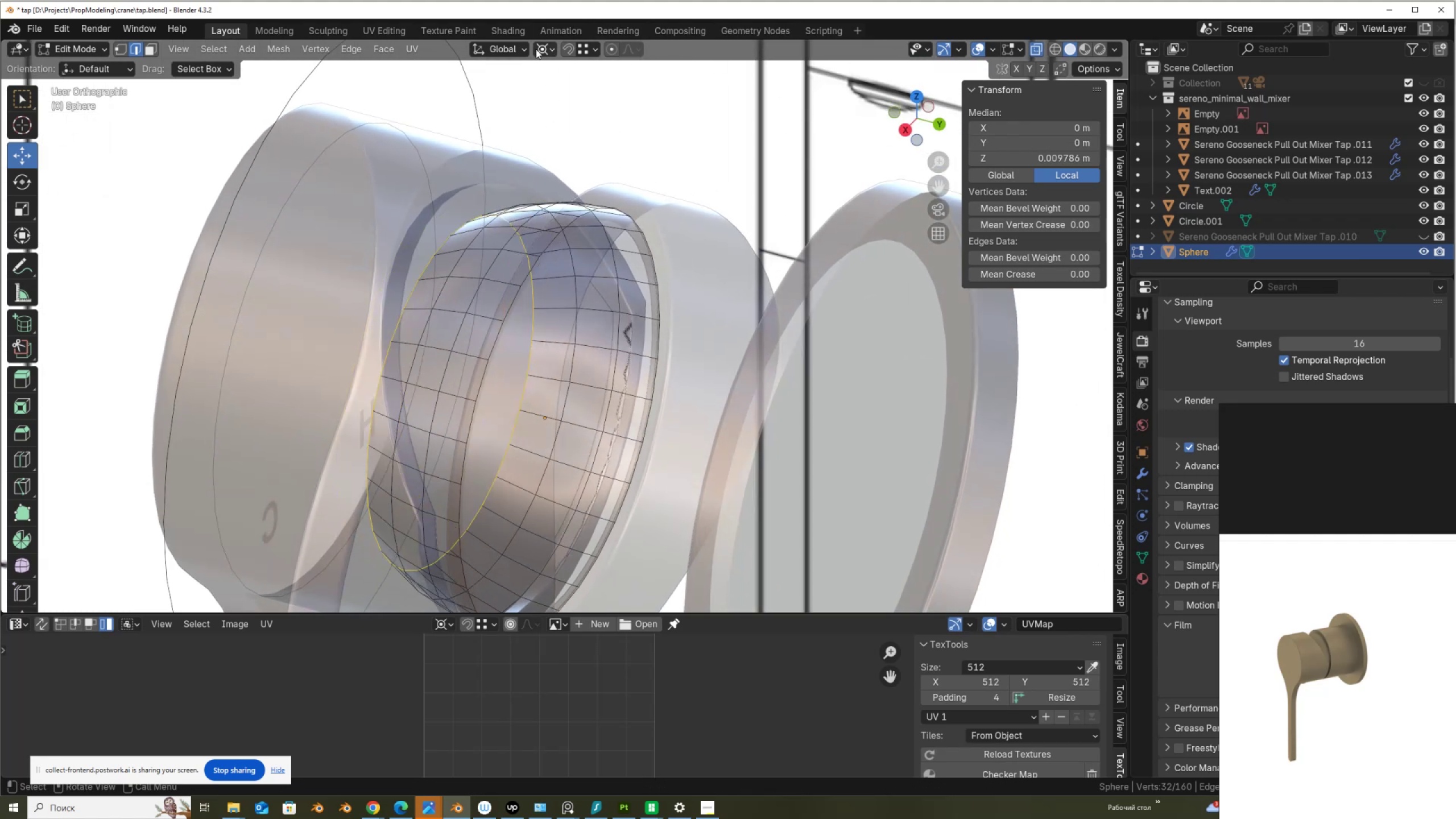 
left_click([540, 52])
 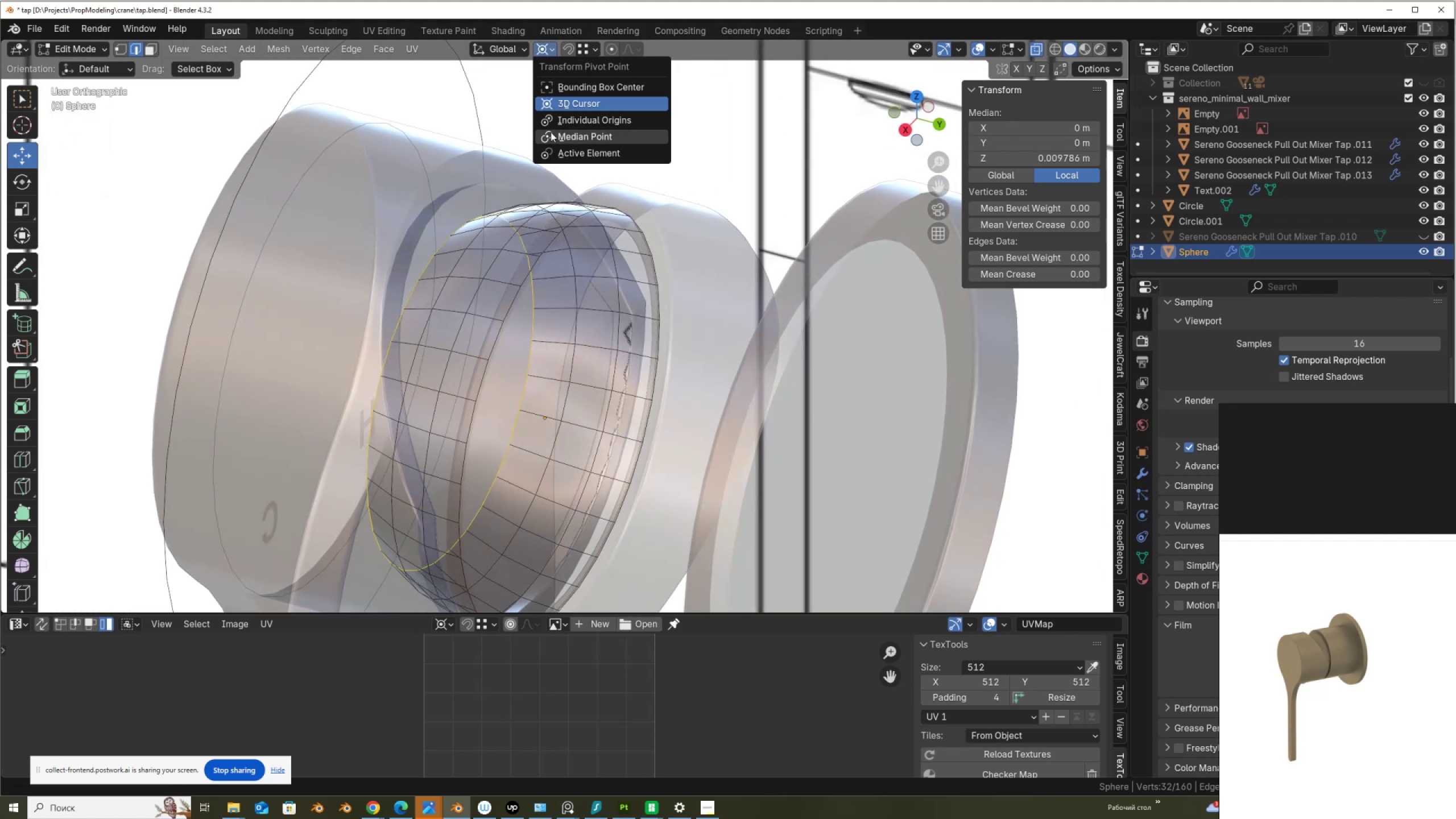 
left_click([552, 133])
 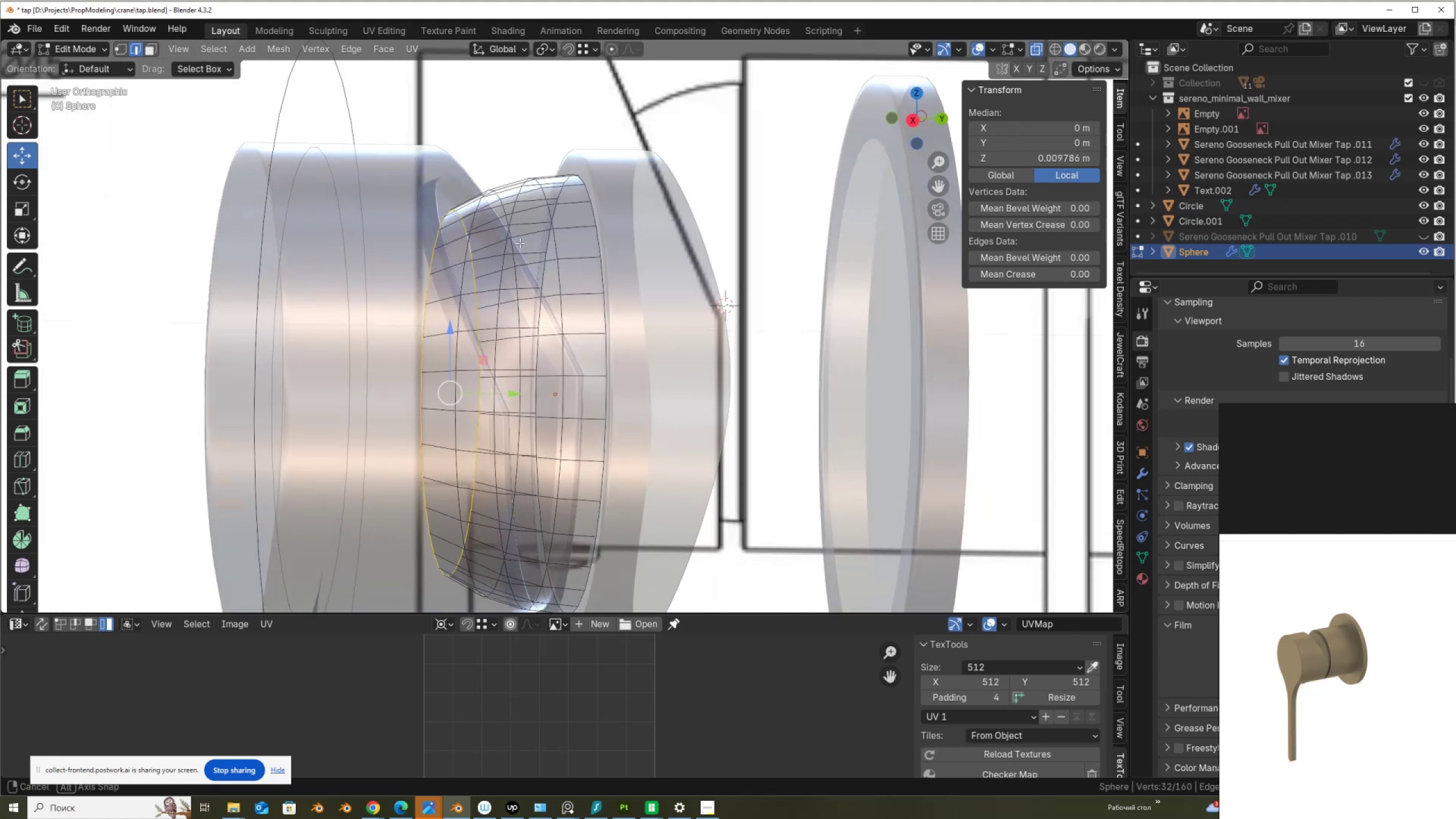 
hold_key(key=AltLeft, duration=1.34)
 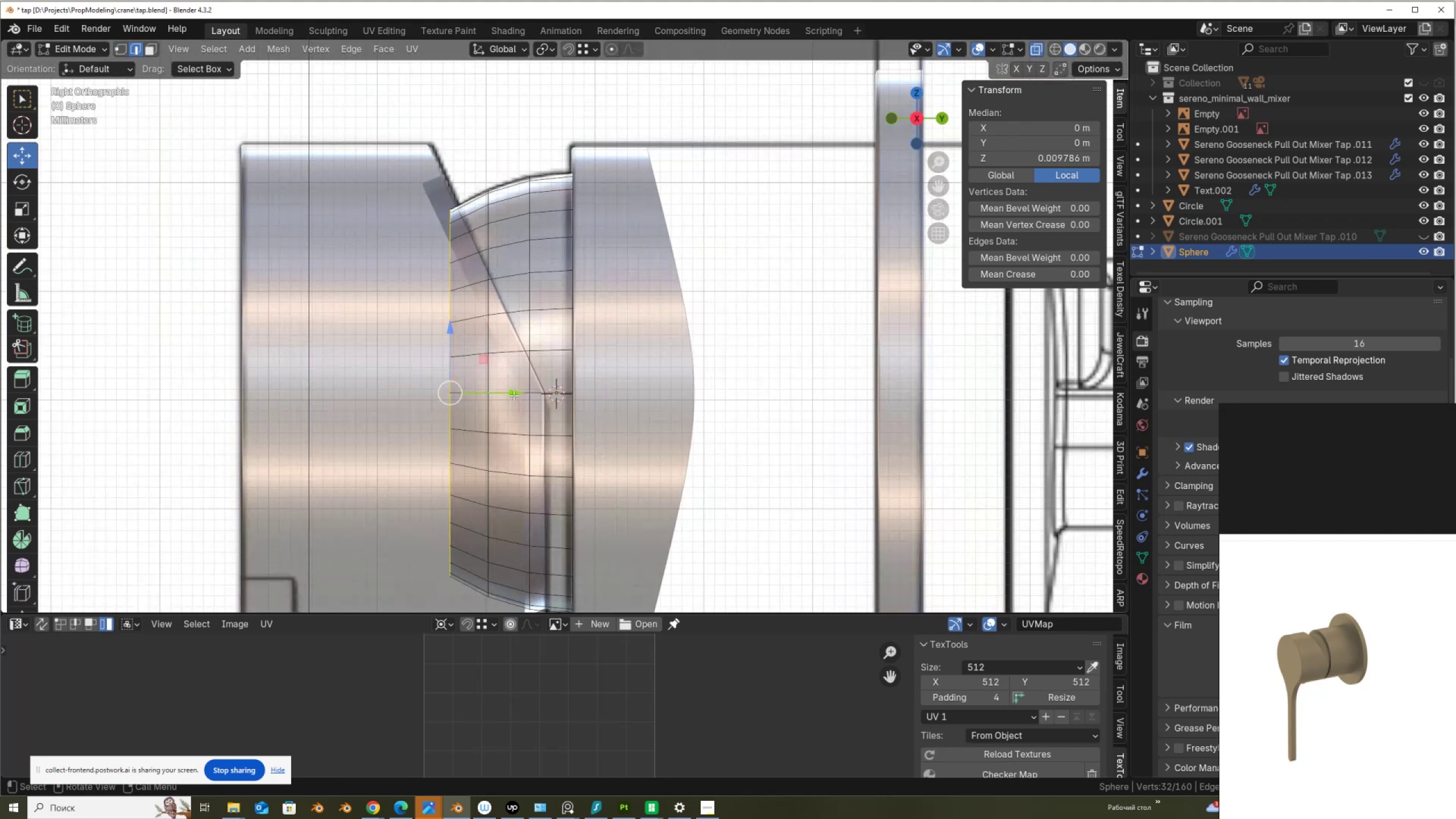 
left_click_drag(start_coordinate=[512, 395], to_coordinate=[483, 399])
 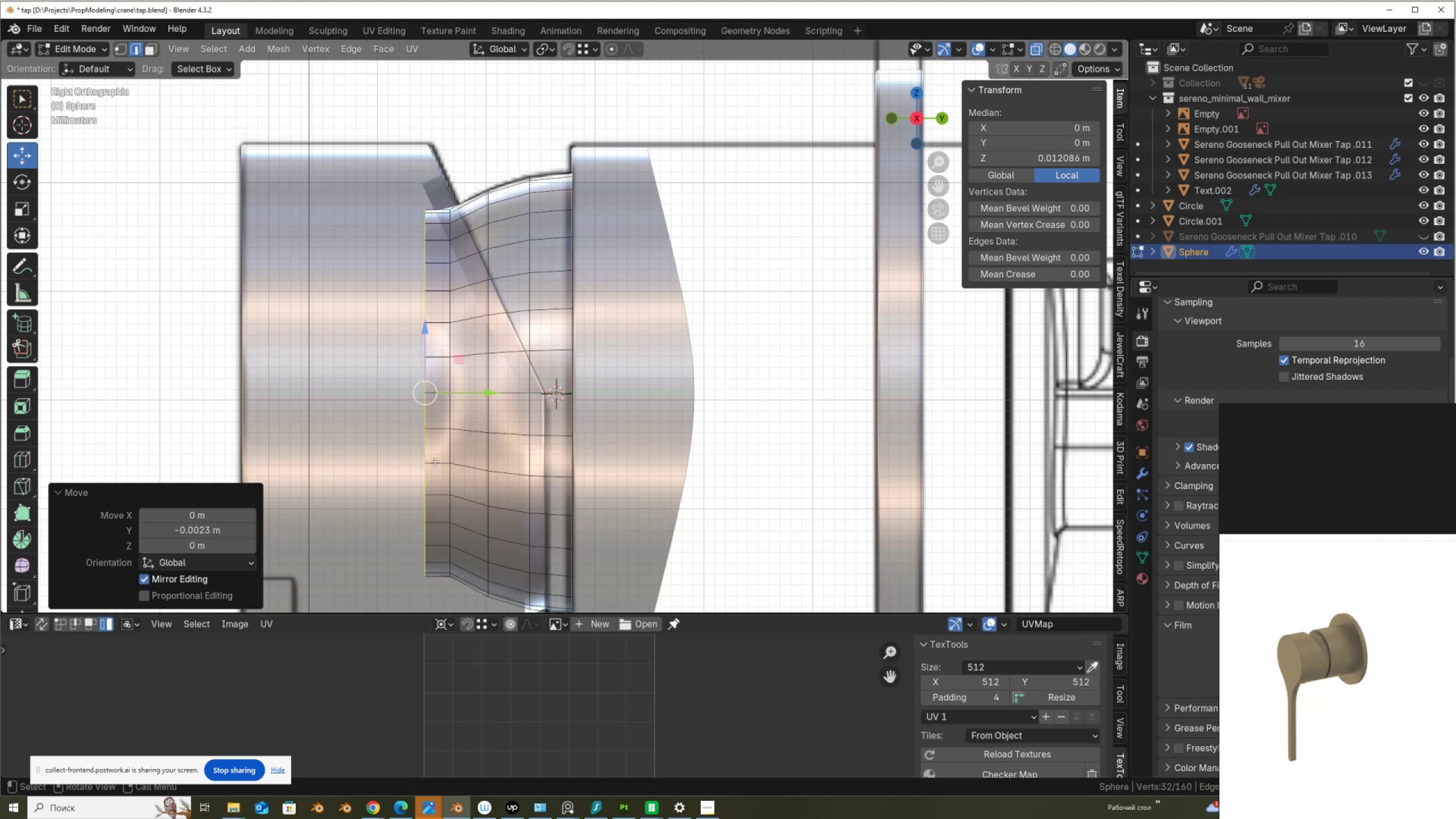 
key(S)
 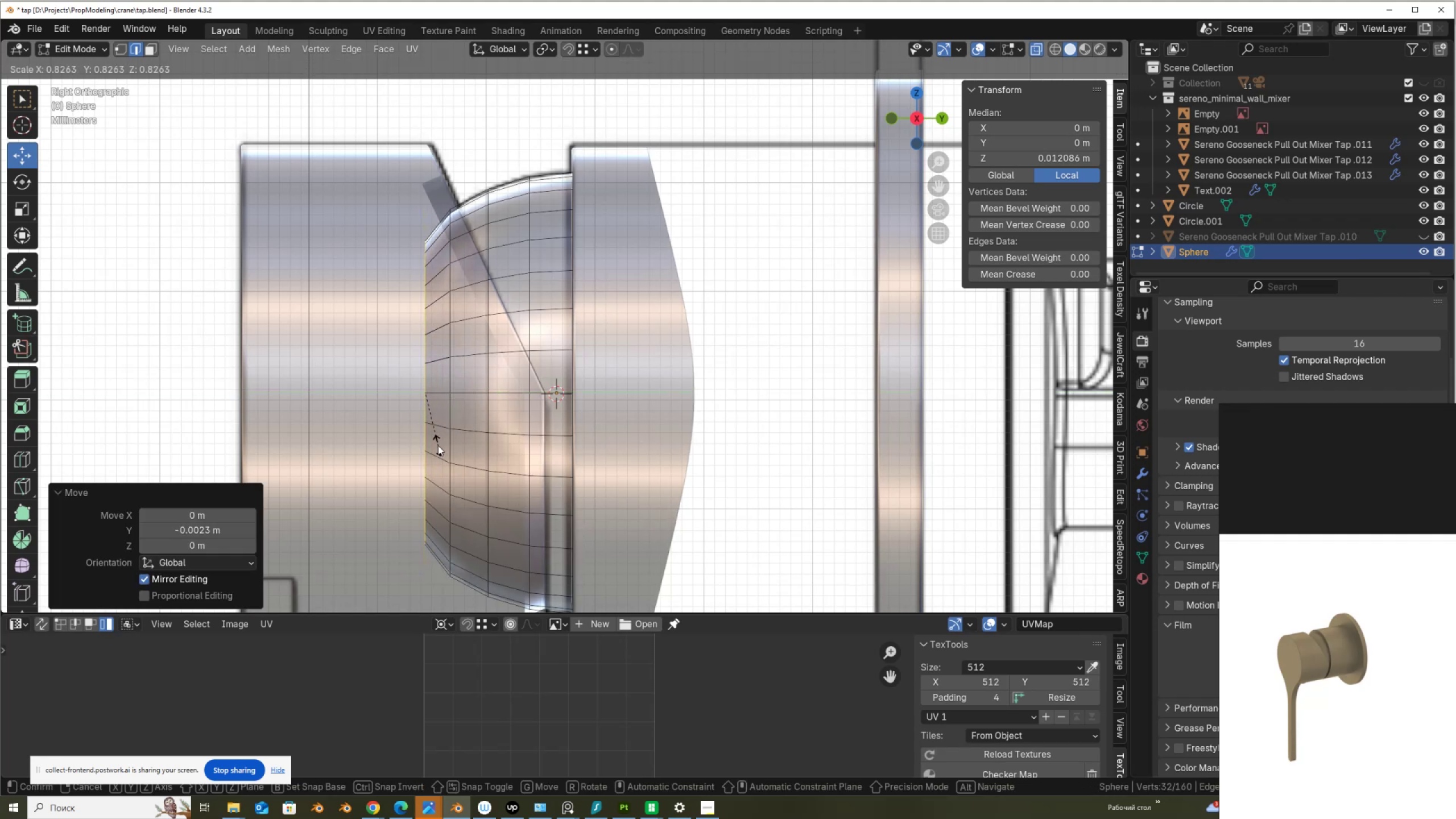 
left_click([438, 445])
 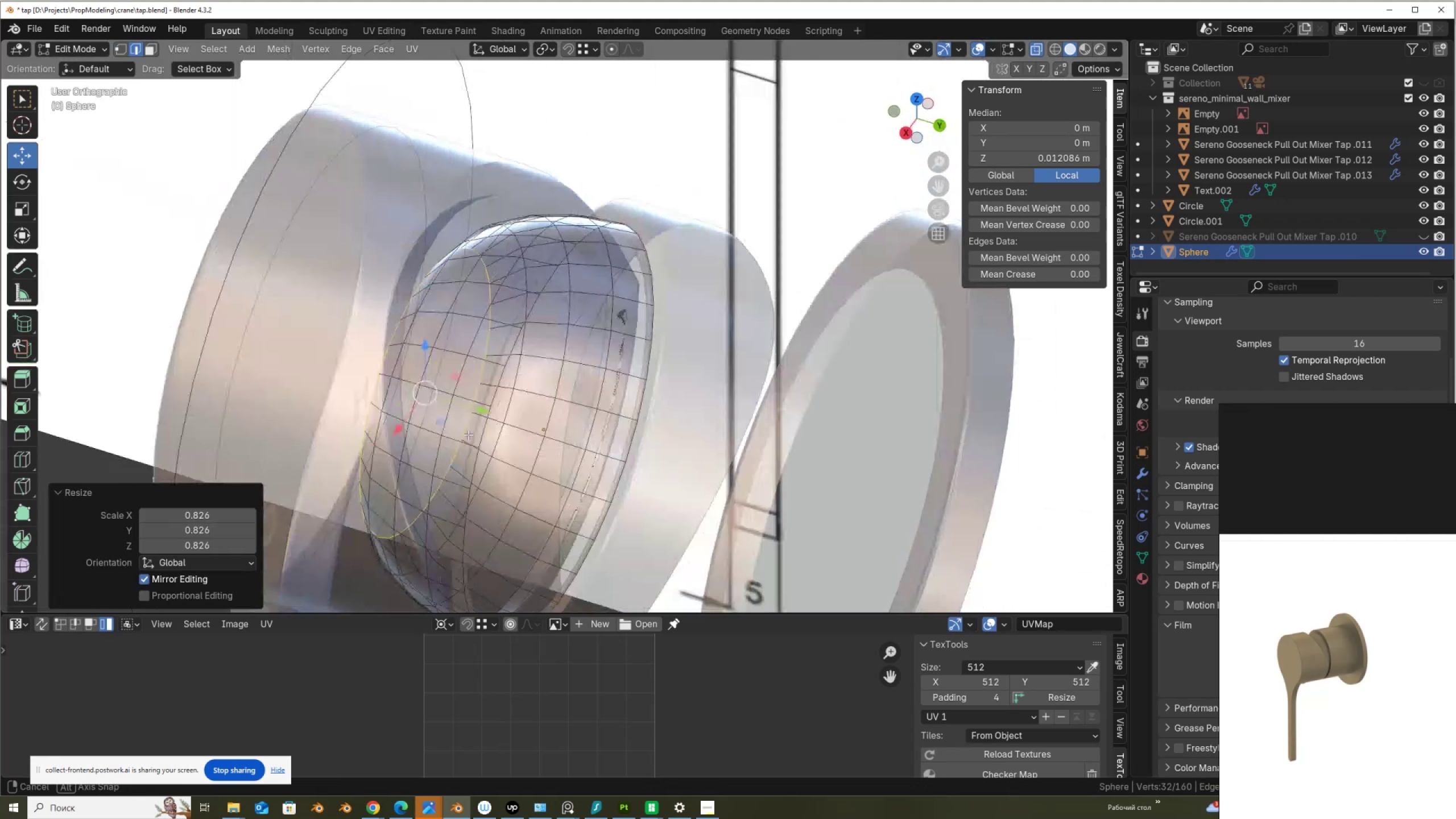 
key(Meta+MetaLeft)
 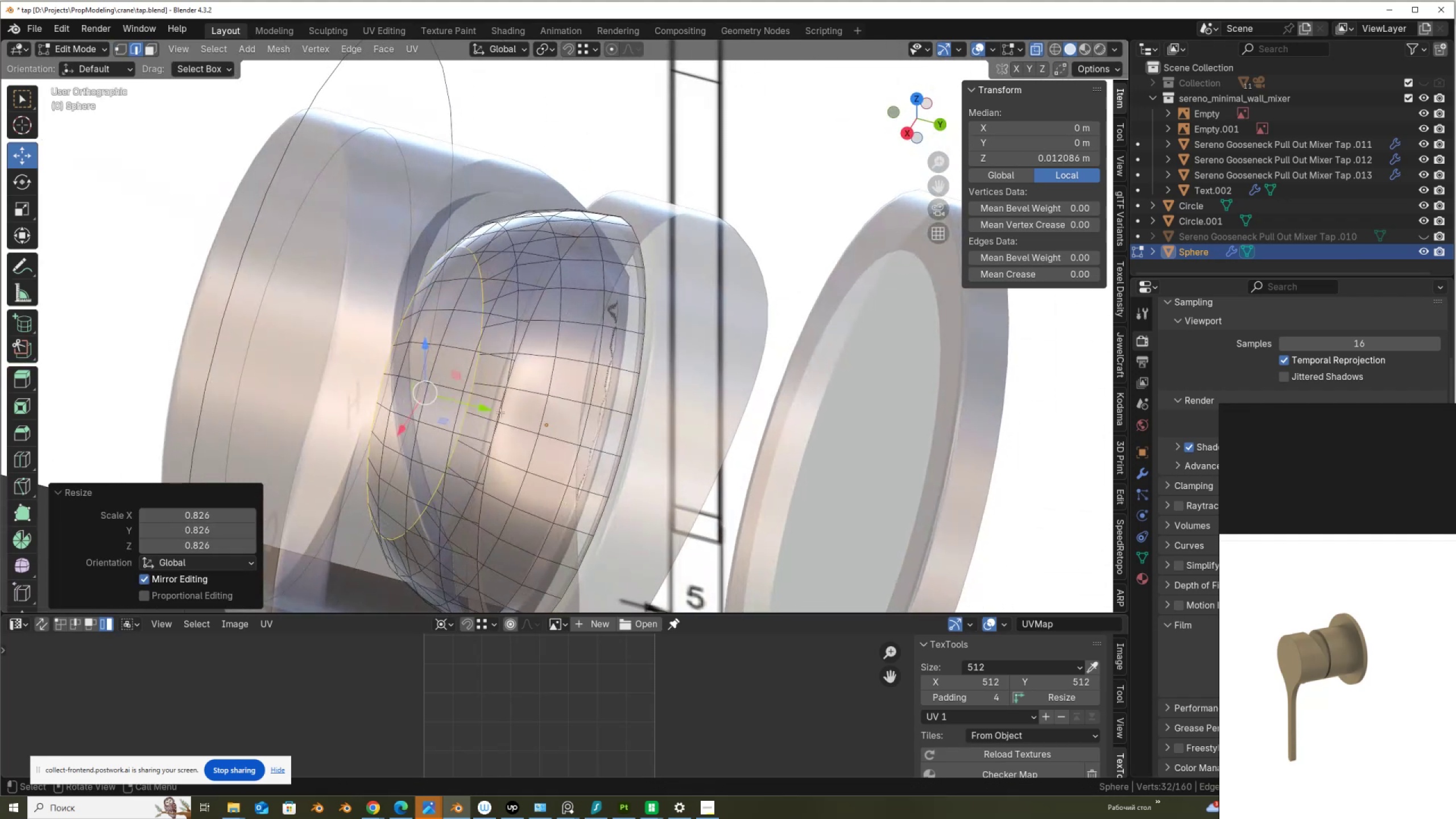 
key(Meta+Break)
 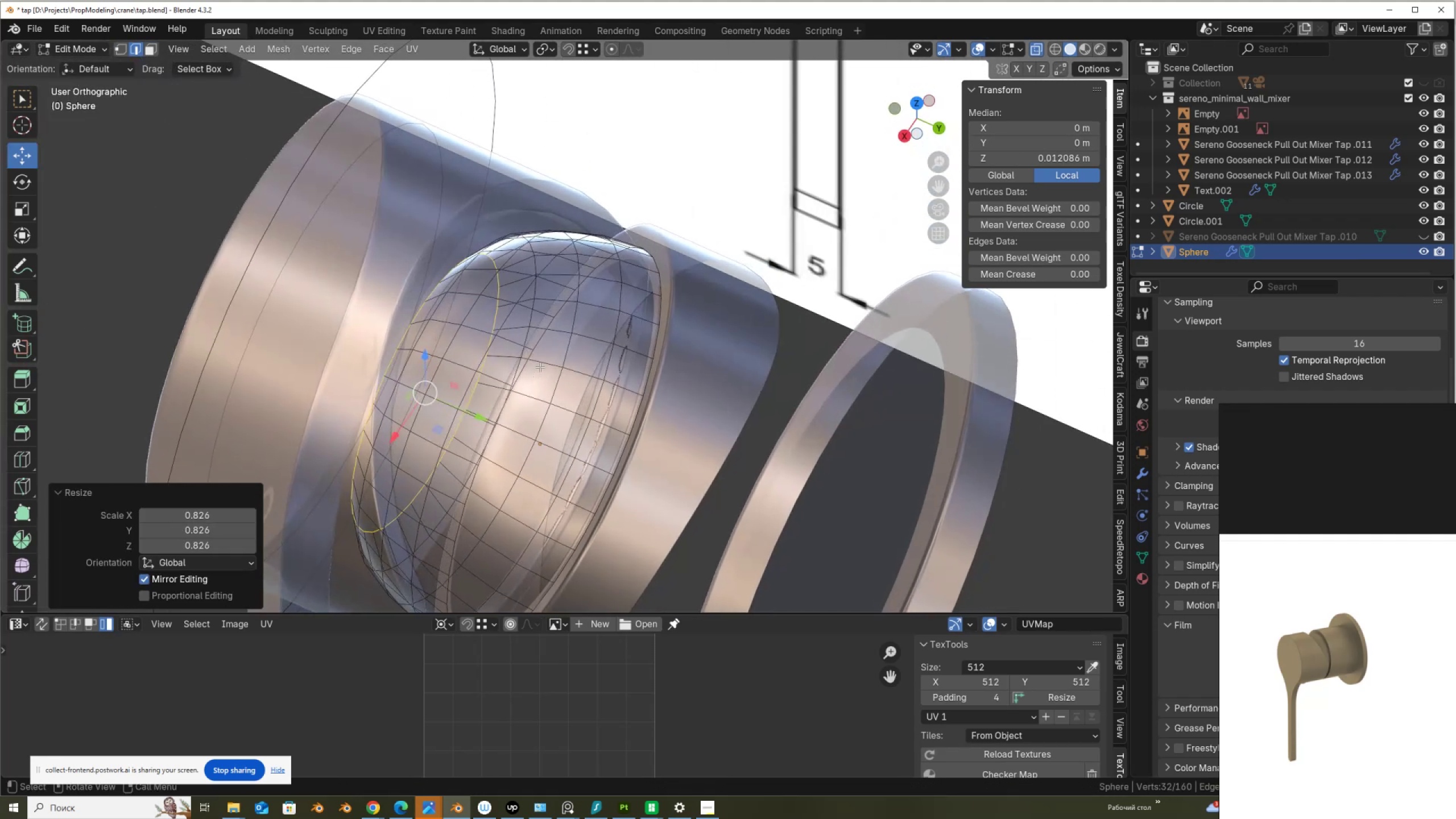 
key(Alt+AltLeft)
 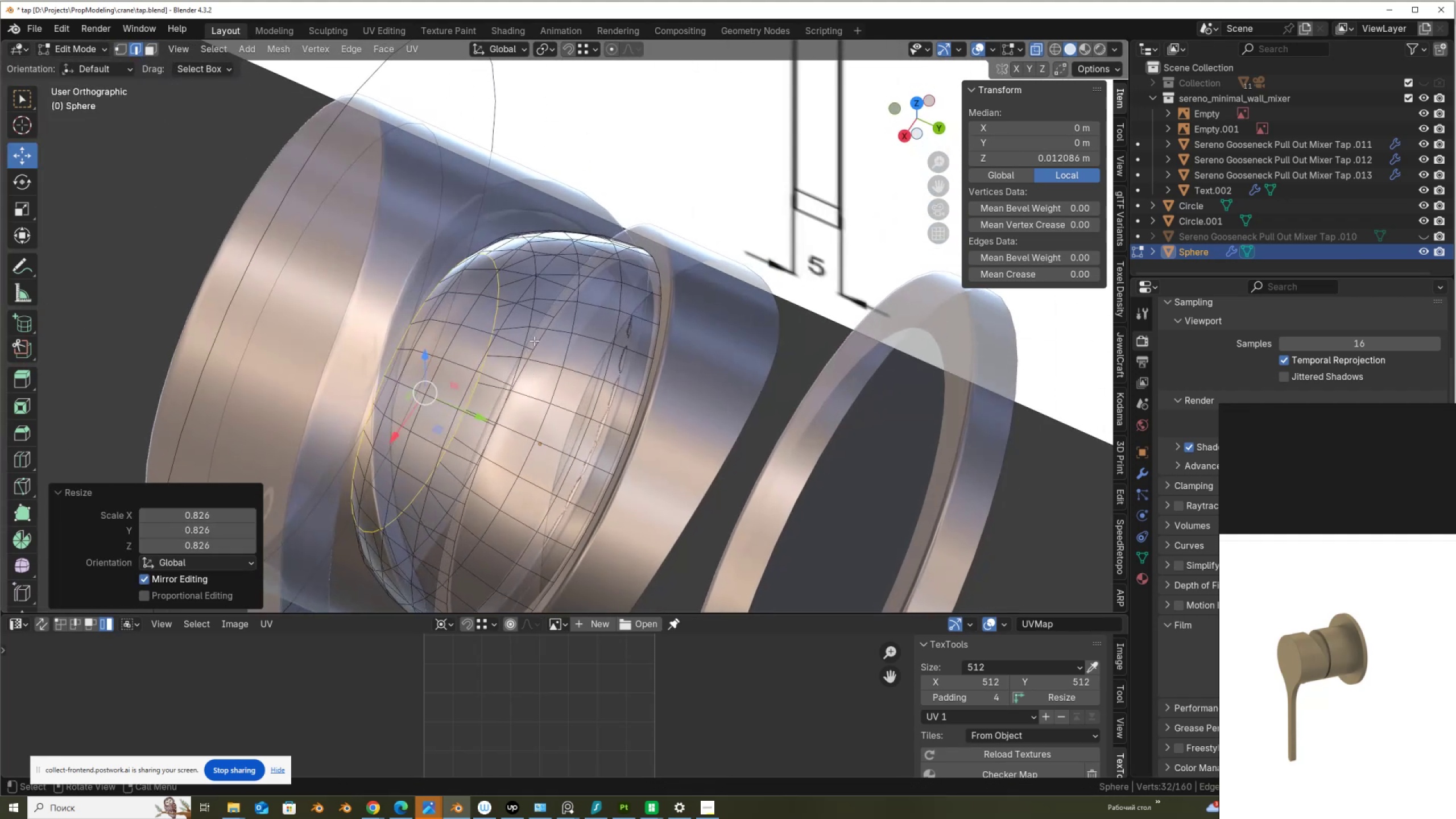 
key(Alt+Z)
 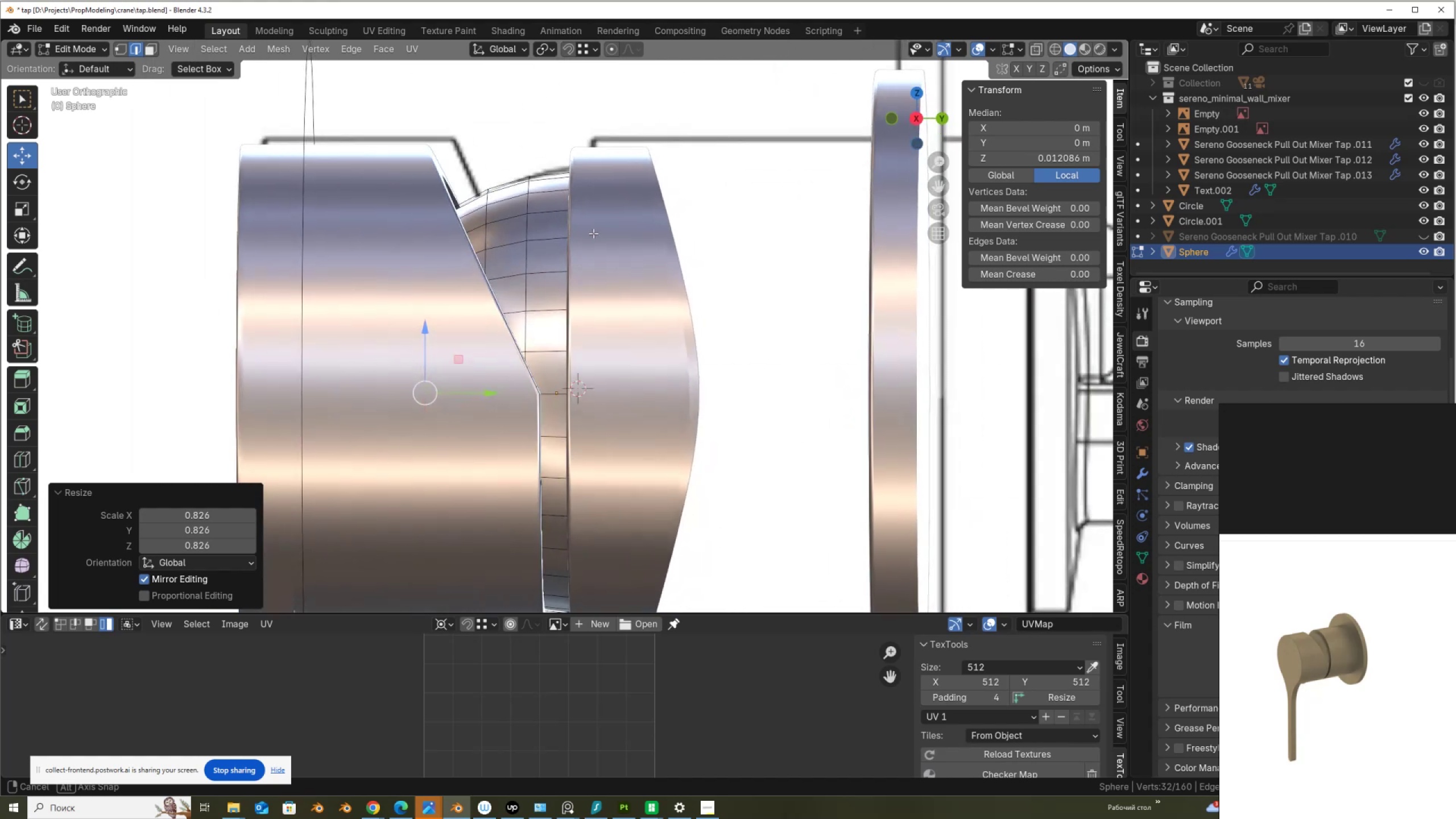 
wait(5.46)
 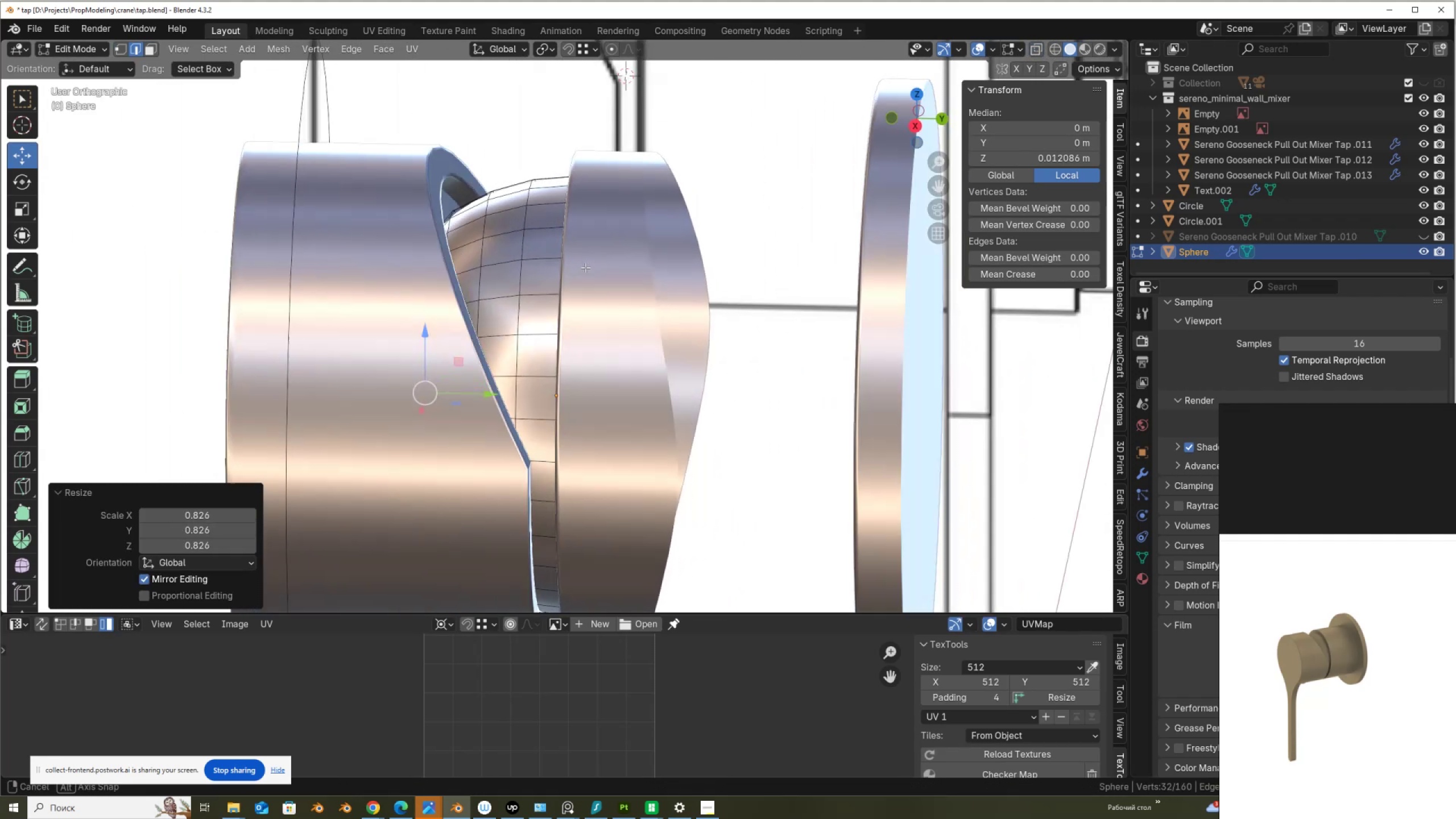 
key(Tab)
 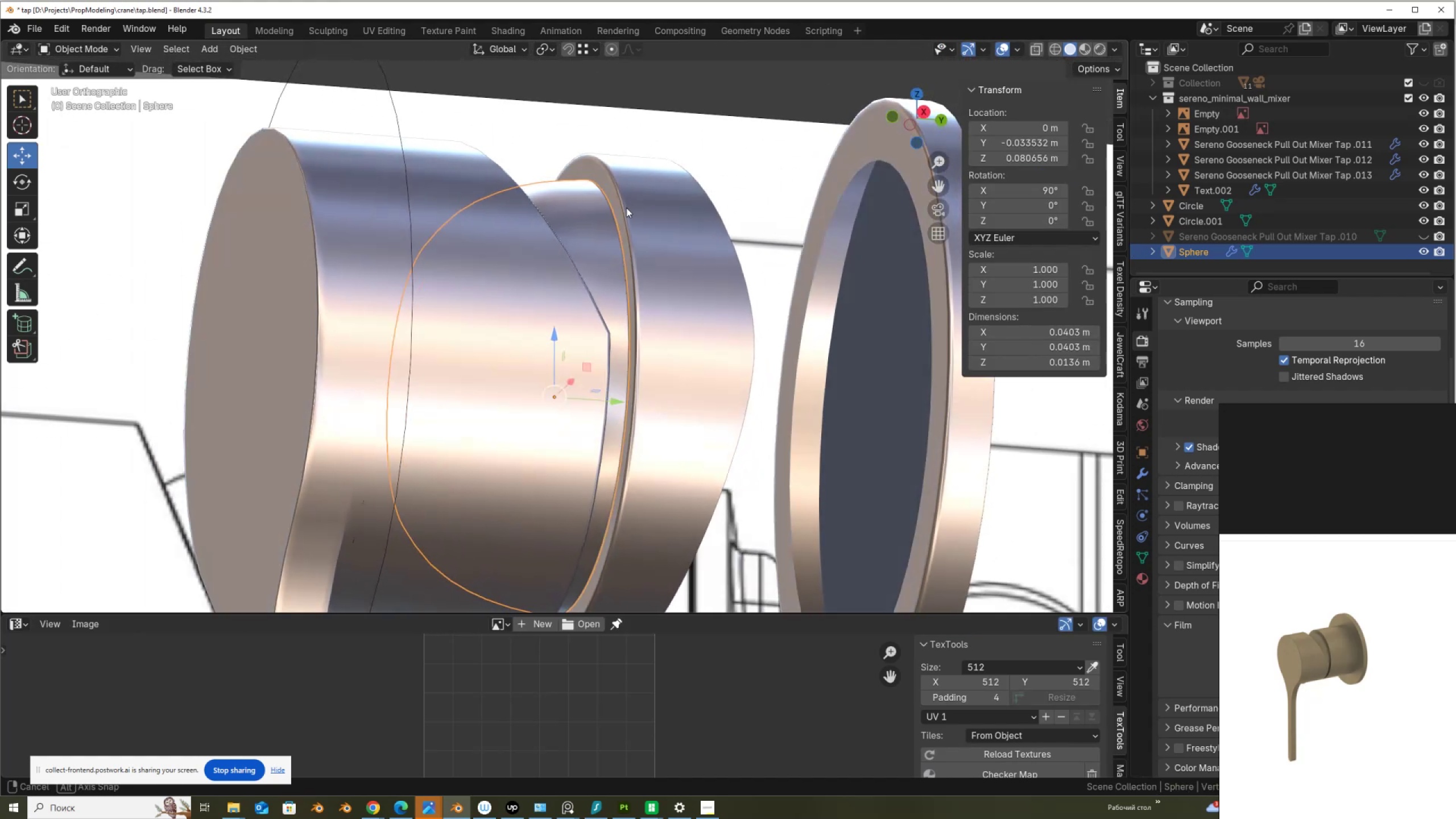 
scroll: coordinate [656, 263], scroll_direction: down, amount: 5.0
 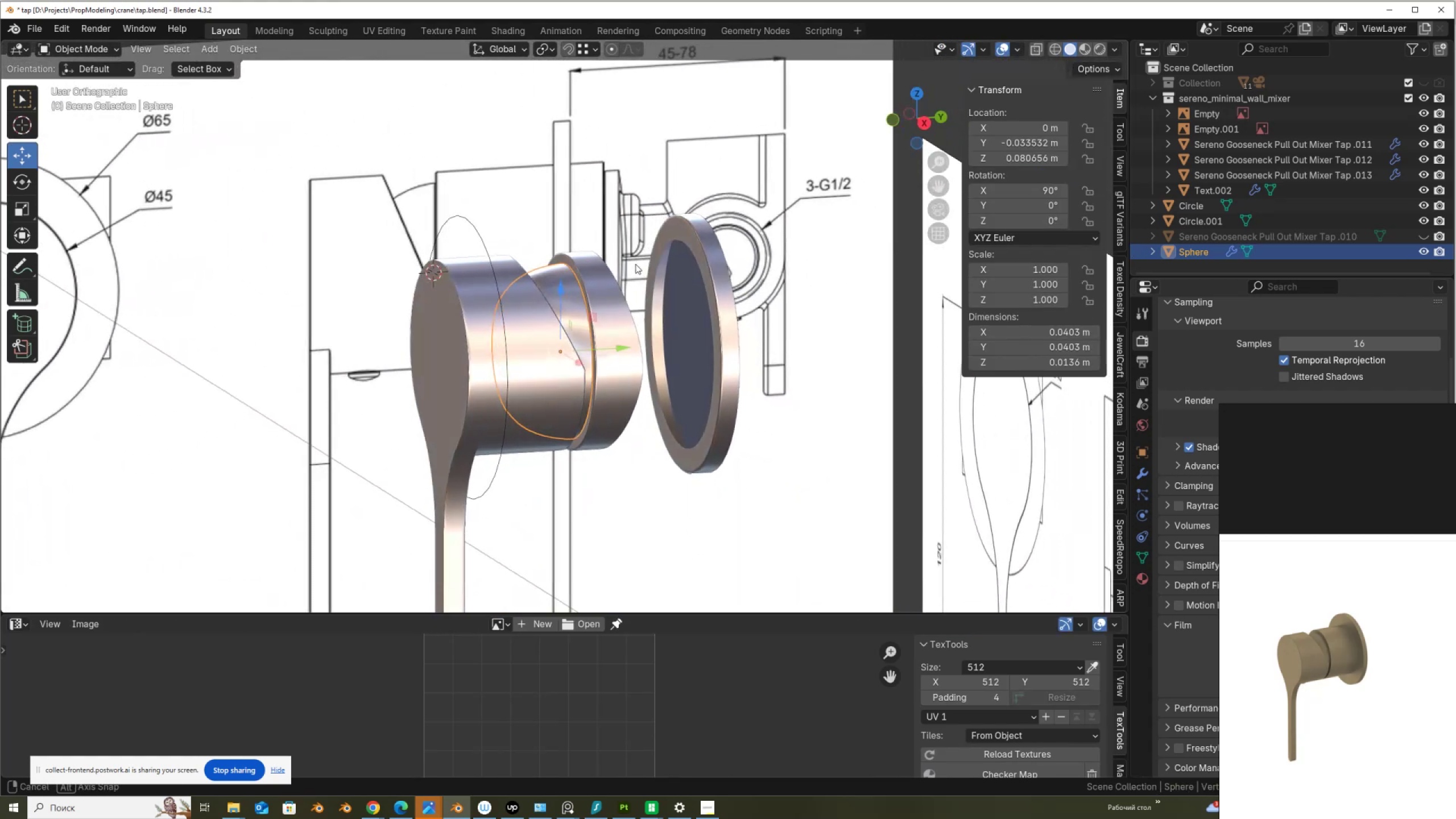 
hold_key(key=AltLeft, duration=0.33)
 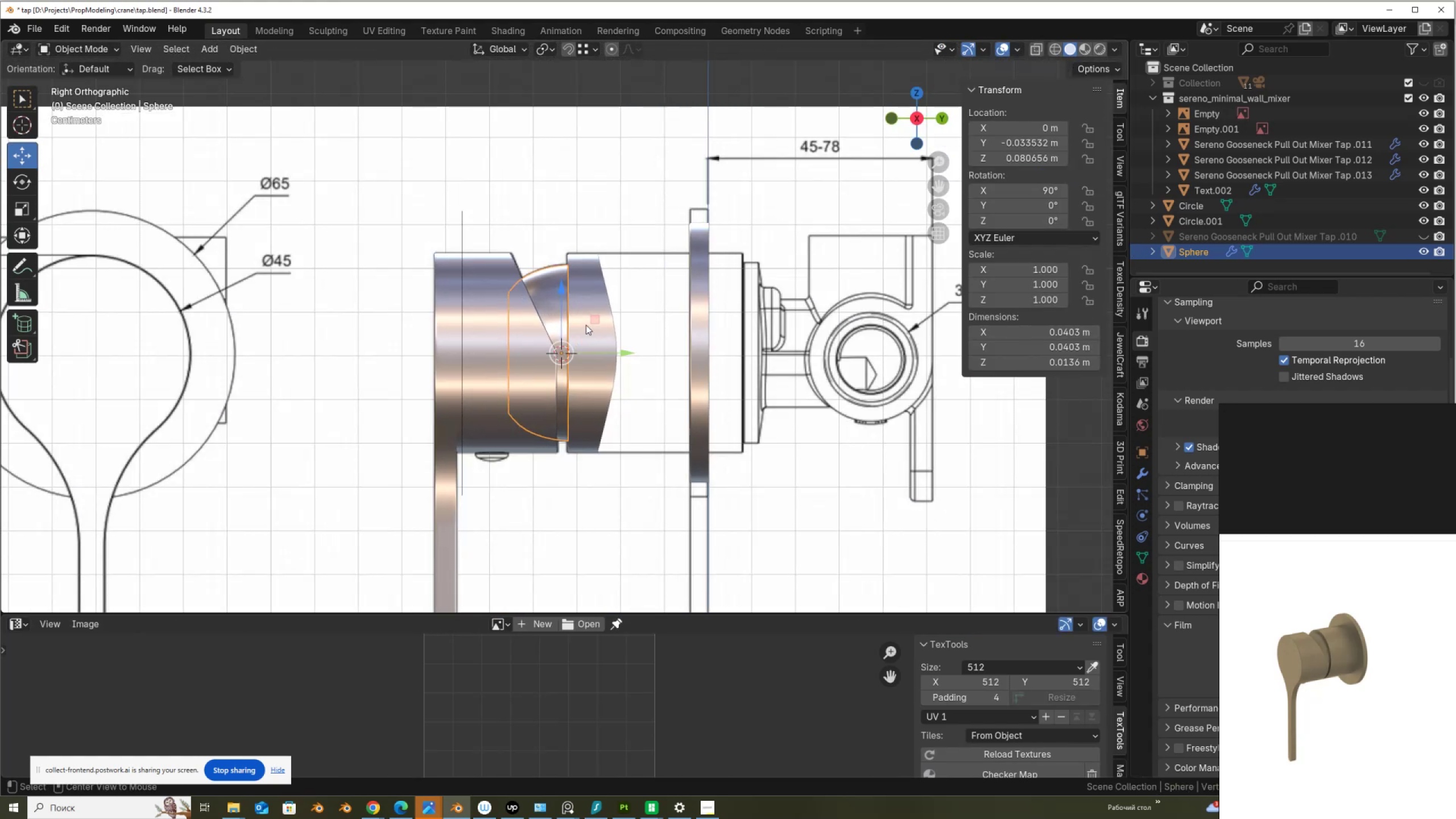 
scroll: coordinate [562, 375], scroll_direction: up, amount: 2.0
 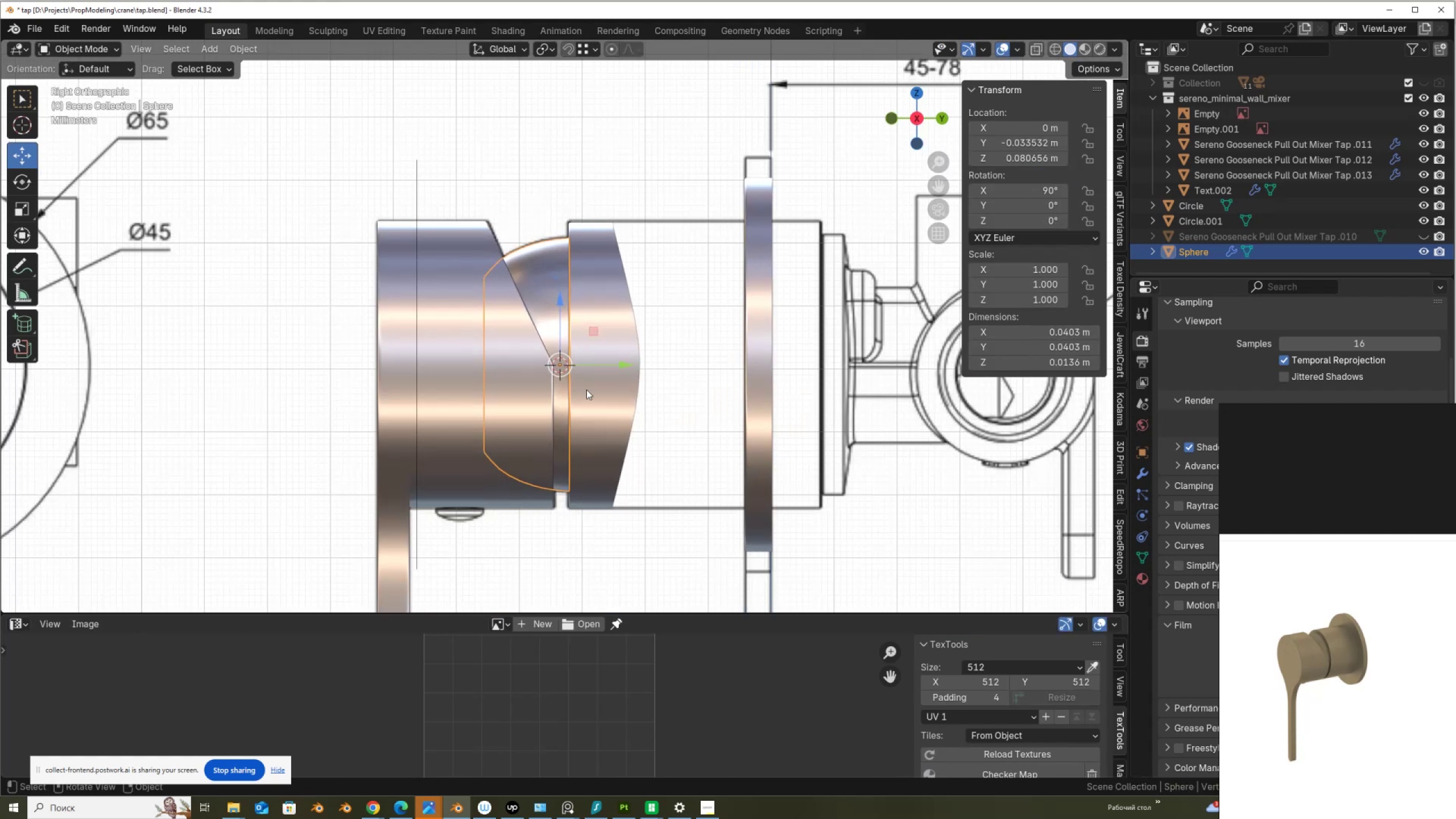 
left_click([590, 390])
 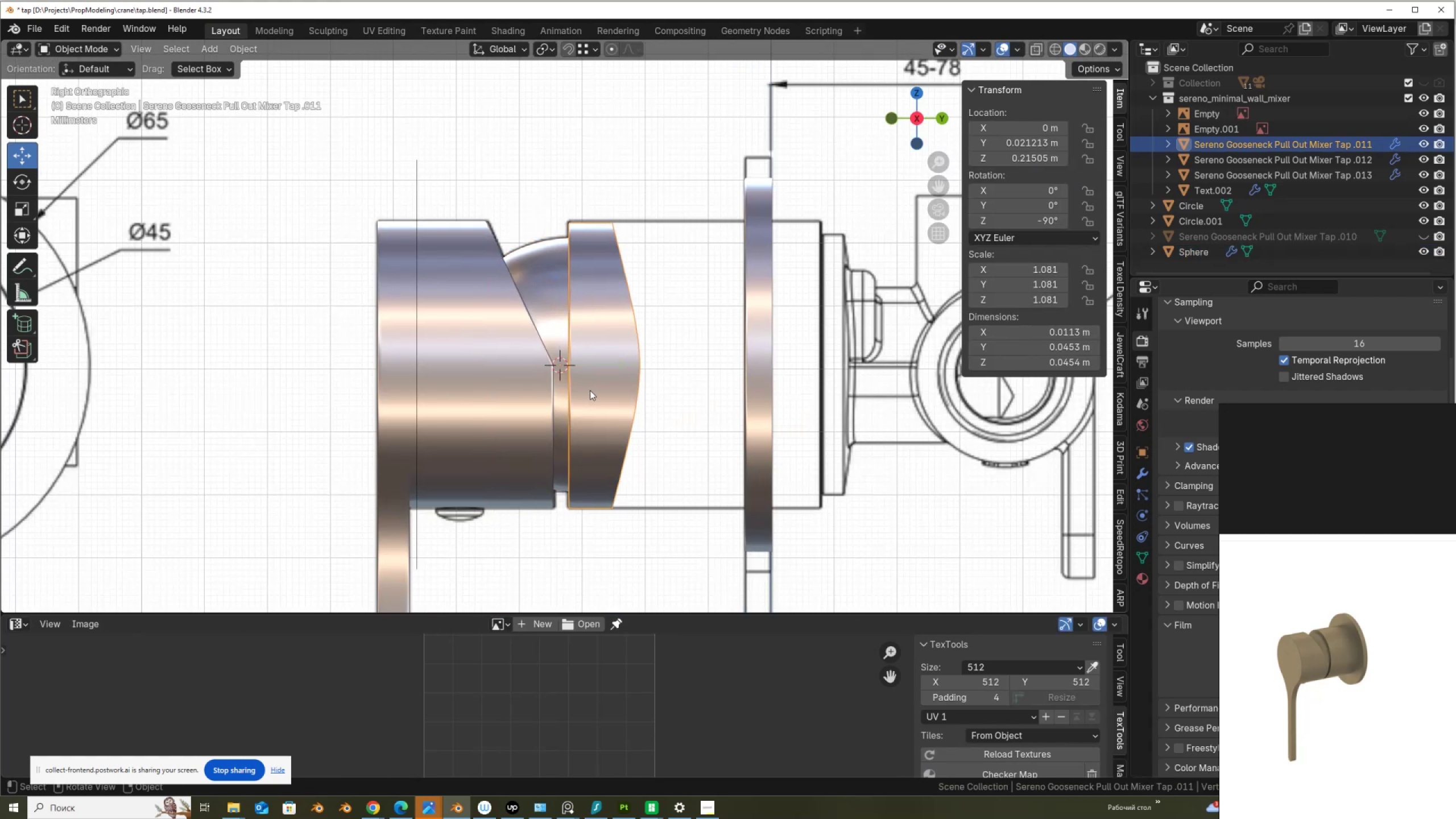 
key(Tab)
 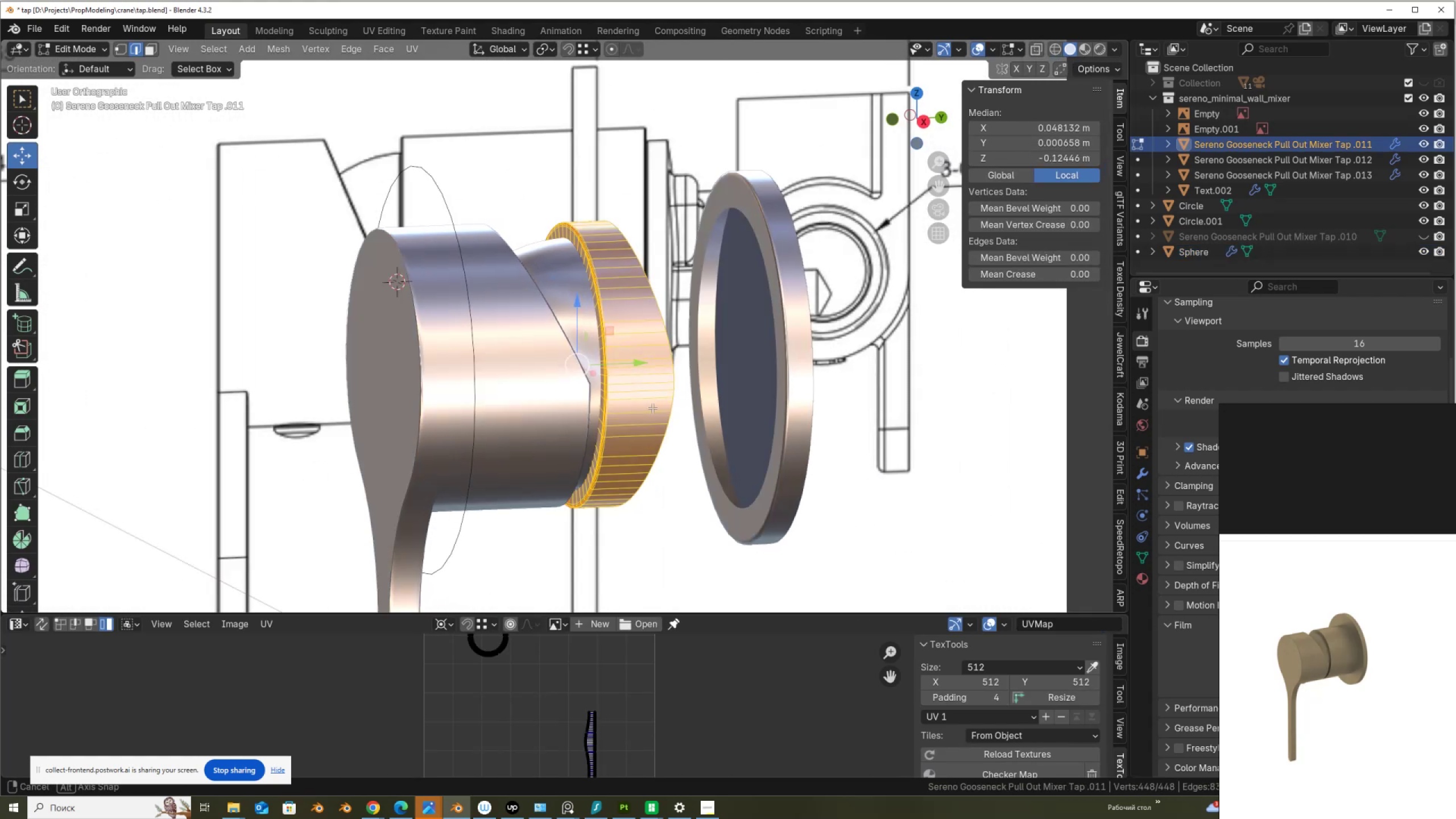 
scroll: coordinate [696, 408], scroll_direction: up, amount: 2.0
 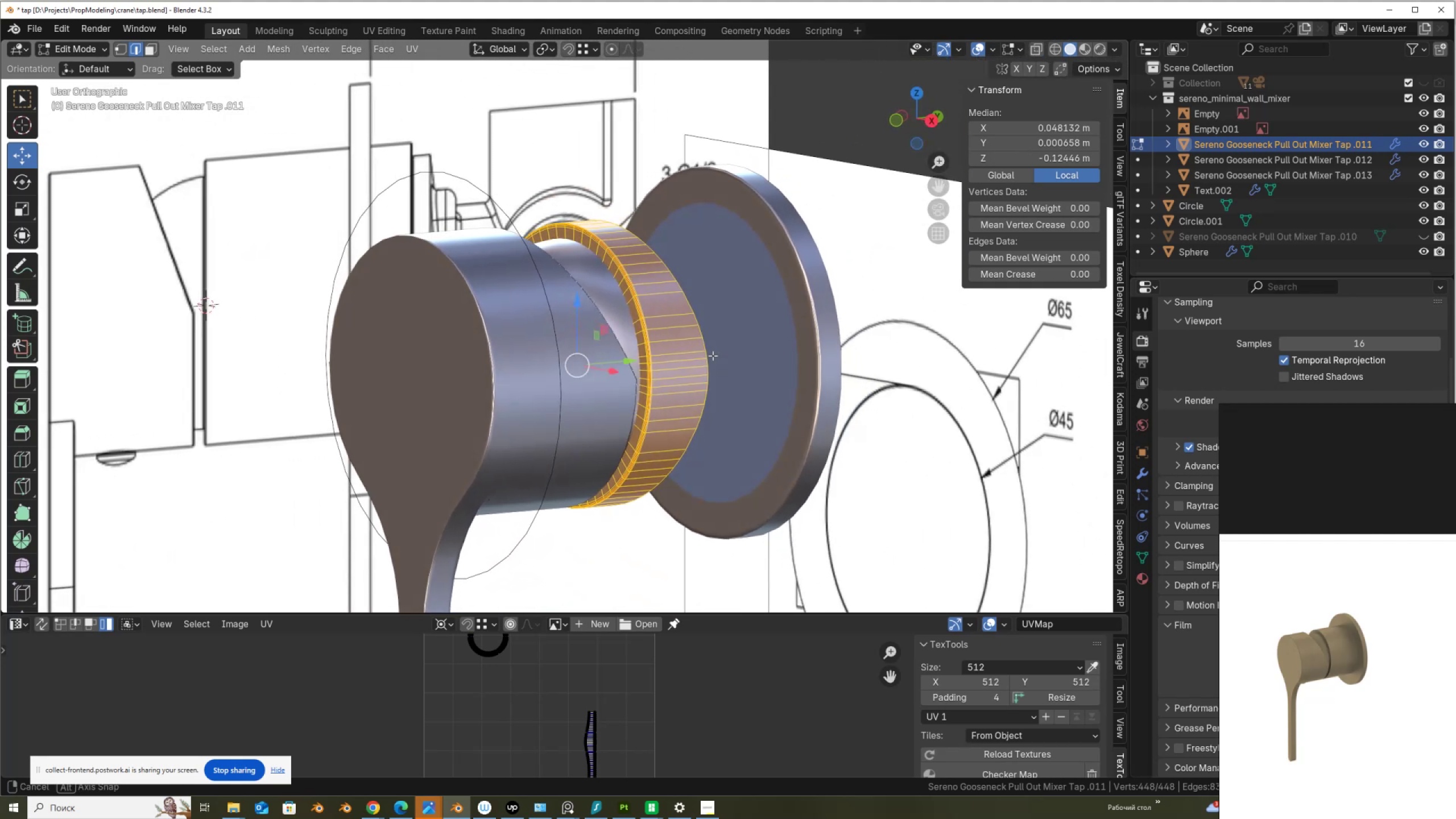 
left_click([814, 313])
 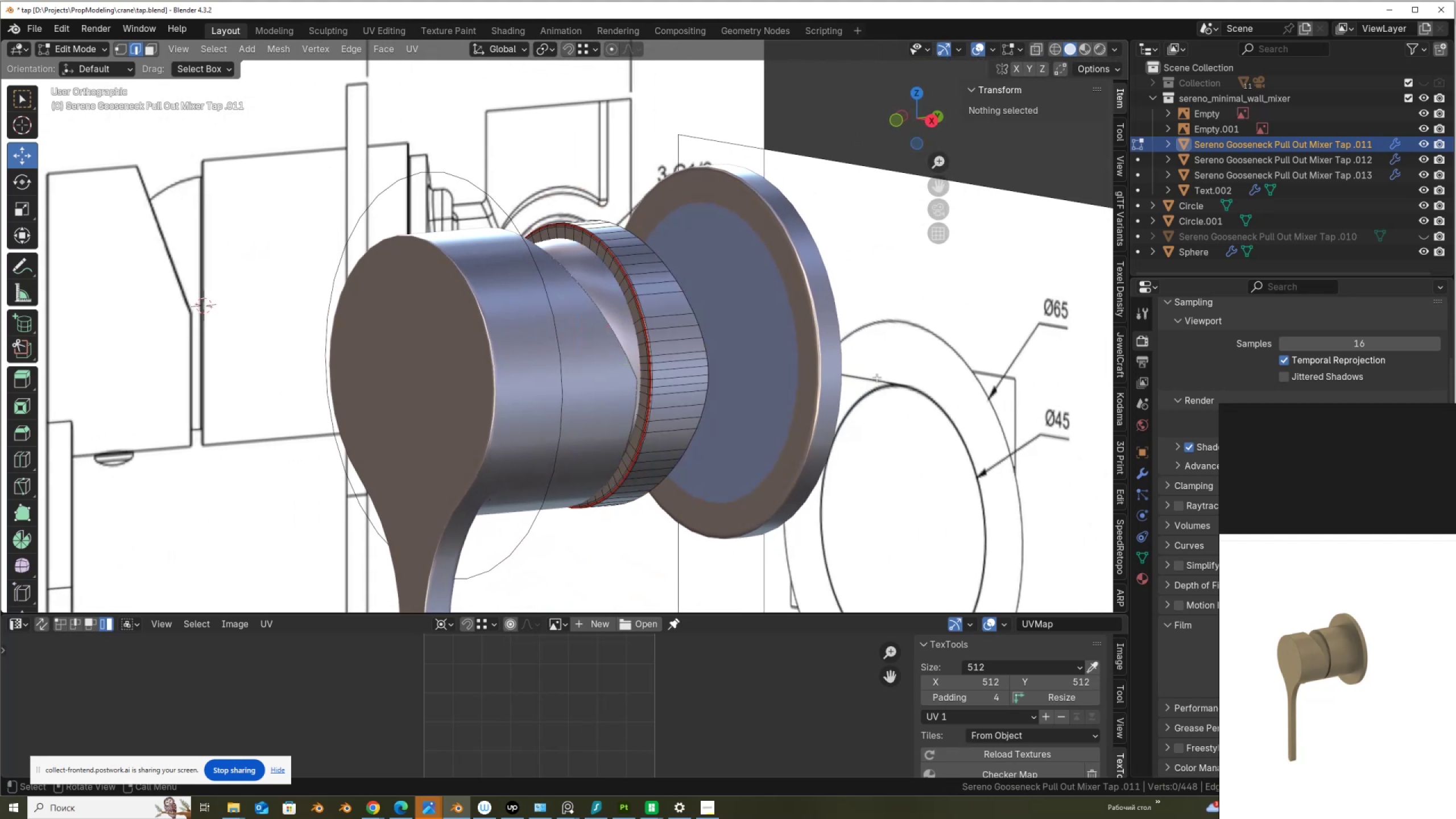 
scroll: coordinate [1358, 673], scroll_direction: up, amount: 6.0
 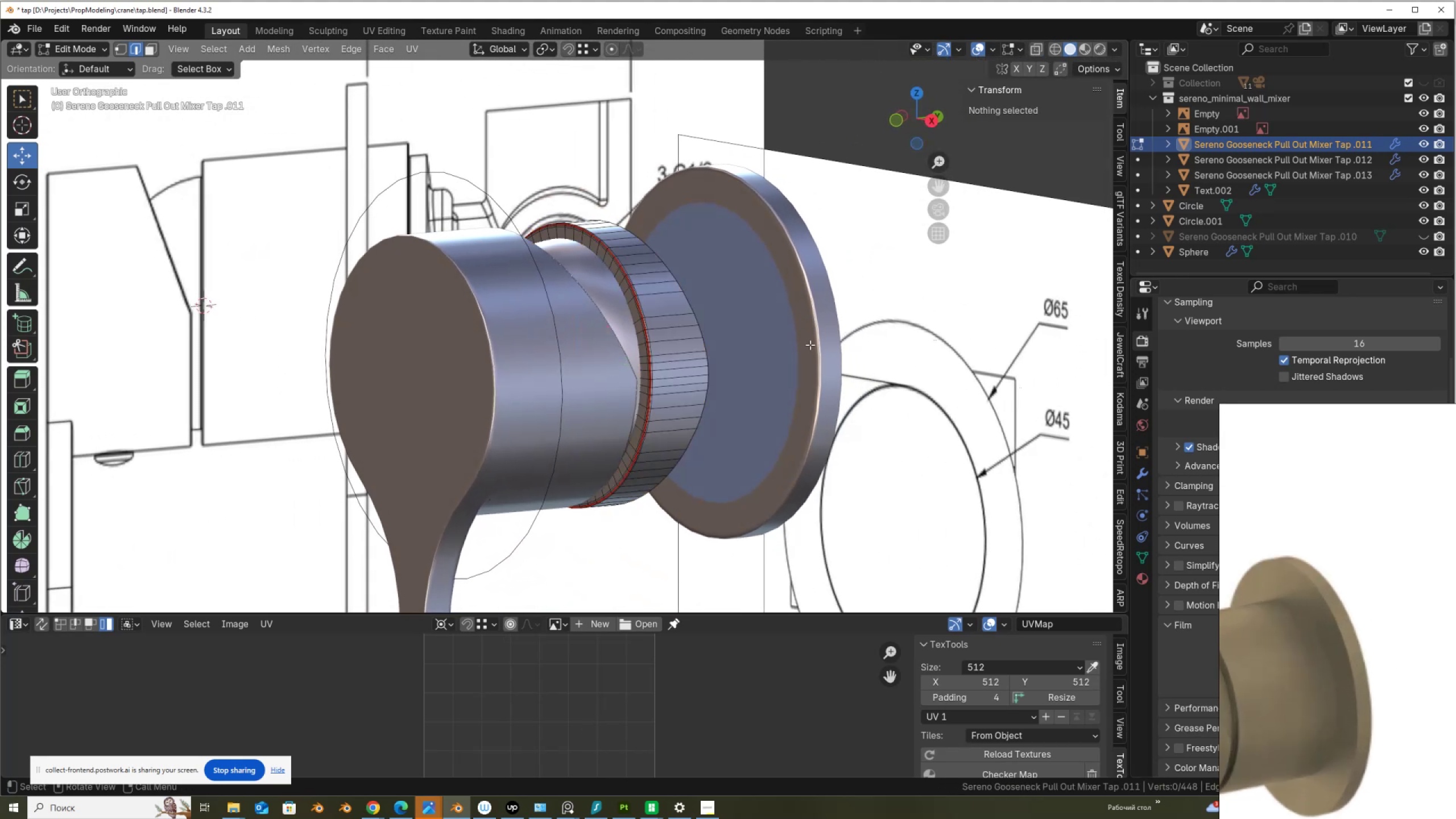 
left_click([810, 345])
 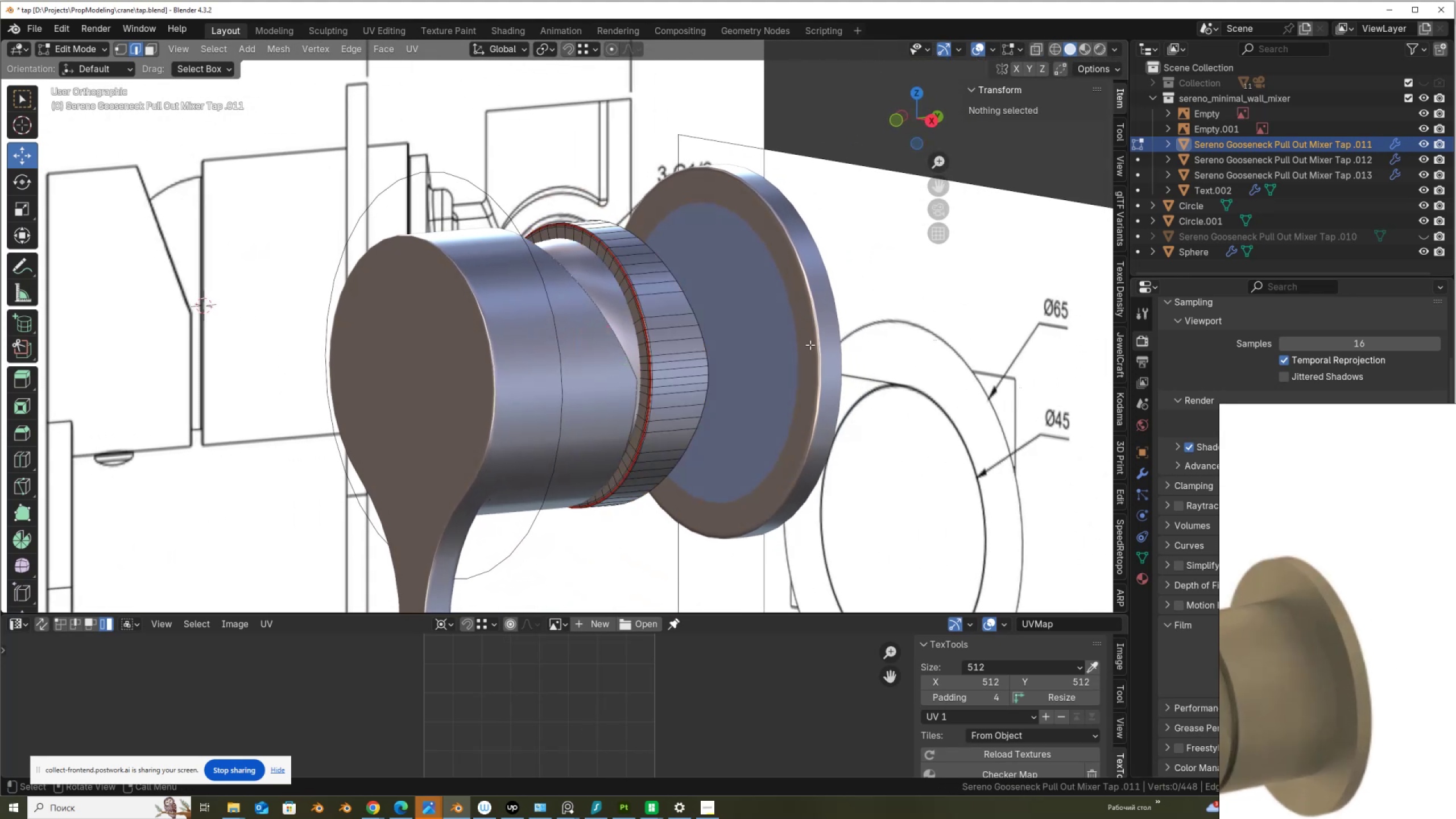 
key(Tab)
 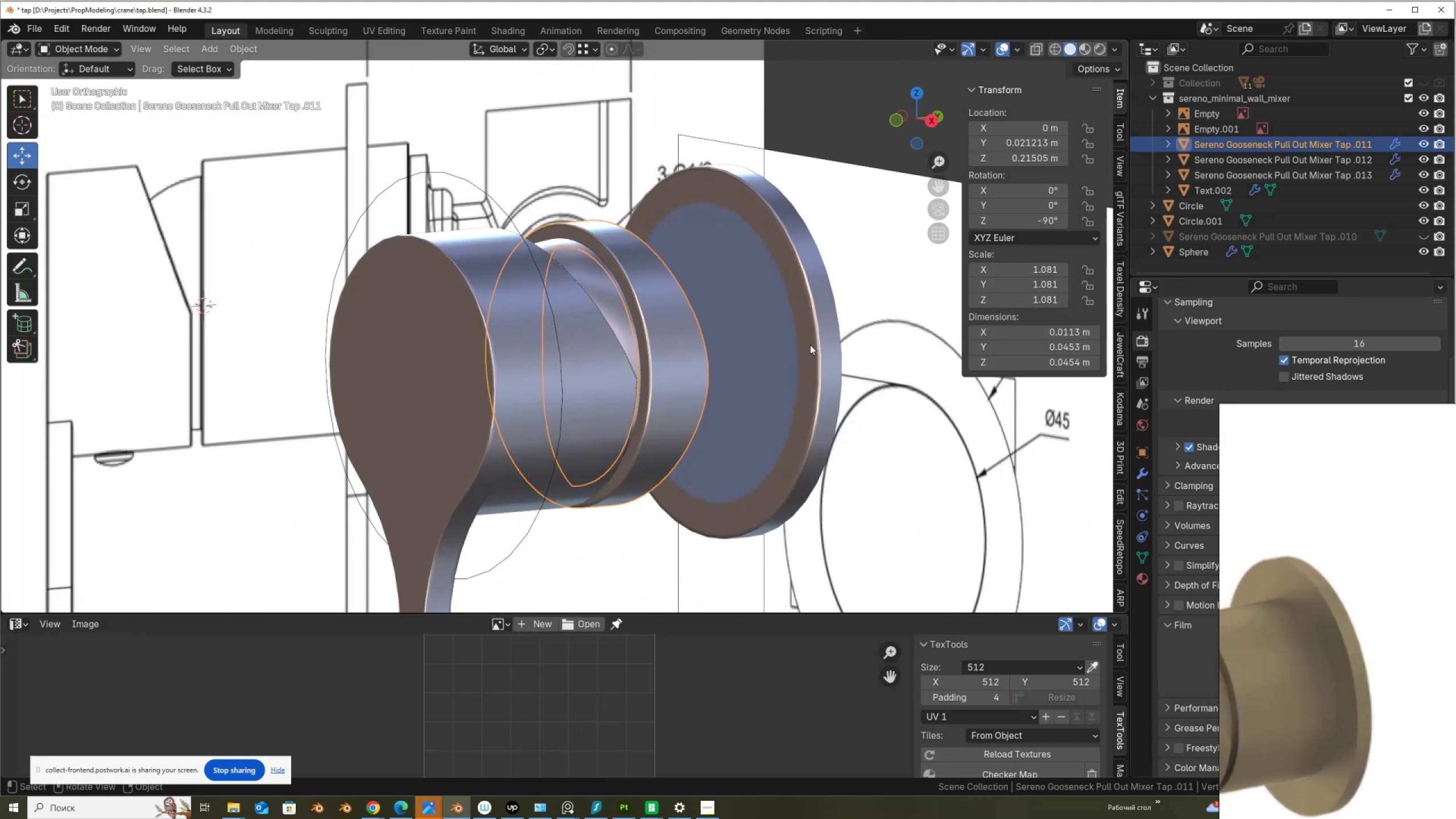 
left_click([810, 345])
 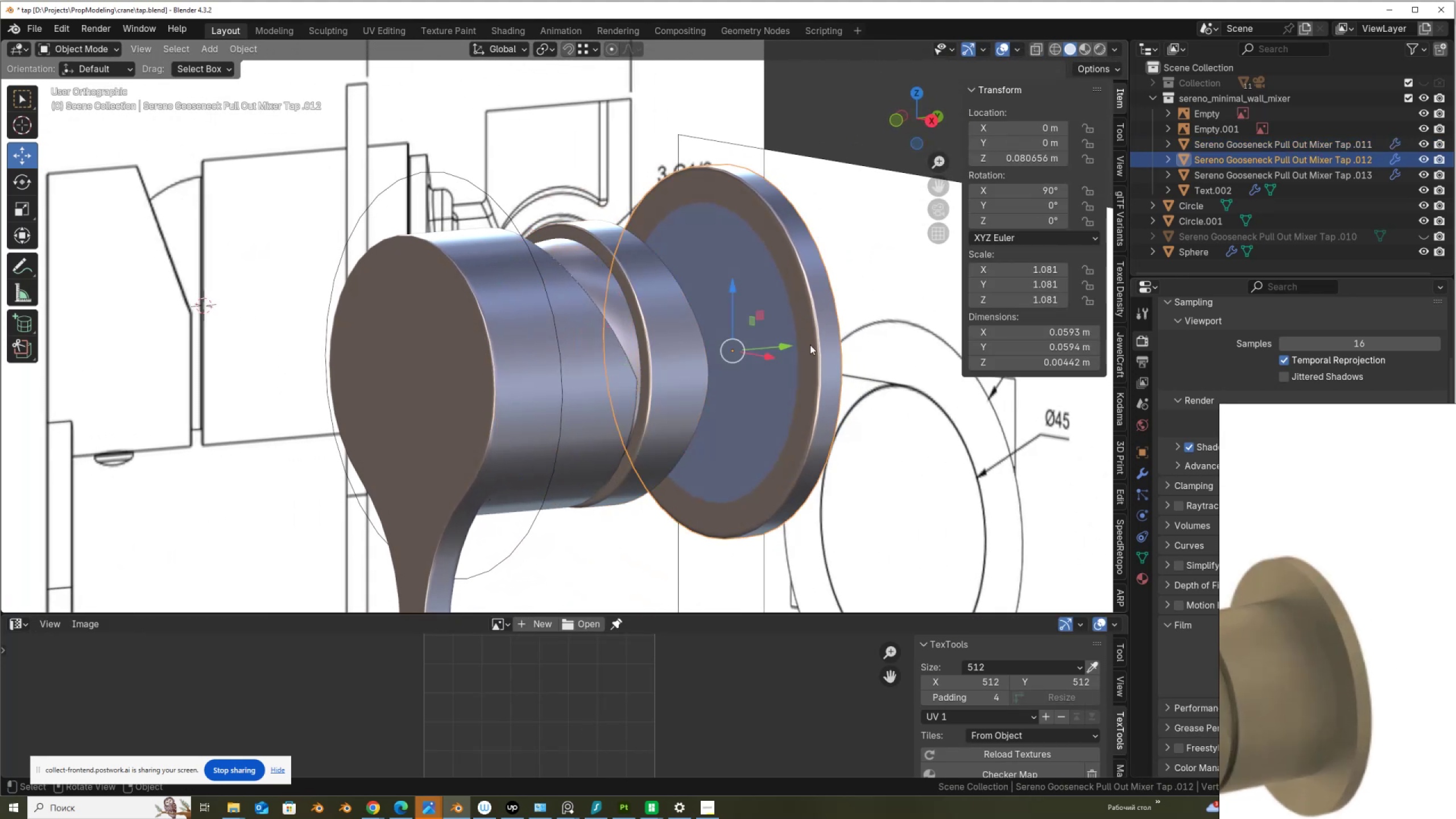 
key(Tab)
 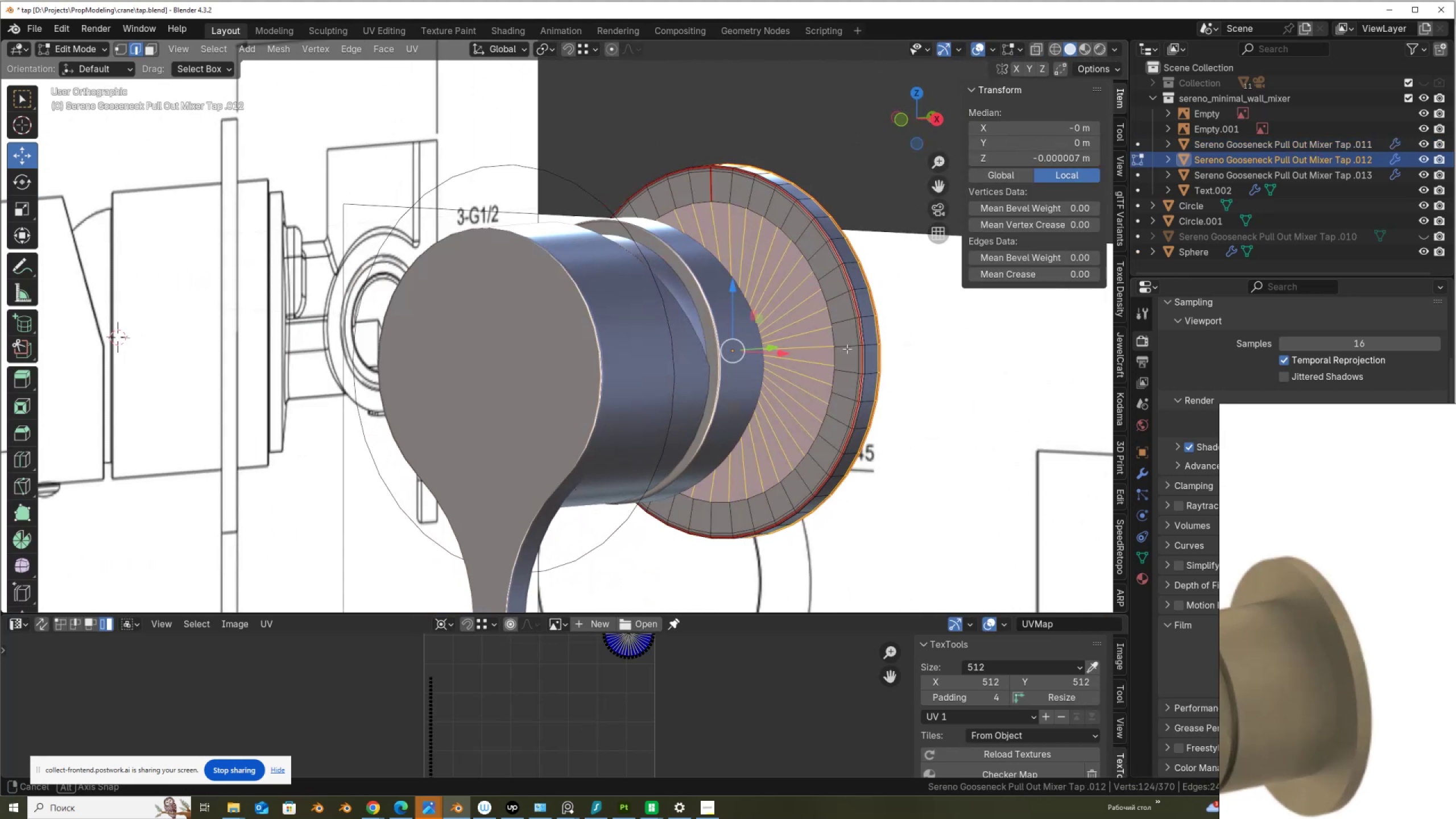 
hold_key(key=AltLeft, duration=0.73)
scroll: coordinate [897, 348], scroll_direction: up, amount: 1.0
 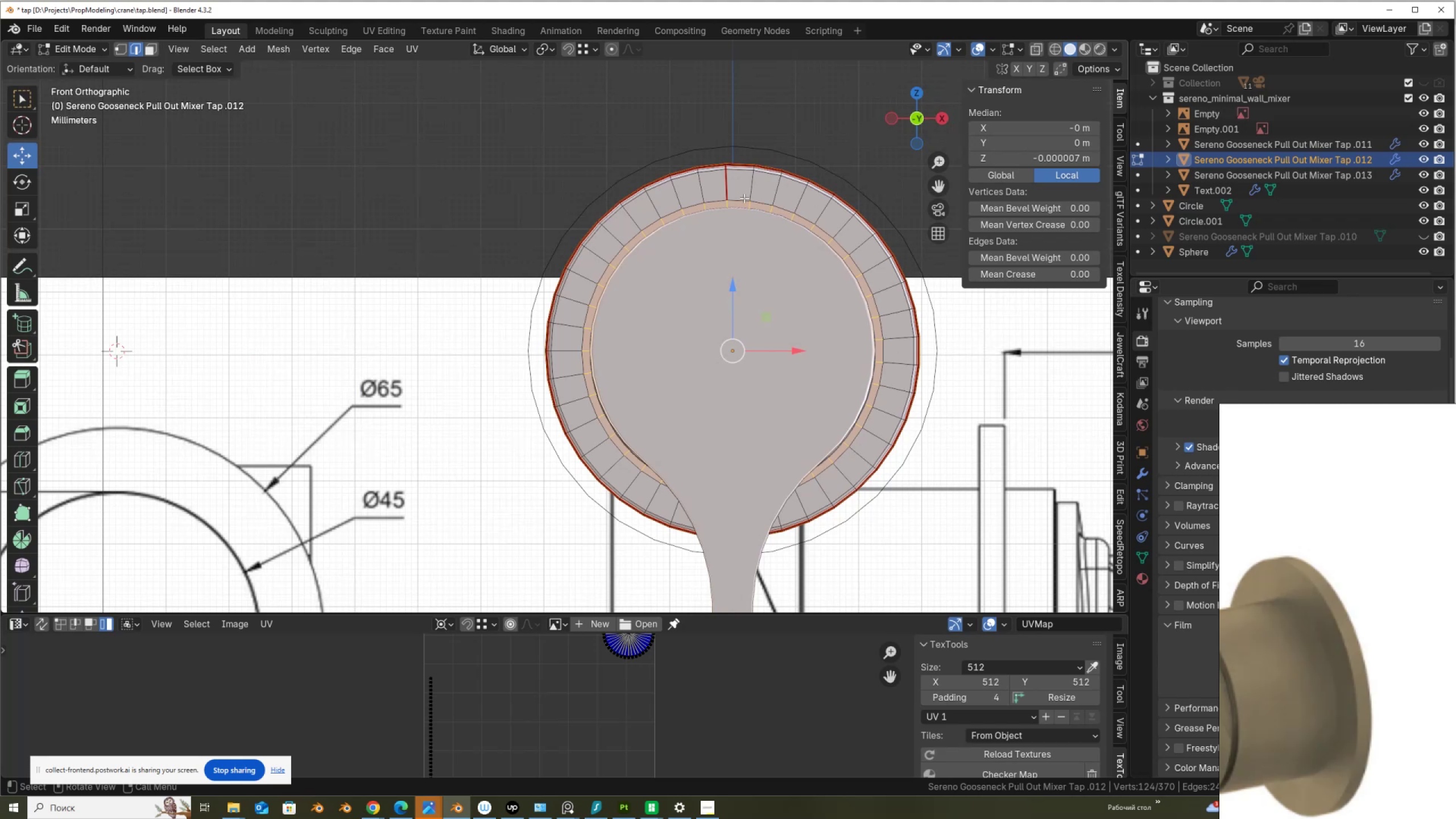 
left_click([756, 188])
 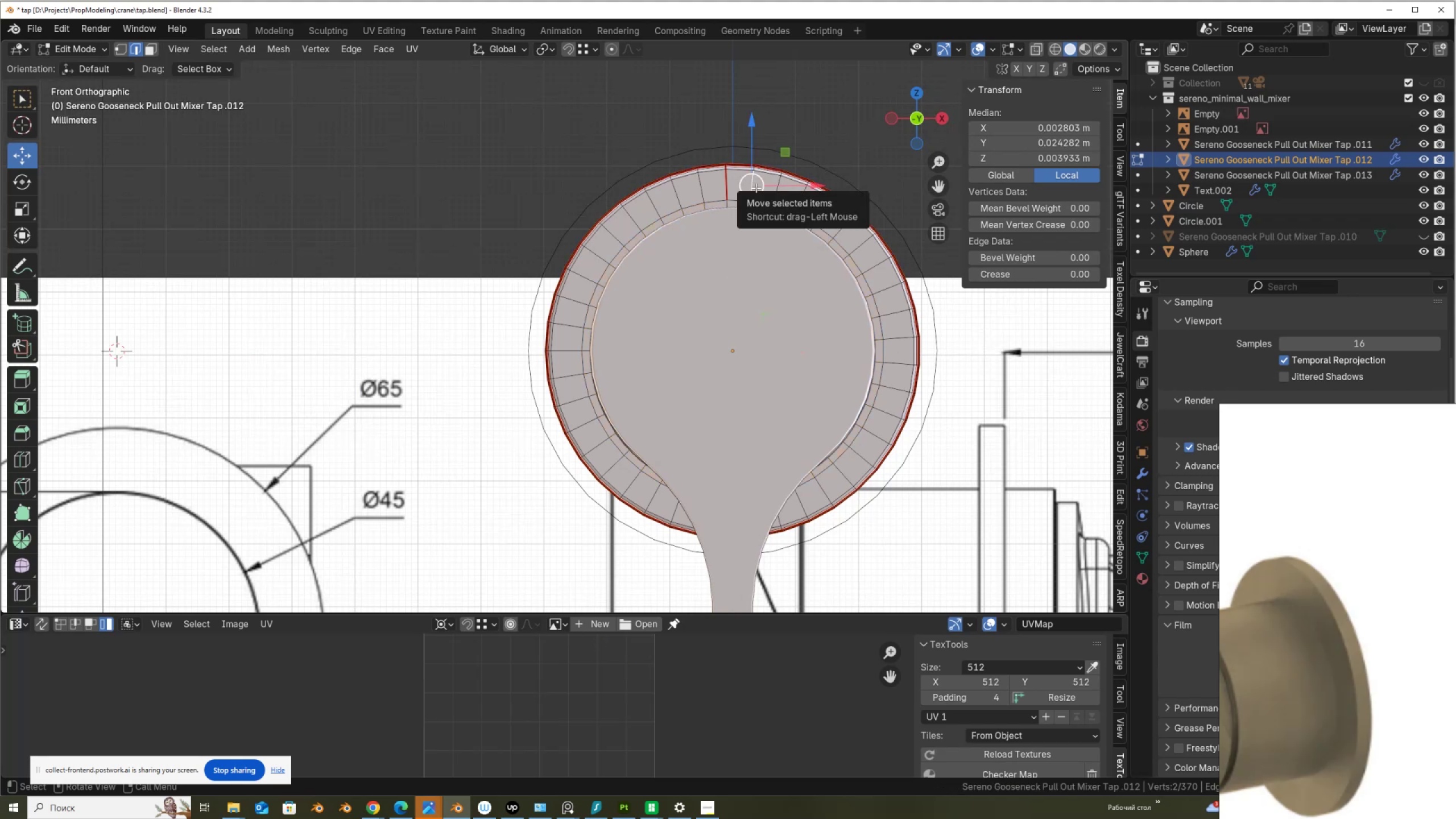 
type(asY)
 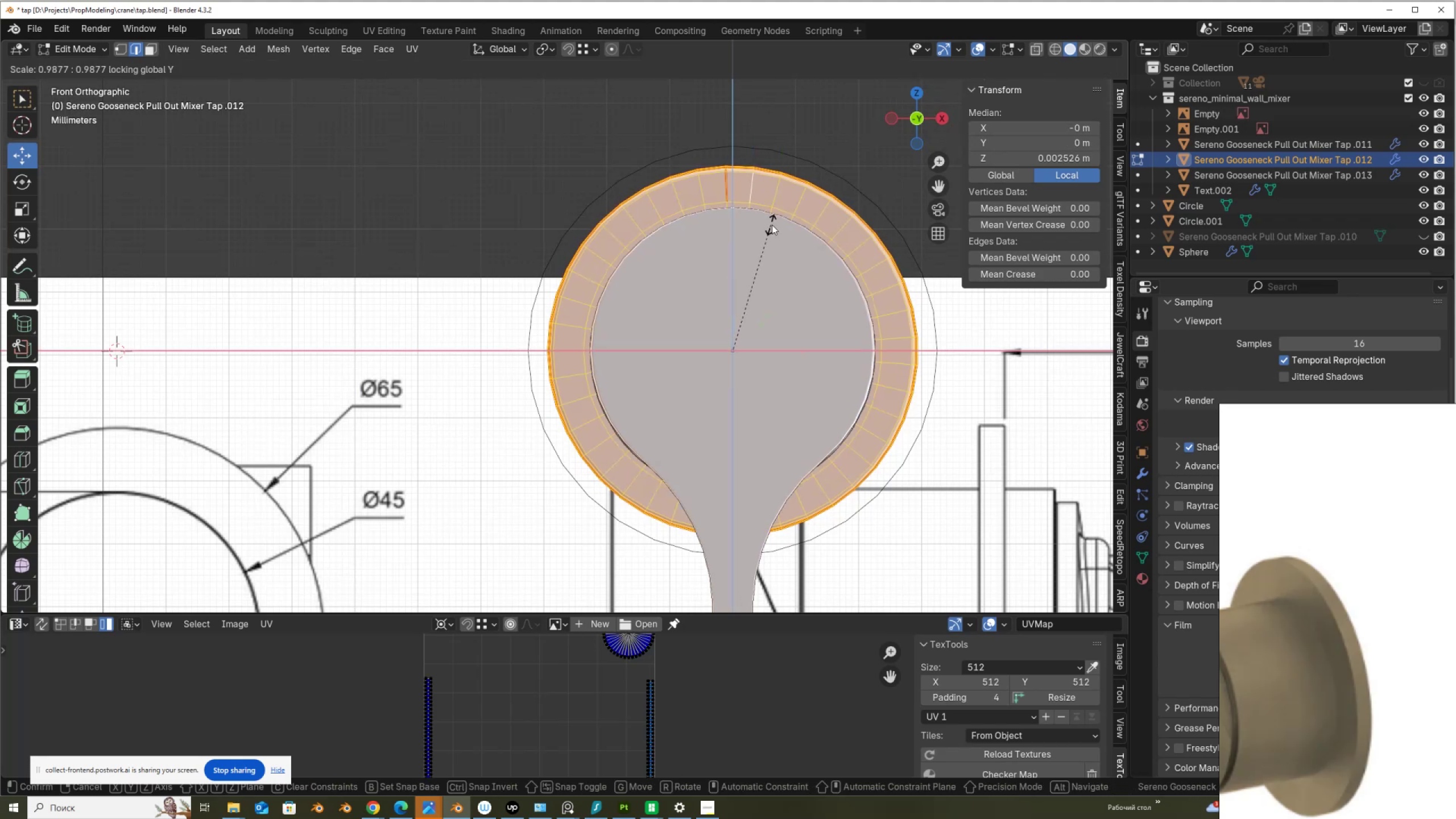 
left_click([778, 213])
 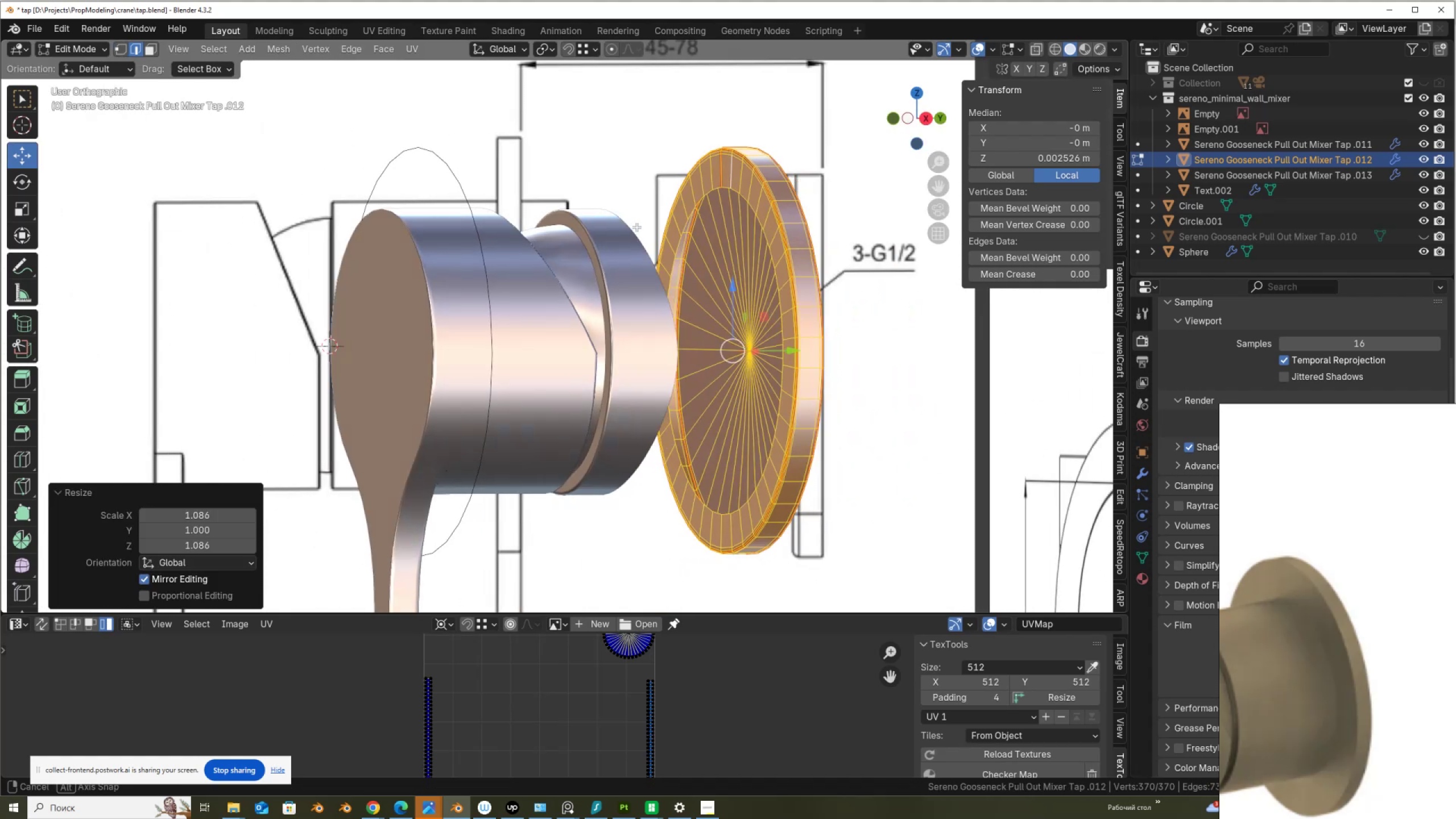 
hold_key(key=AltLeft, duration=1.34)
 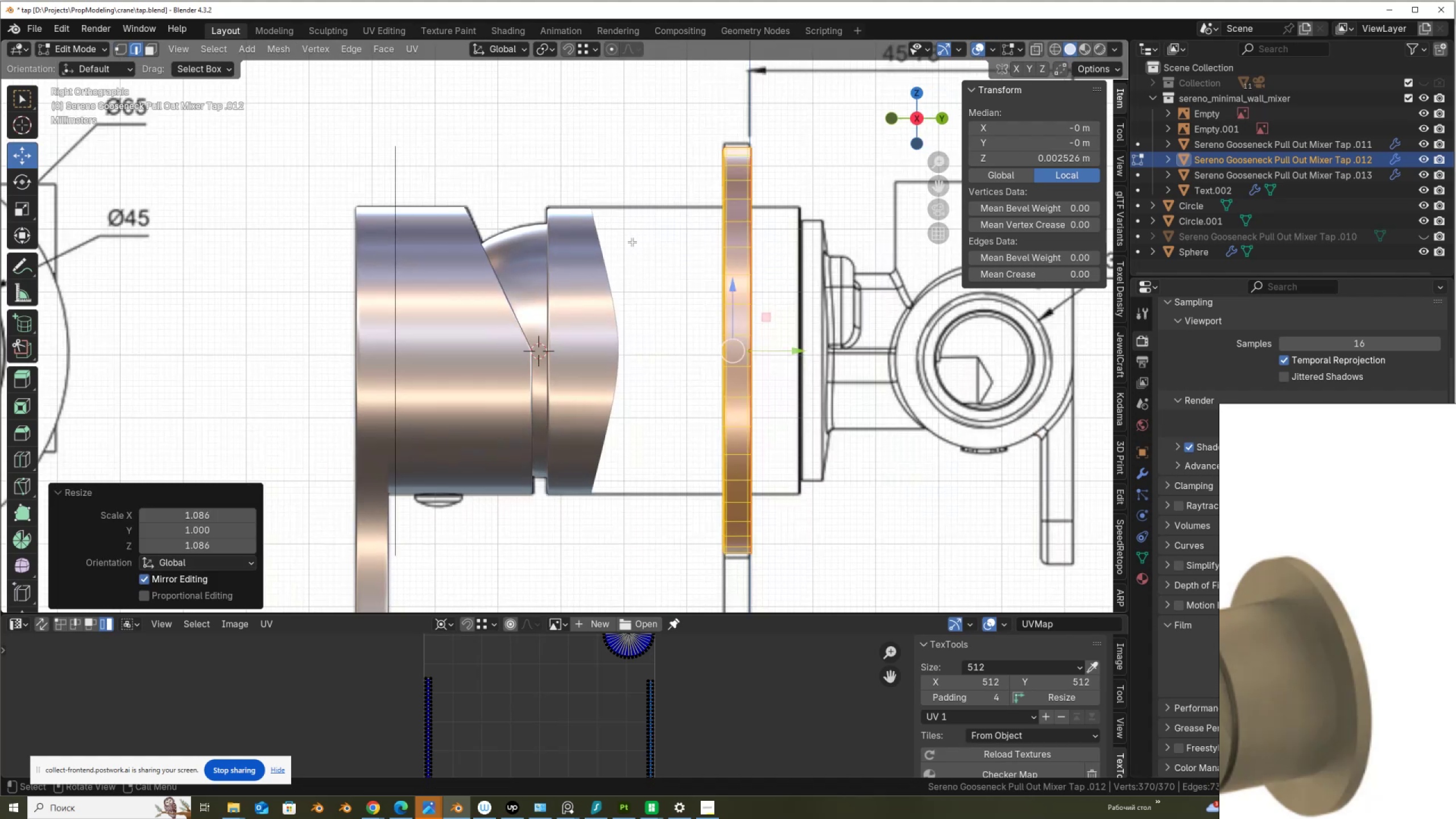 
scroll: coordinate [632, 242], scroll_direction: down, amount: 1.0
 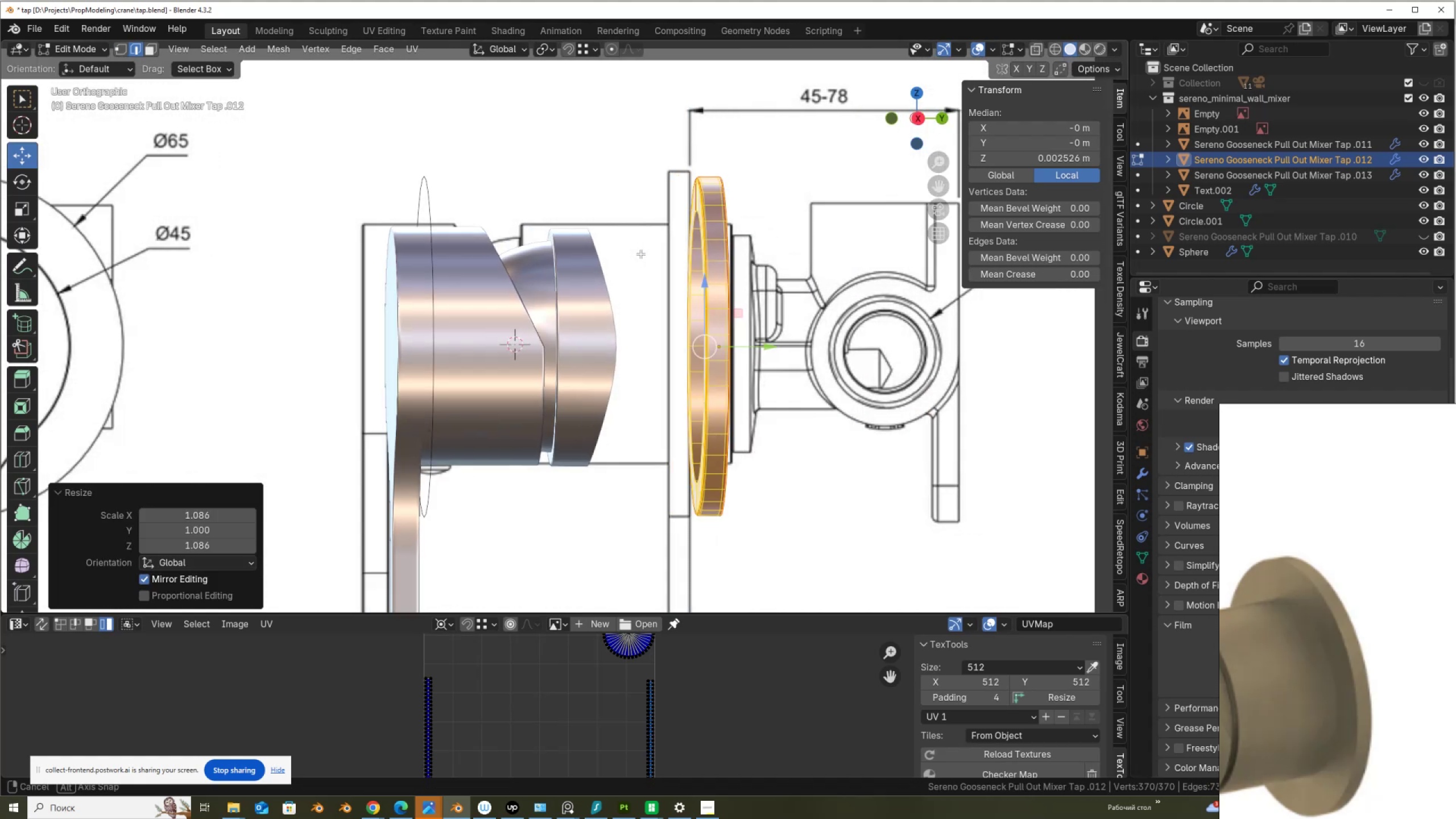 
hold_key(key=AltLeft, duration=1.5)
 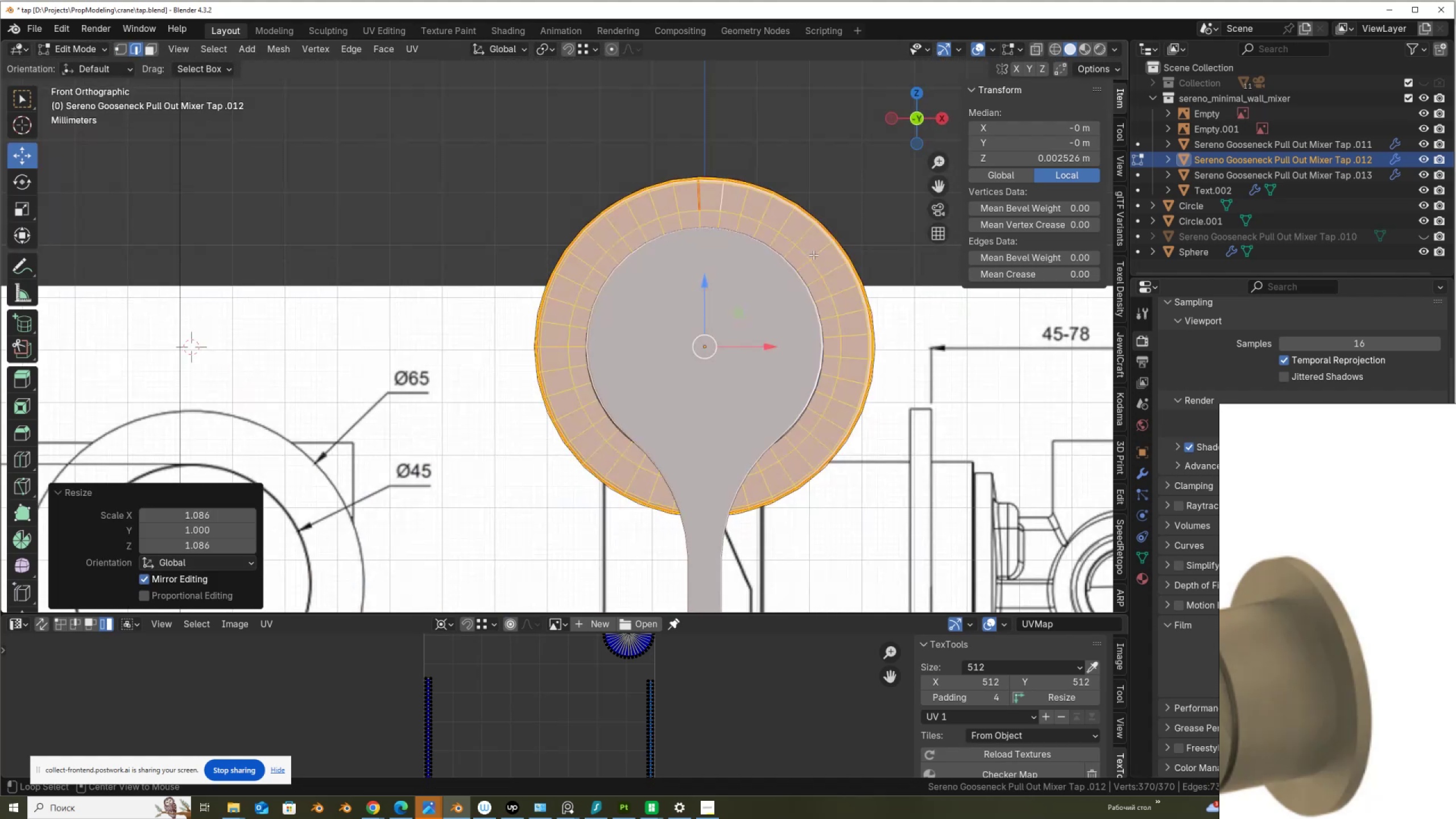 
key(Alt+AltLeft)
 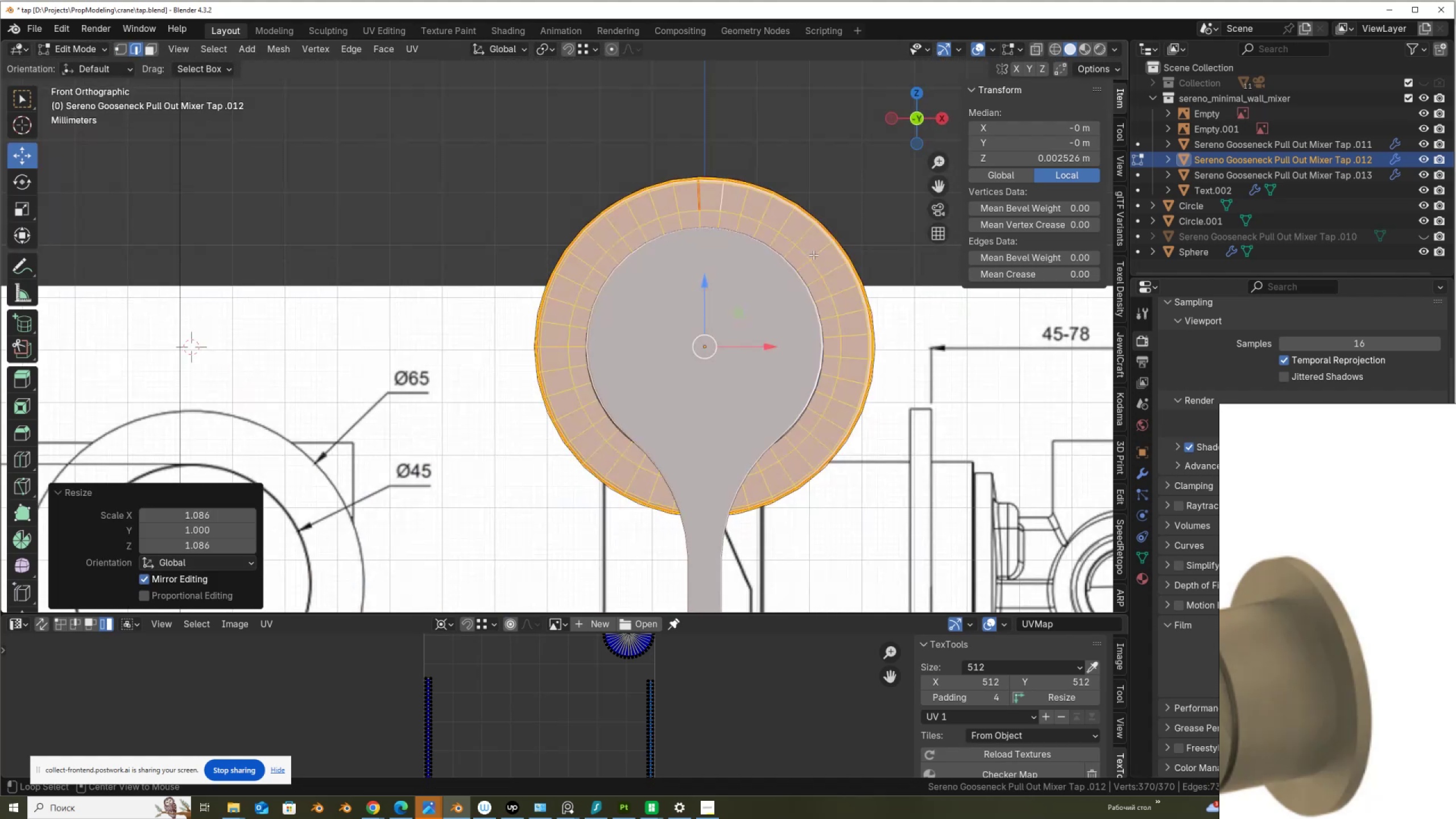 
key(Alt+AltLeft)
 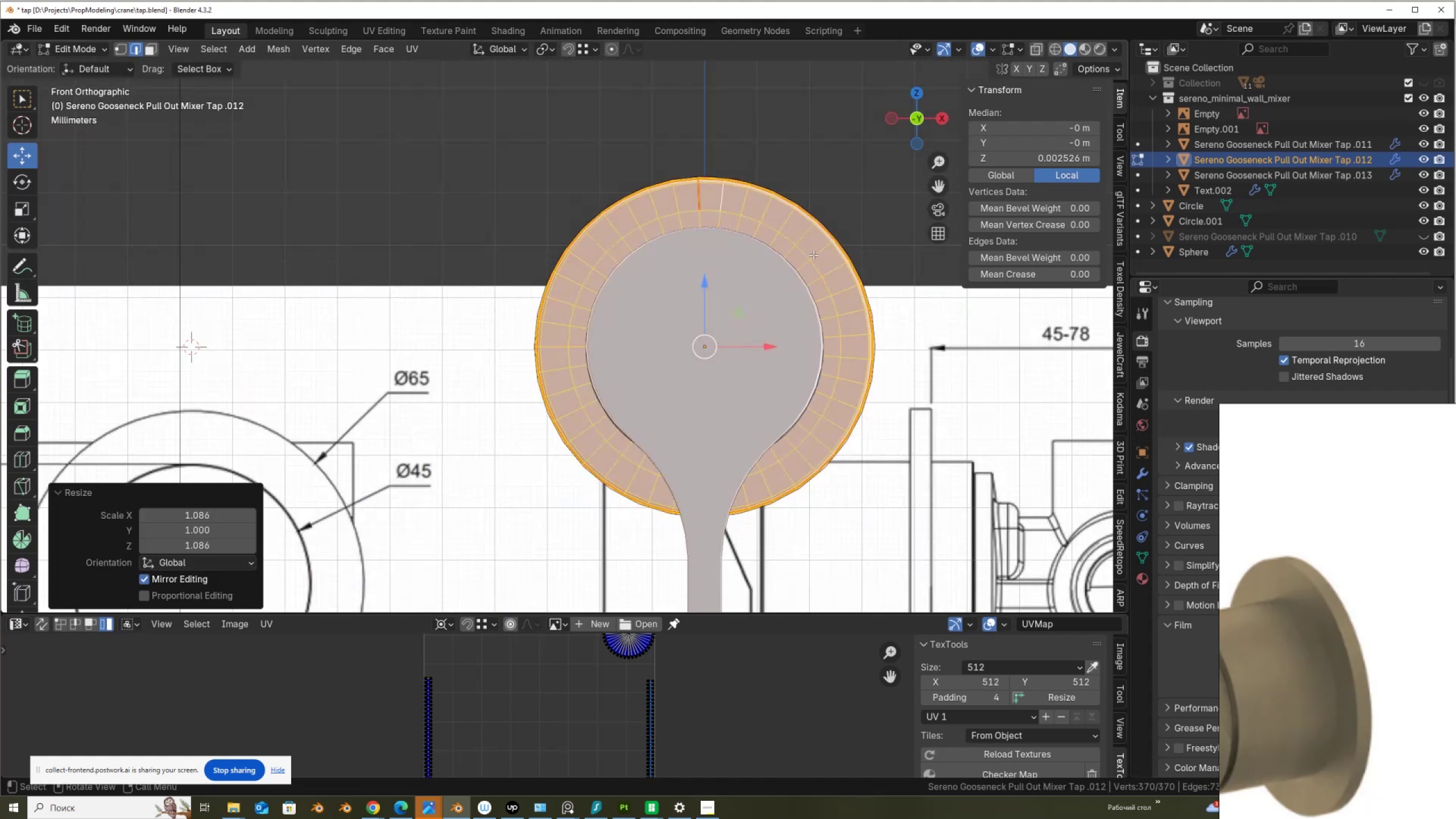 
key(Alt+AltLeft)
 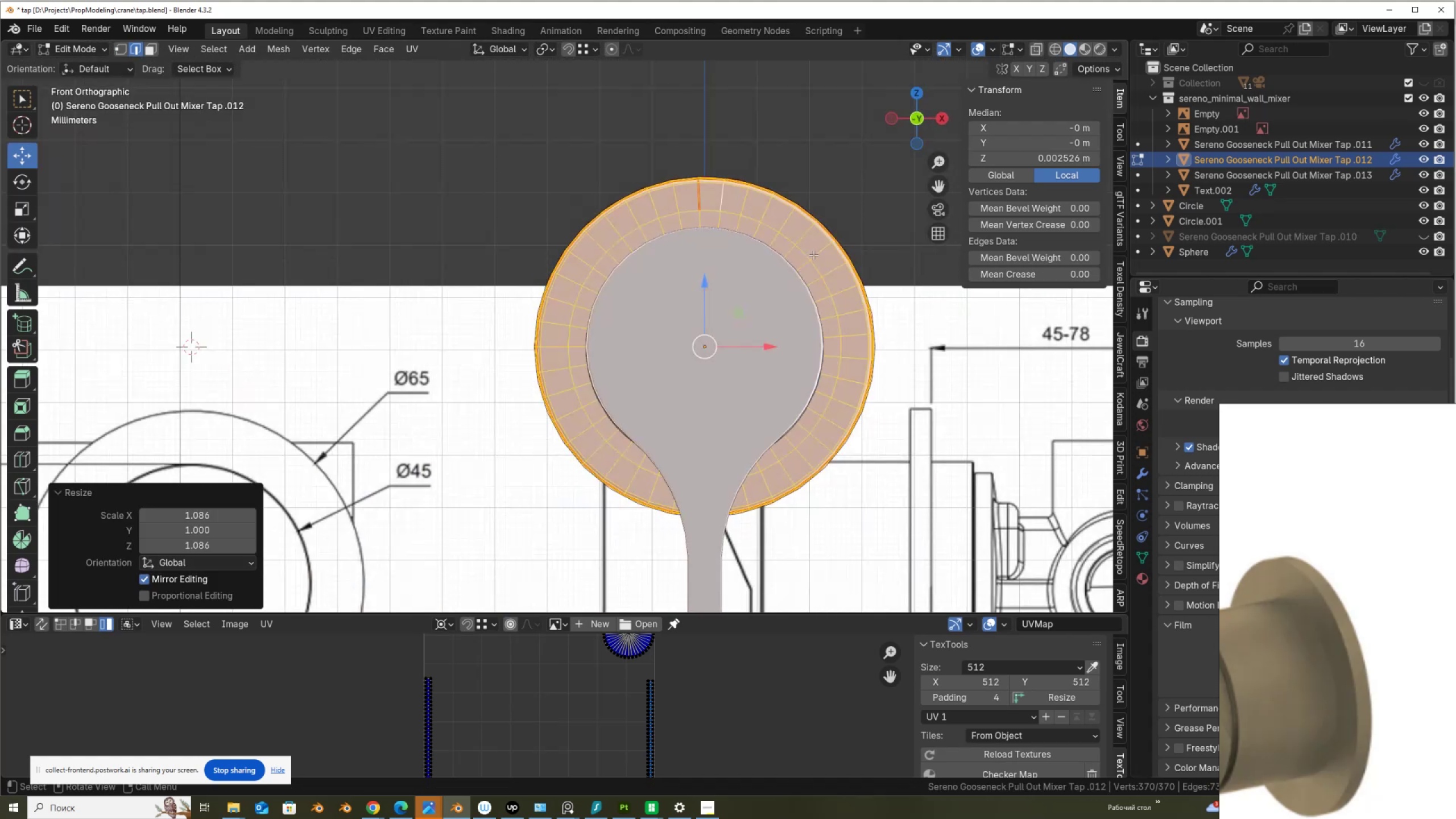 
key(Alt+AltLeft)
 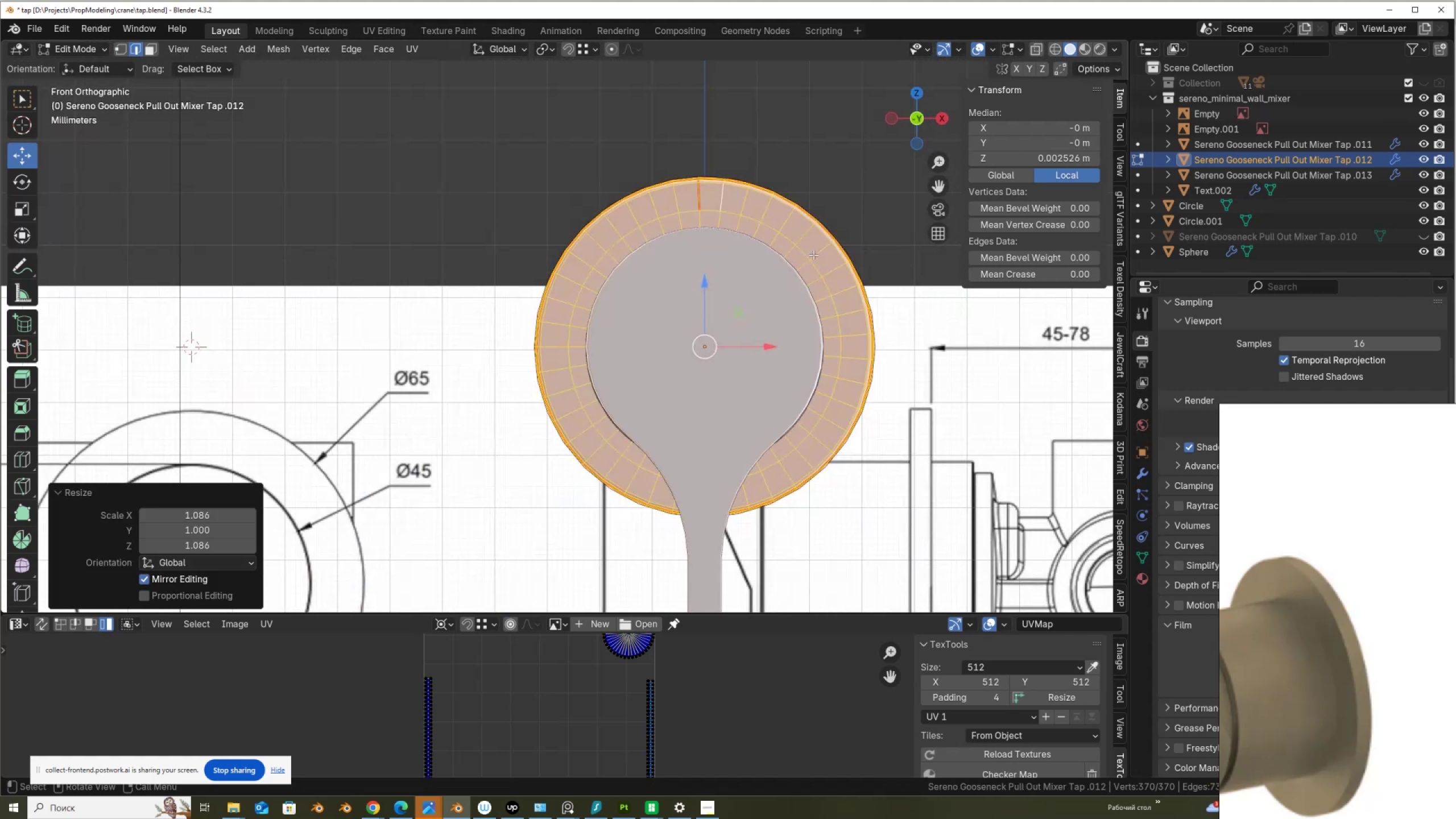 
scroll: coordinate [813, 255], scroll_direction: down, amount: 4.0
 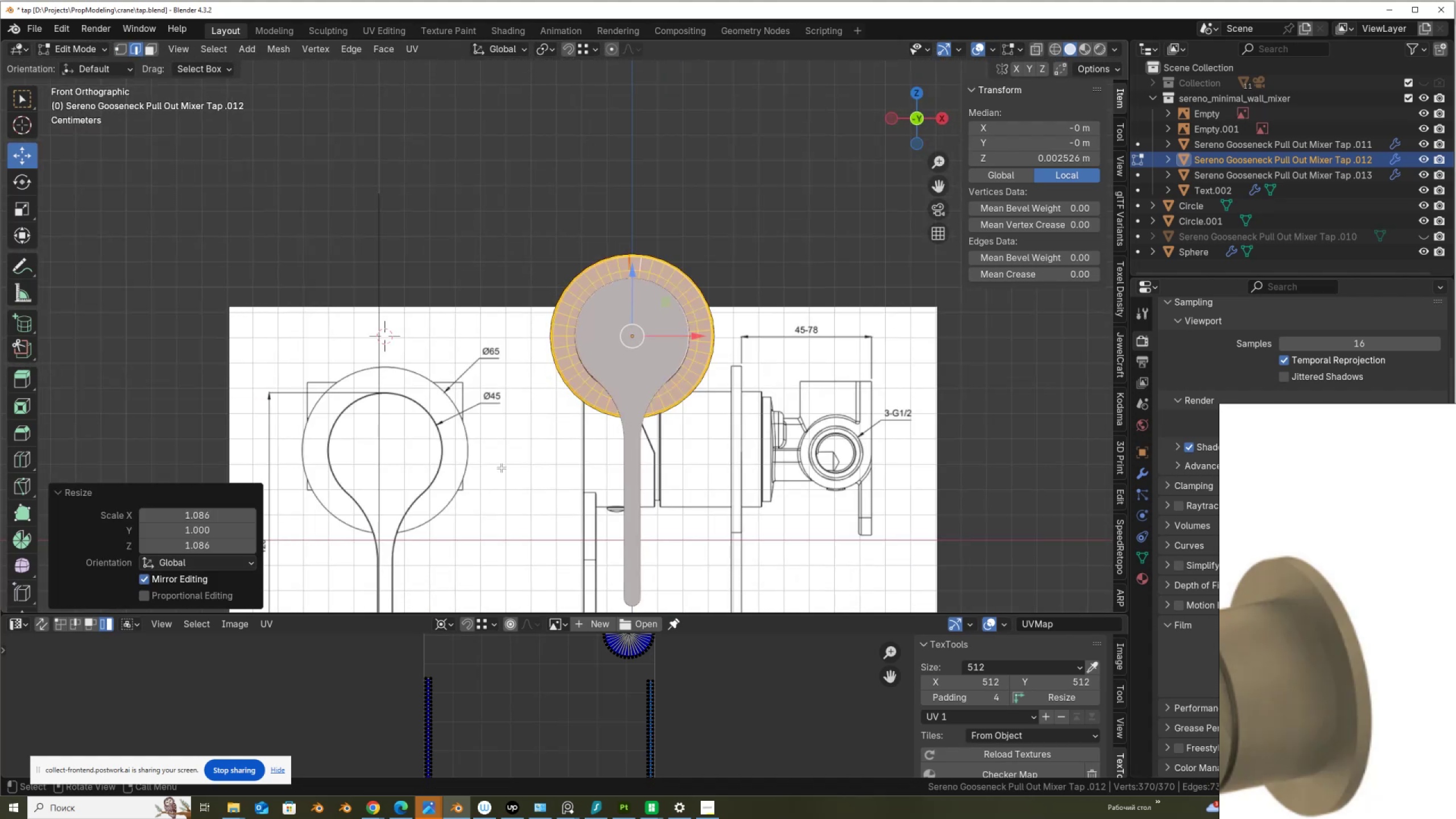 
key(Tab)
 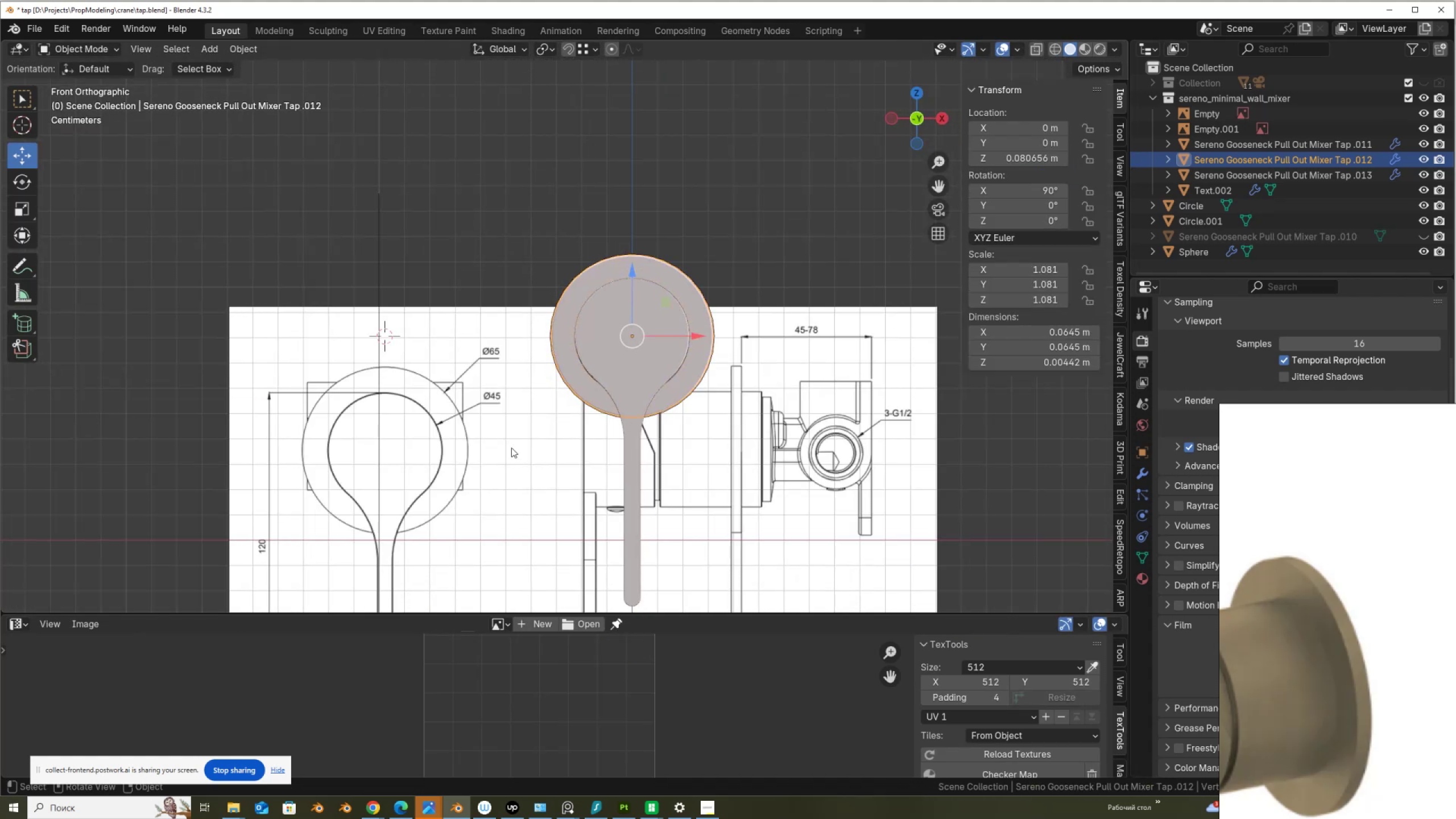 
left_click([511, 448])
 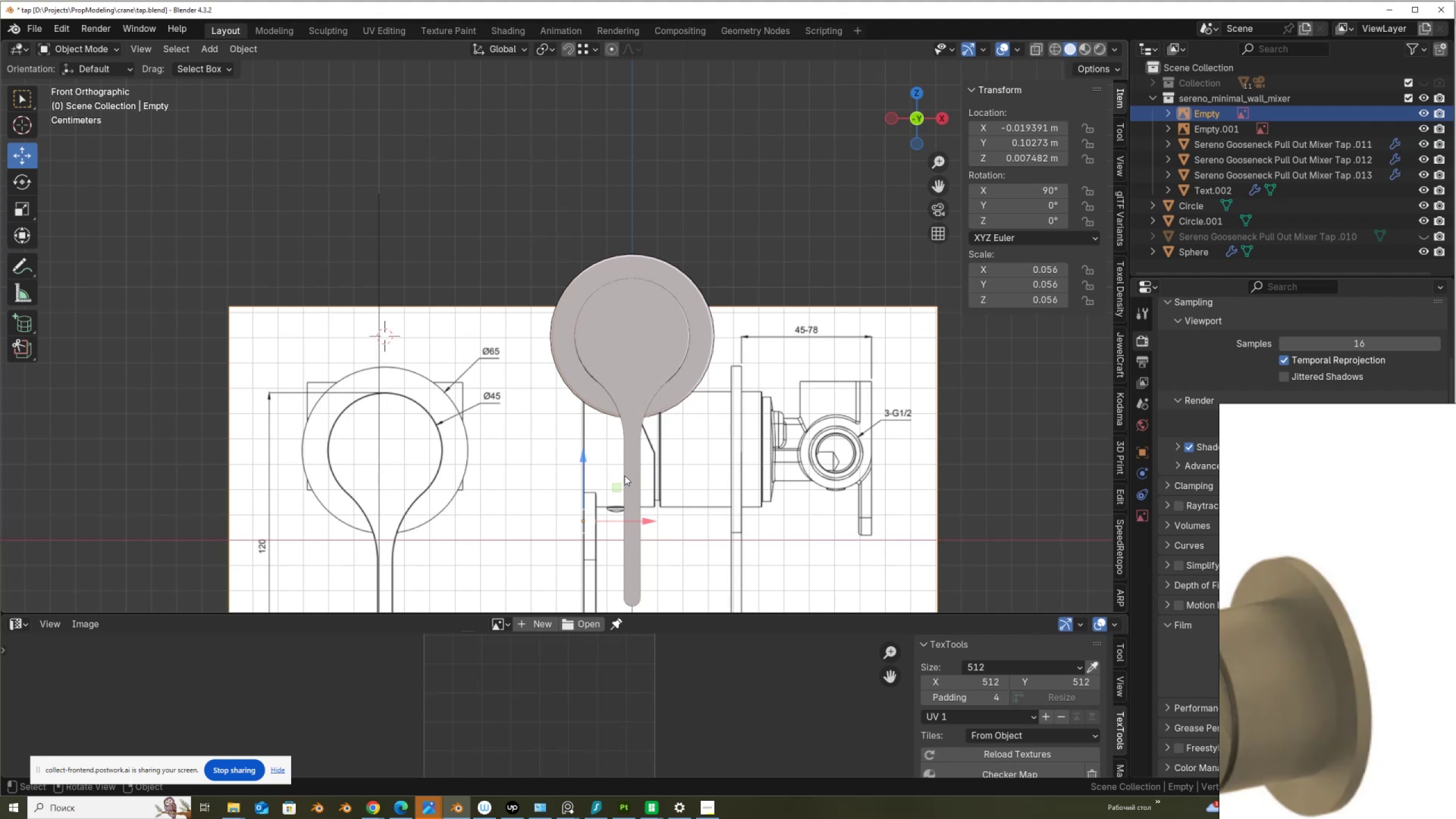 
key(G)
 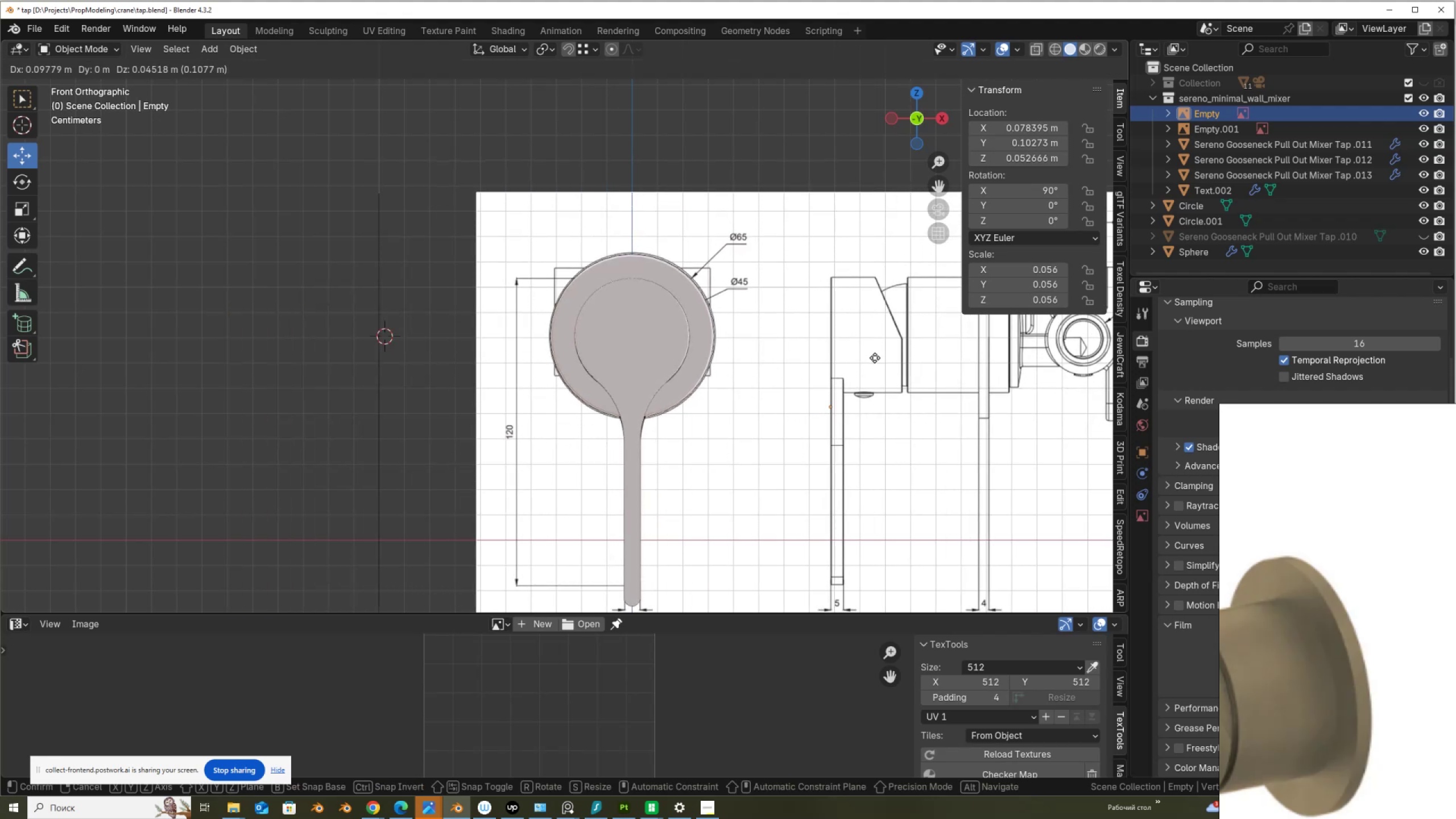 
wait(6.38)
 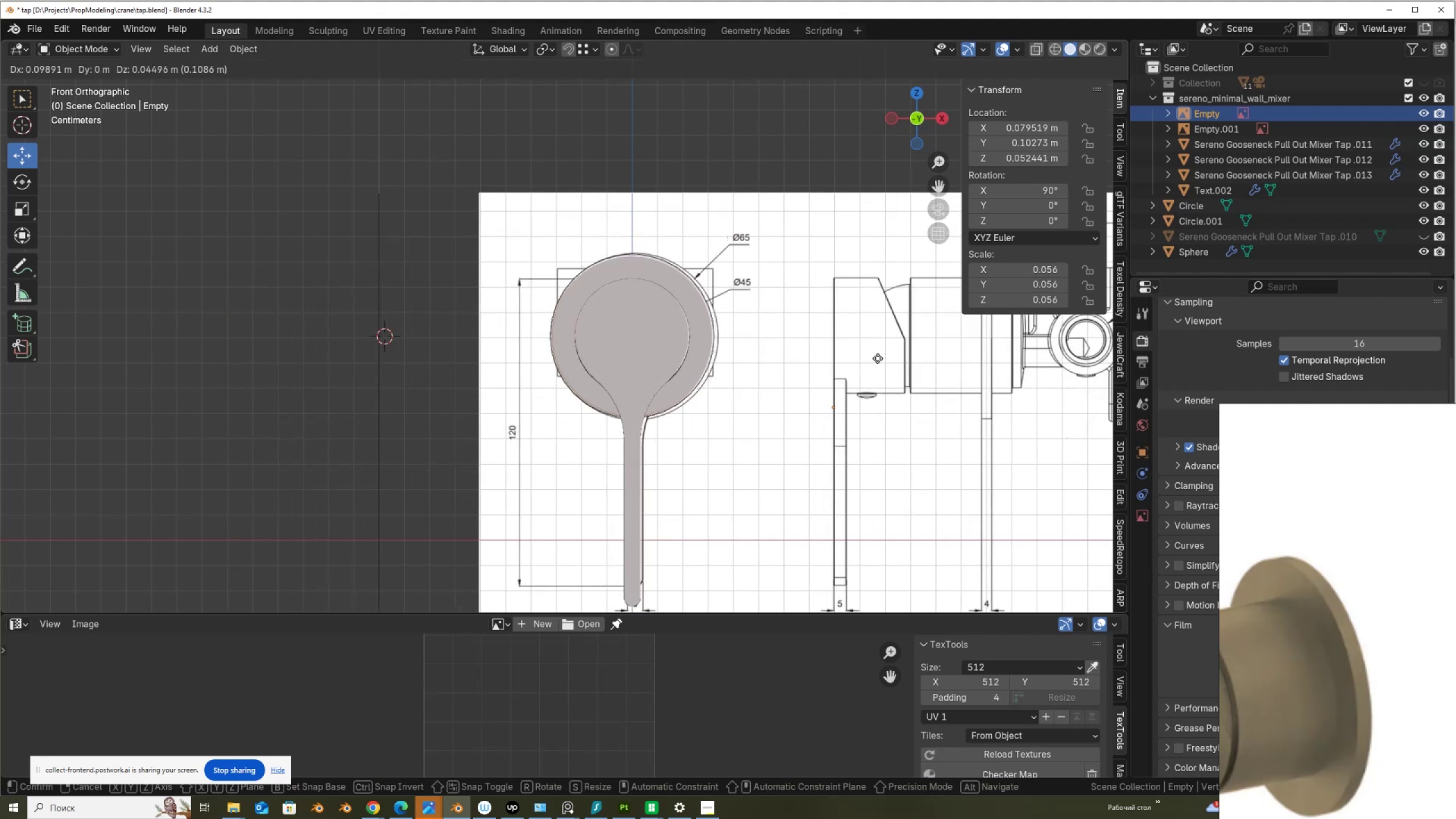 
left_click([875, 358])
 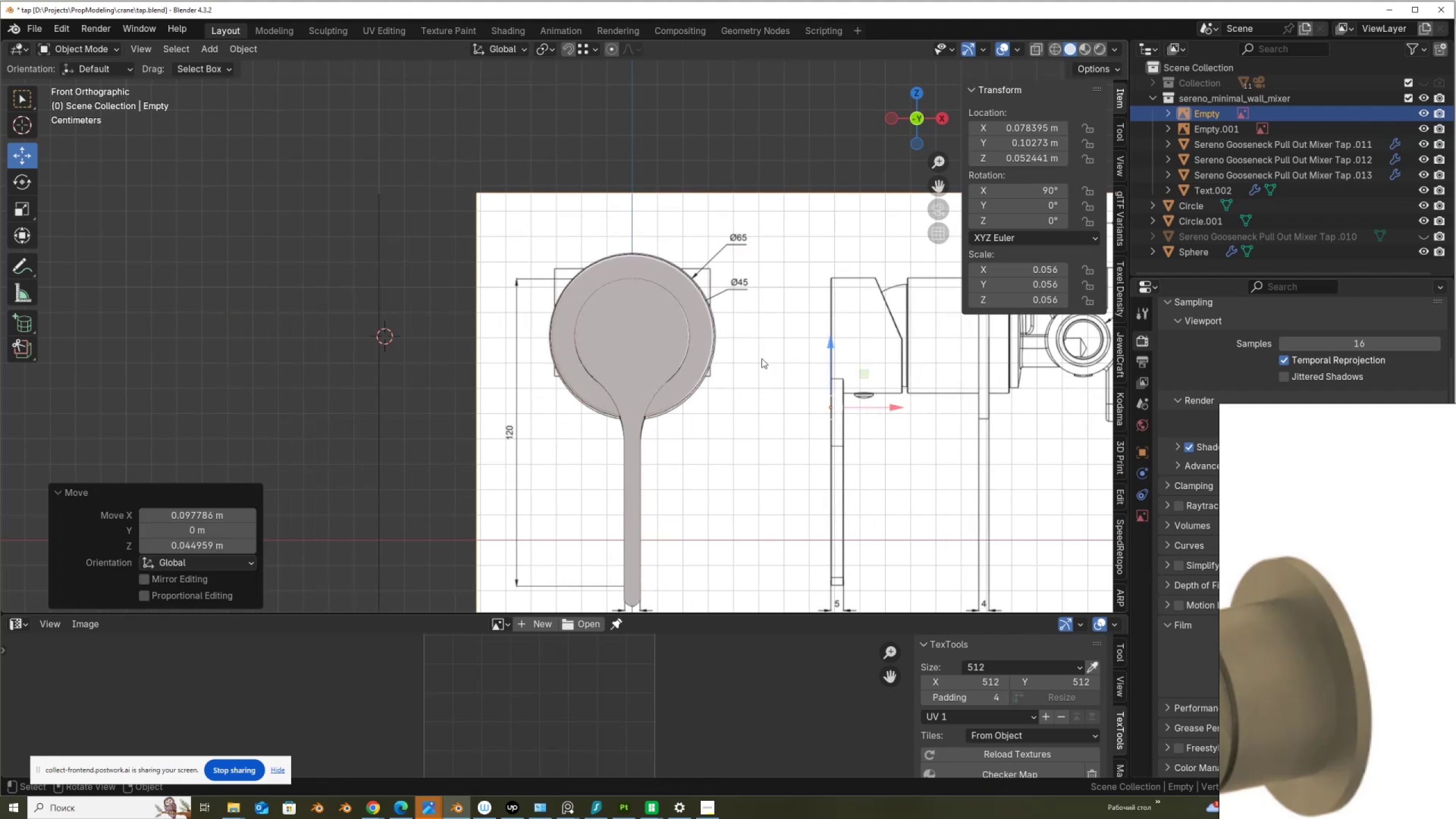 
scroll: coordinate [748, 355], scroll_direction: up, amount: 3.0
 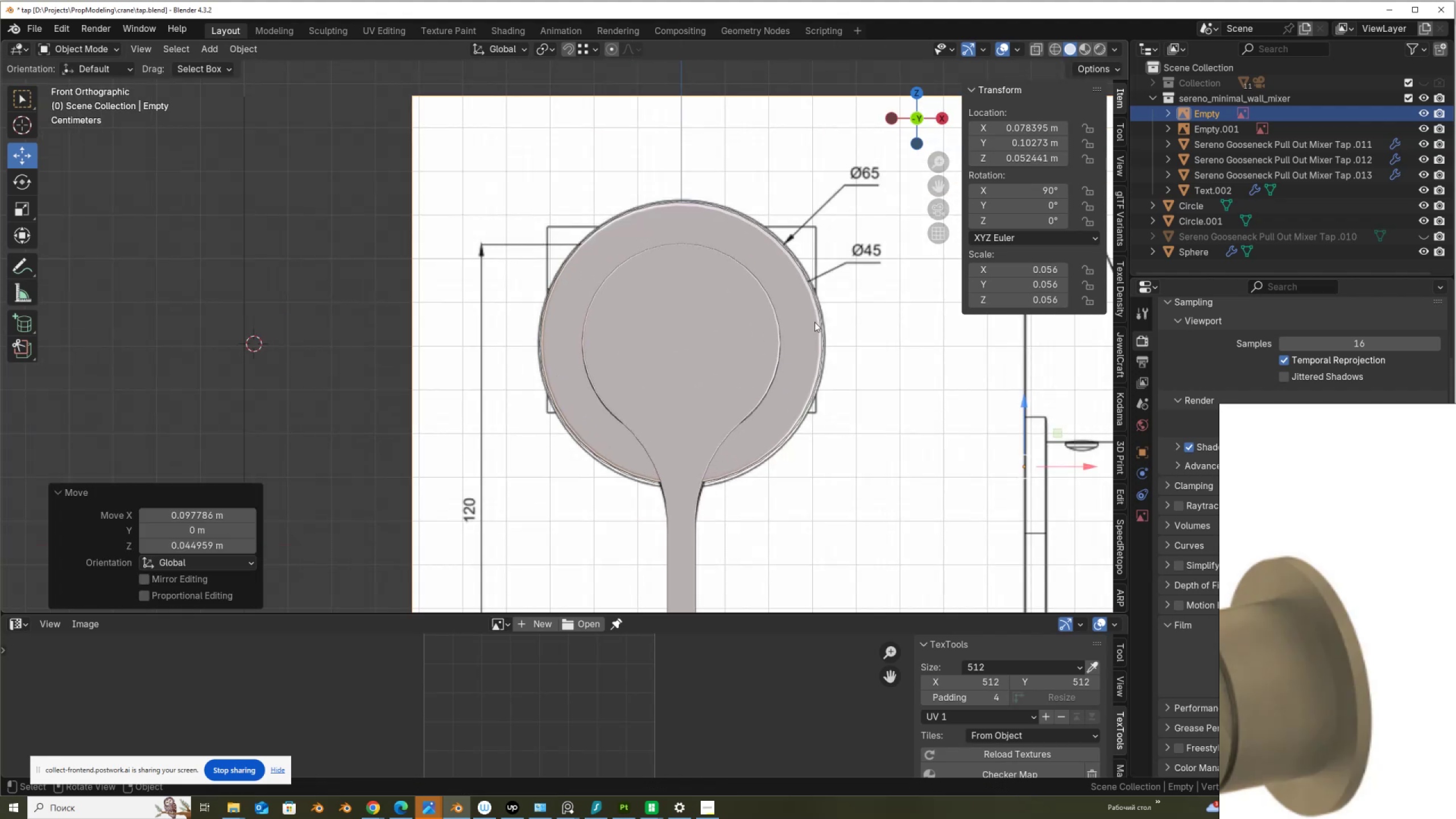 
key(G)
 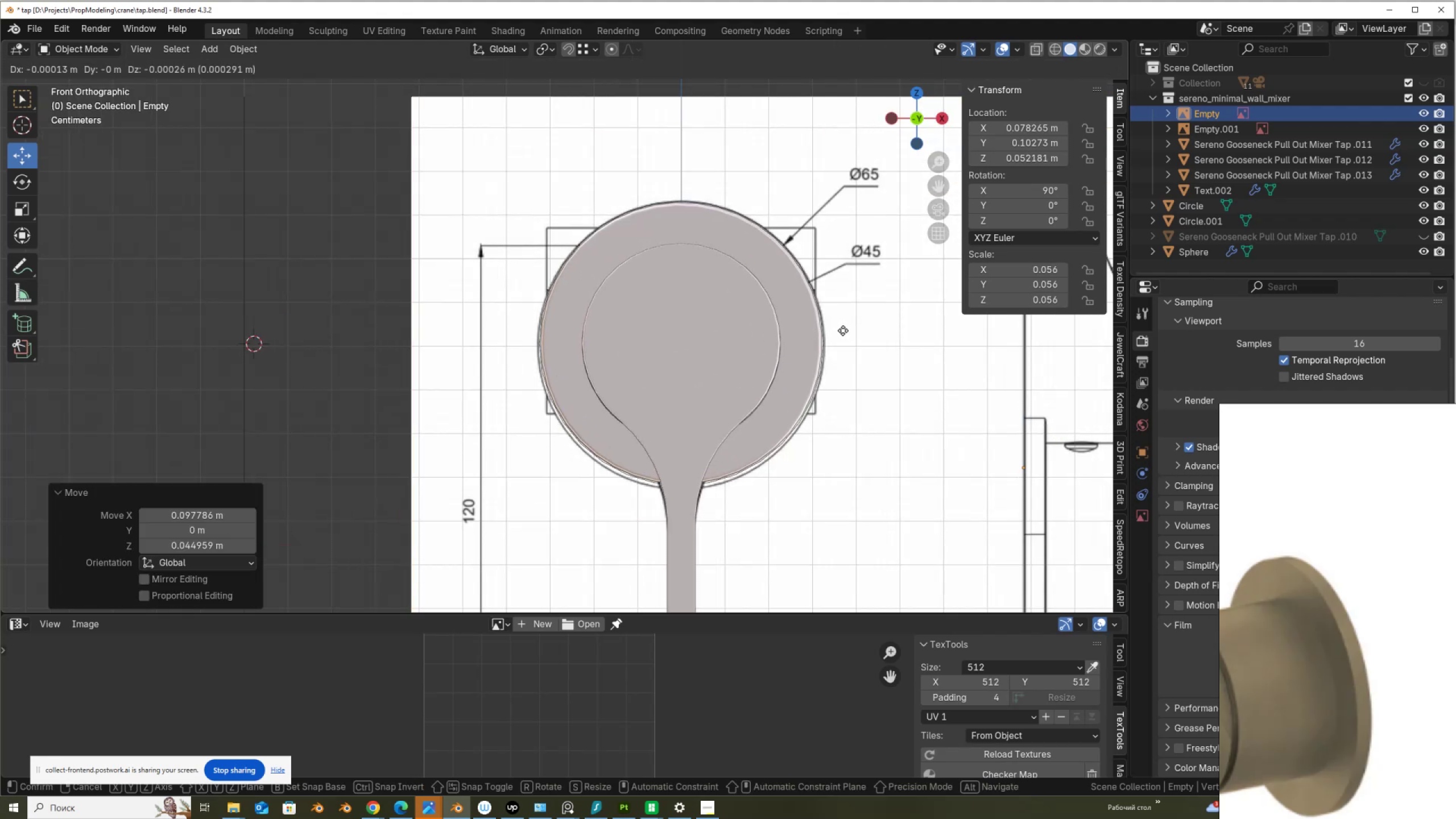 
left_click([843, 330])
 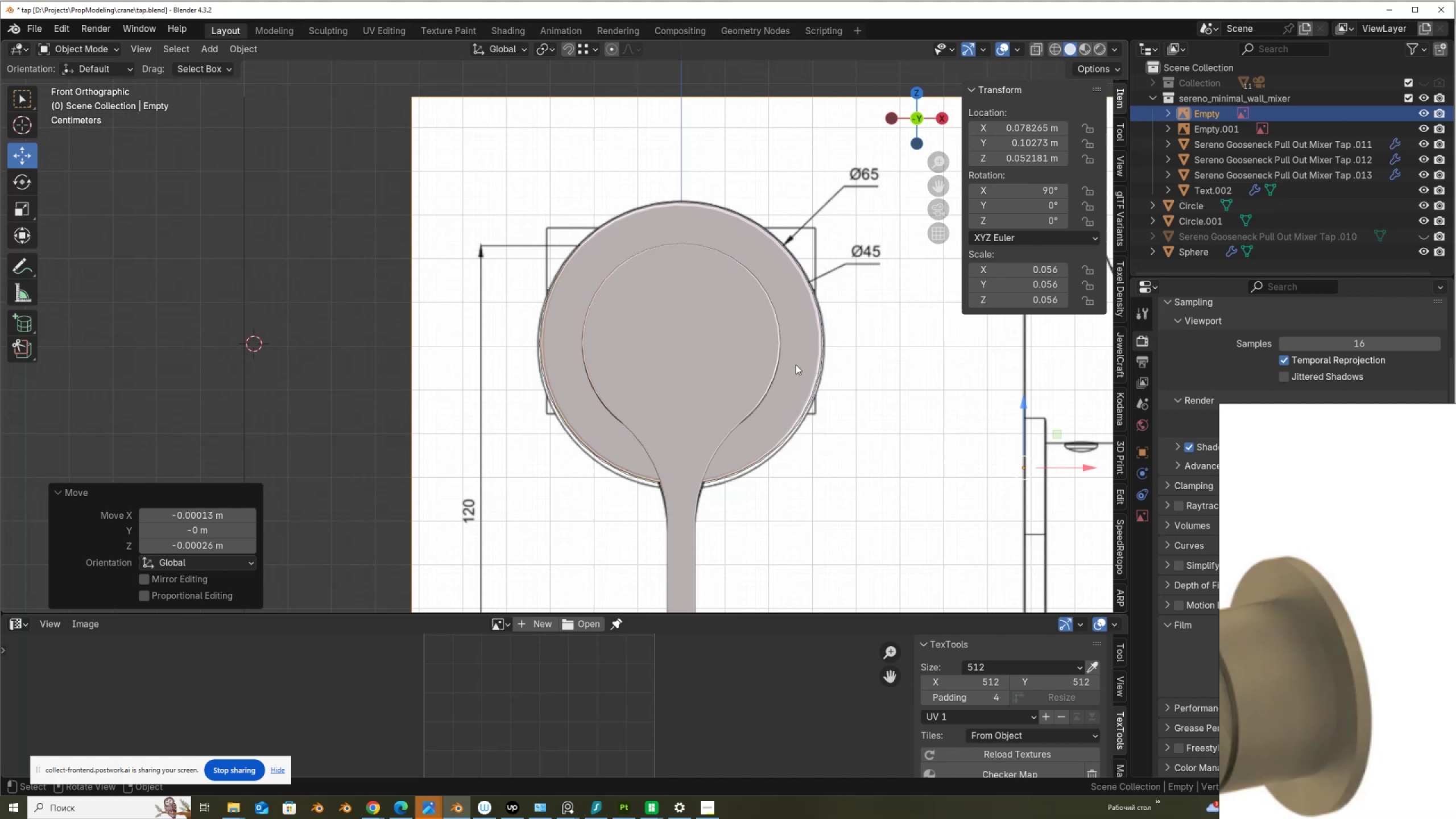 
left_click([796, 365])
 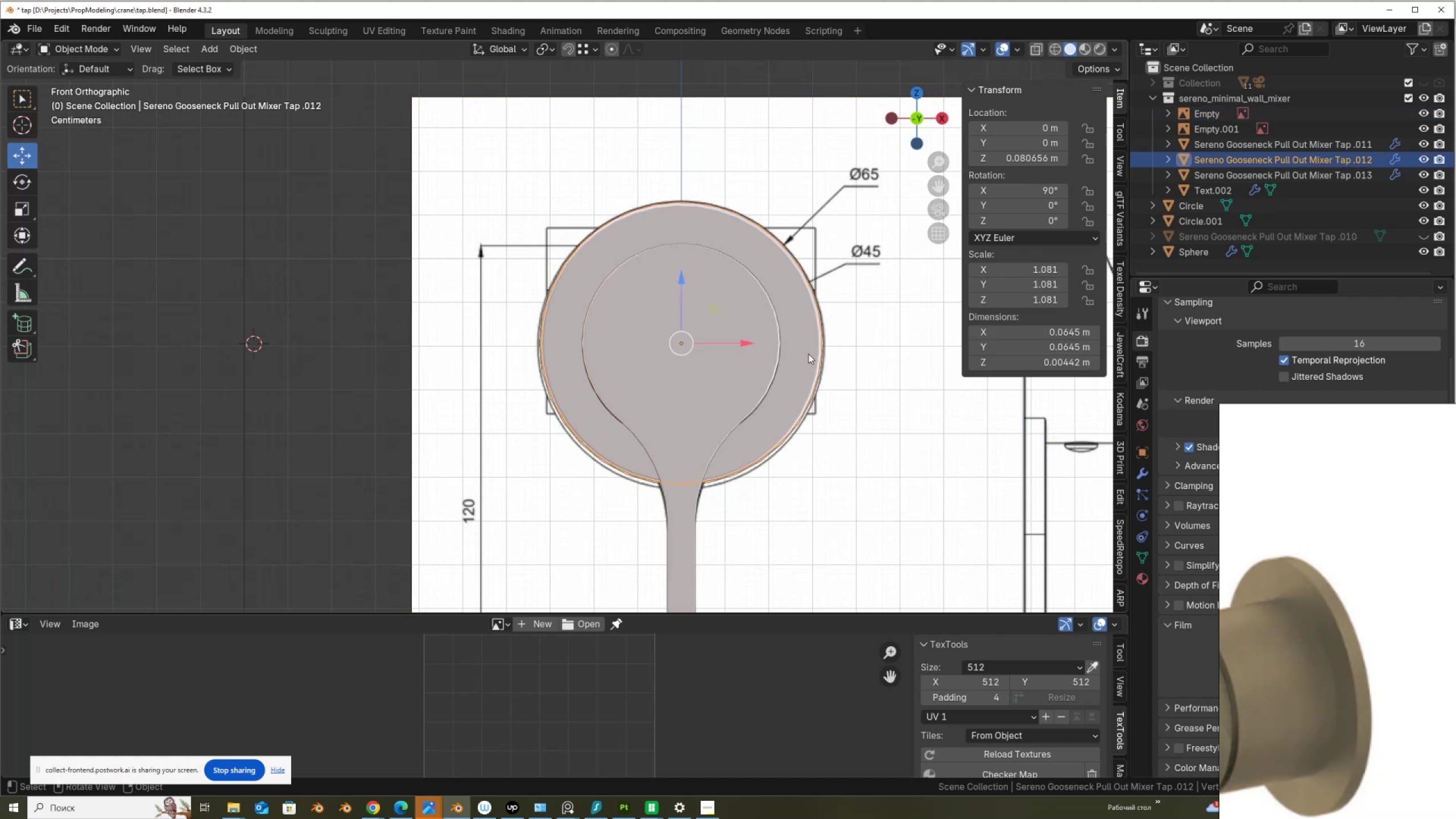 
key(Tab)
type(sY)
 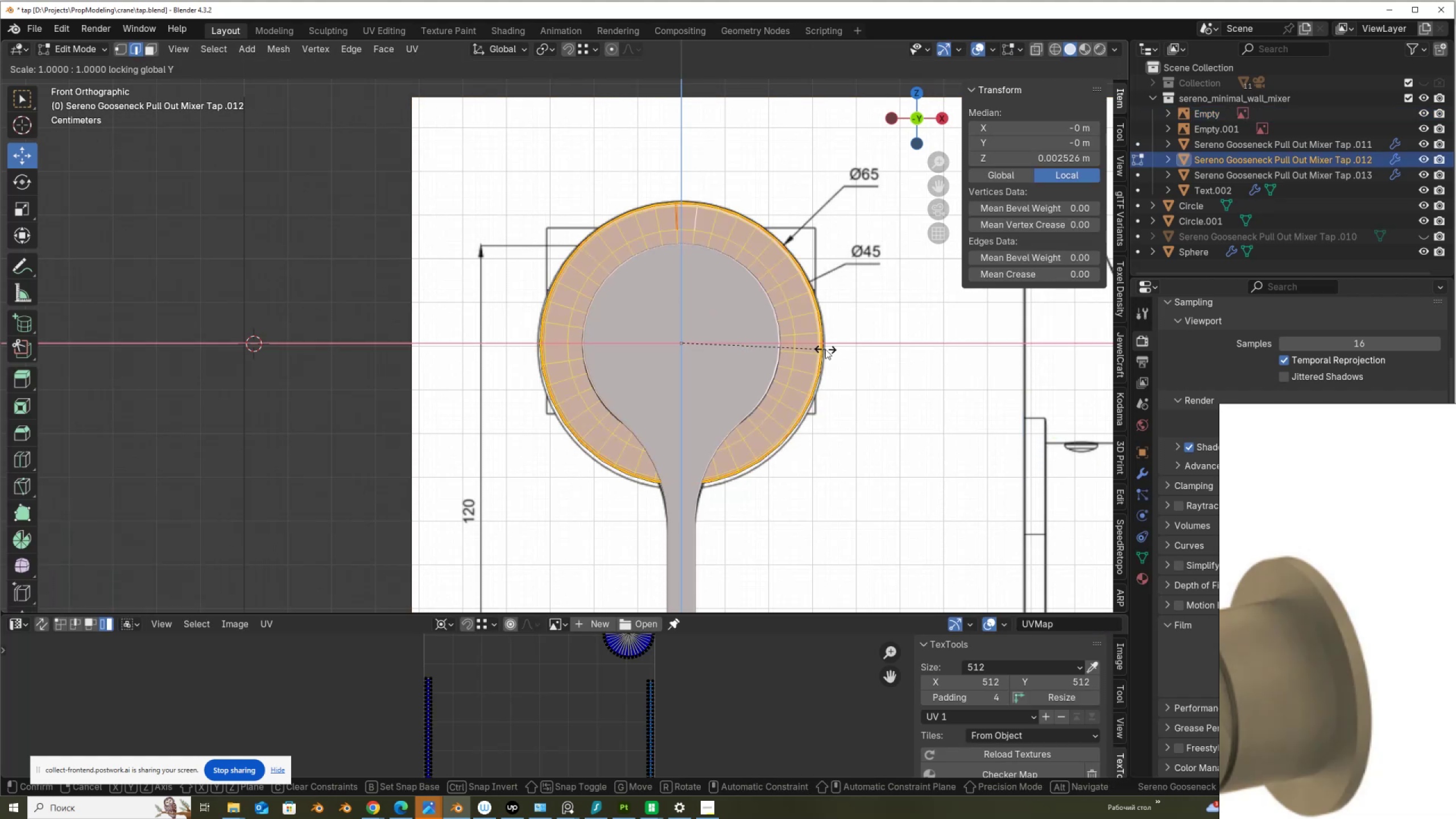 
left_click([826, 348])
 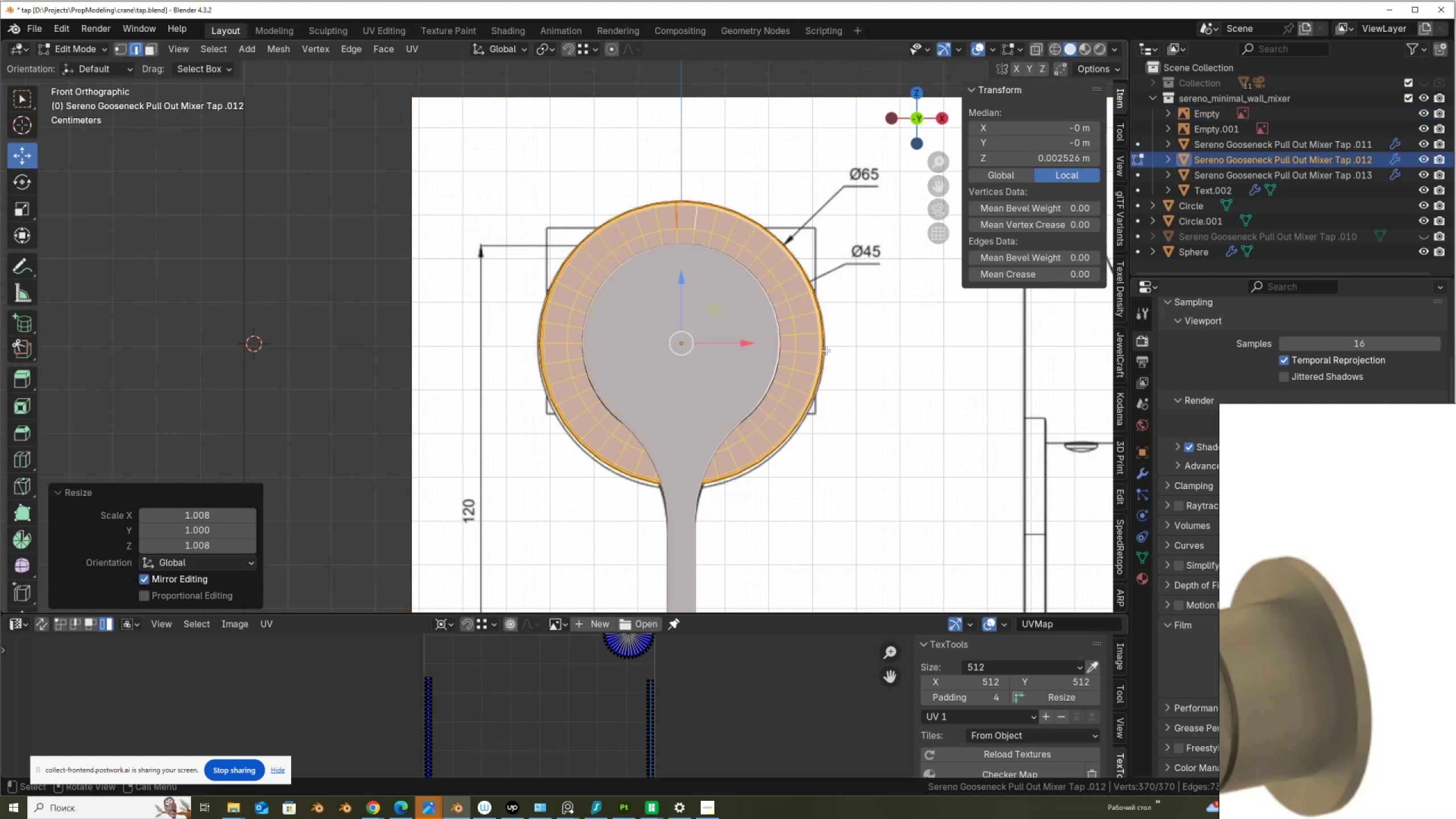 
key(Tab)
 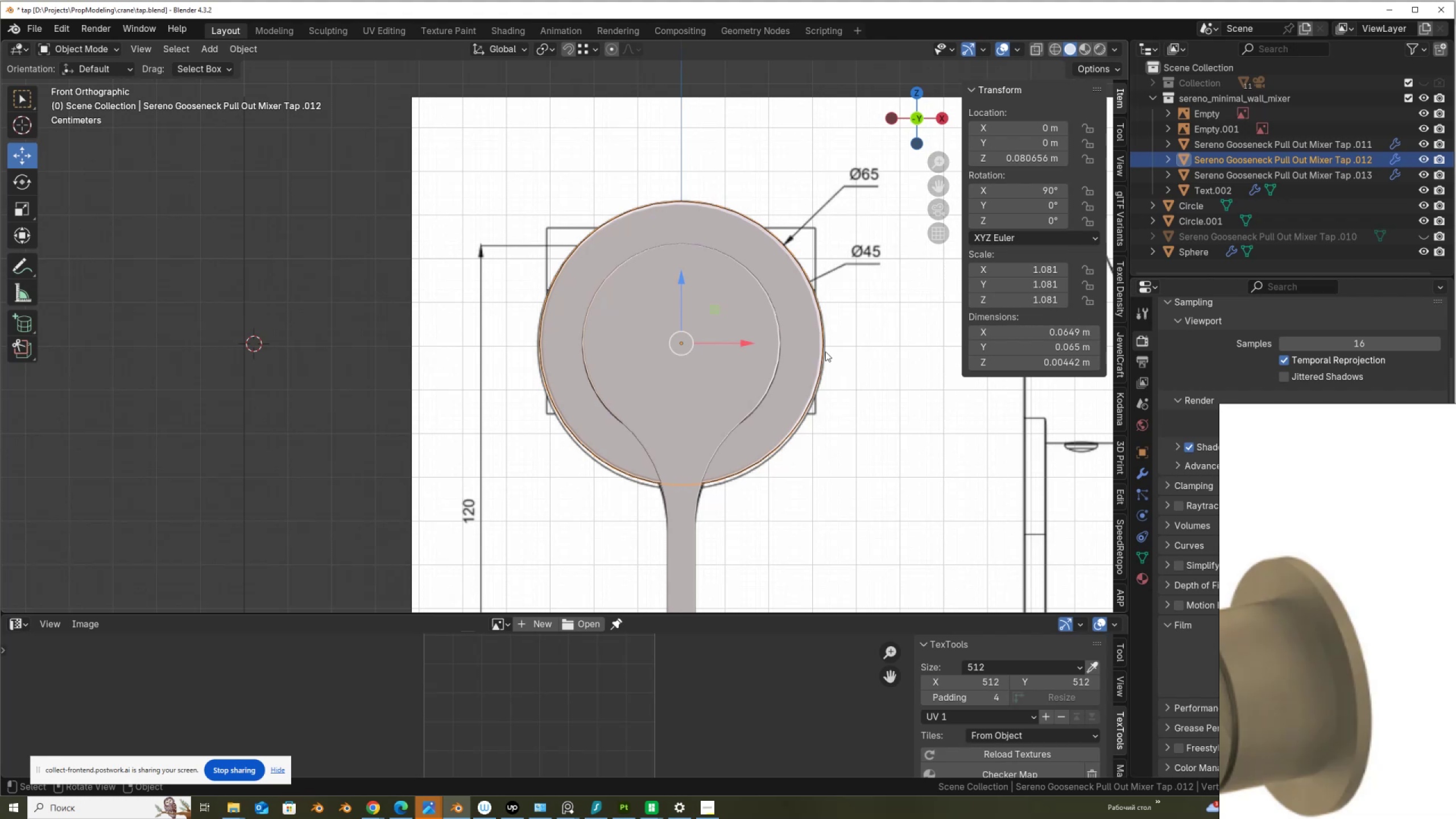 
wait(5.03)
 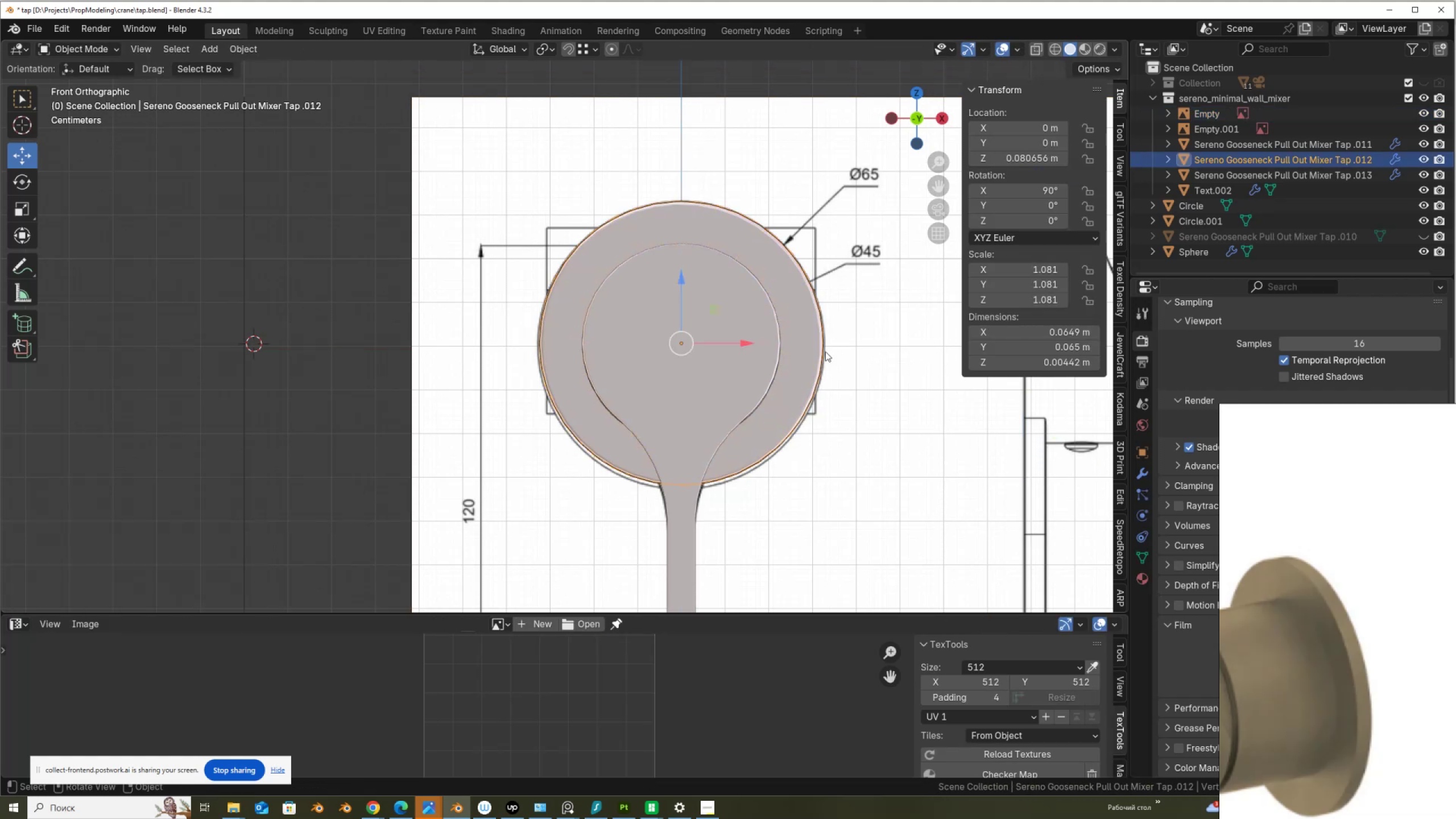 
scroll: coordinate [673, 345], scroll_direction: up, amount: 2.0
 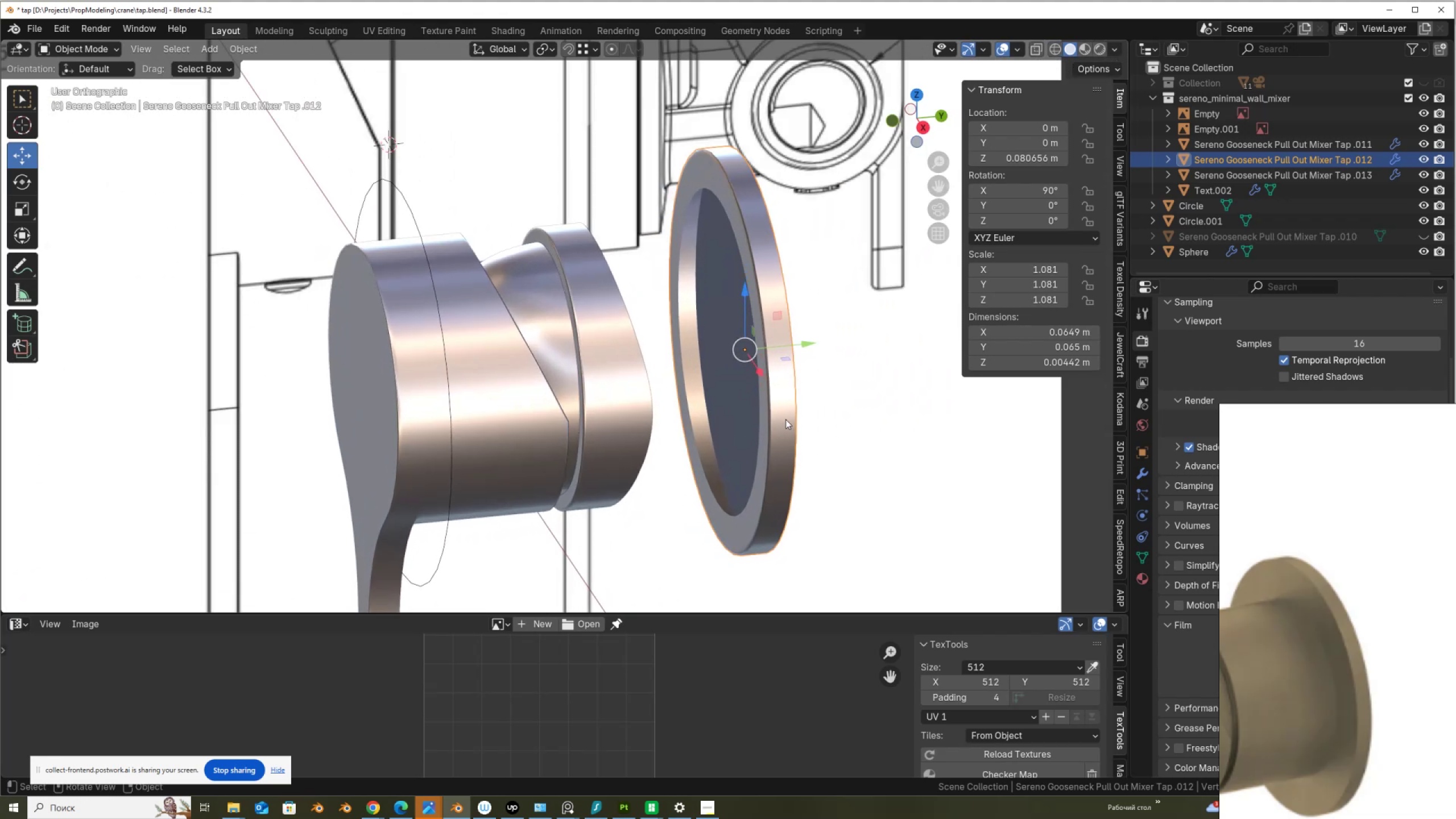 
left_click([785, 420])
 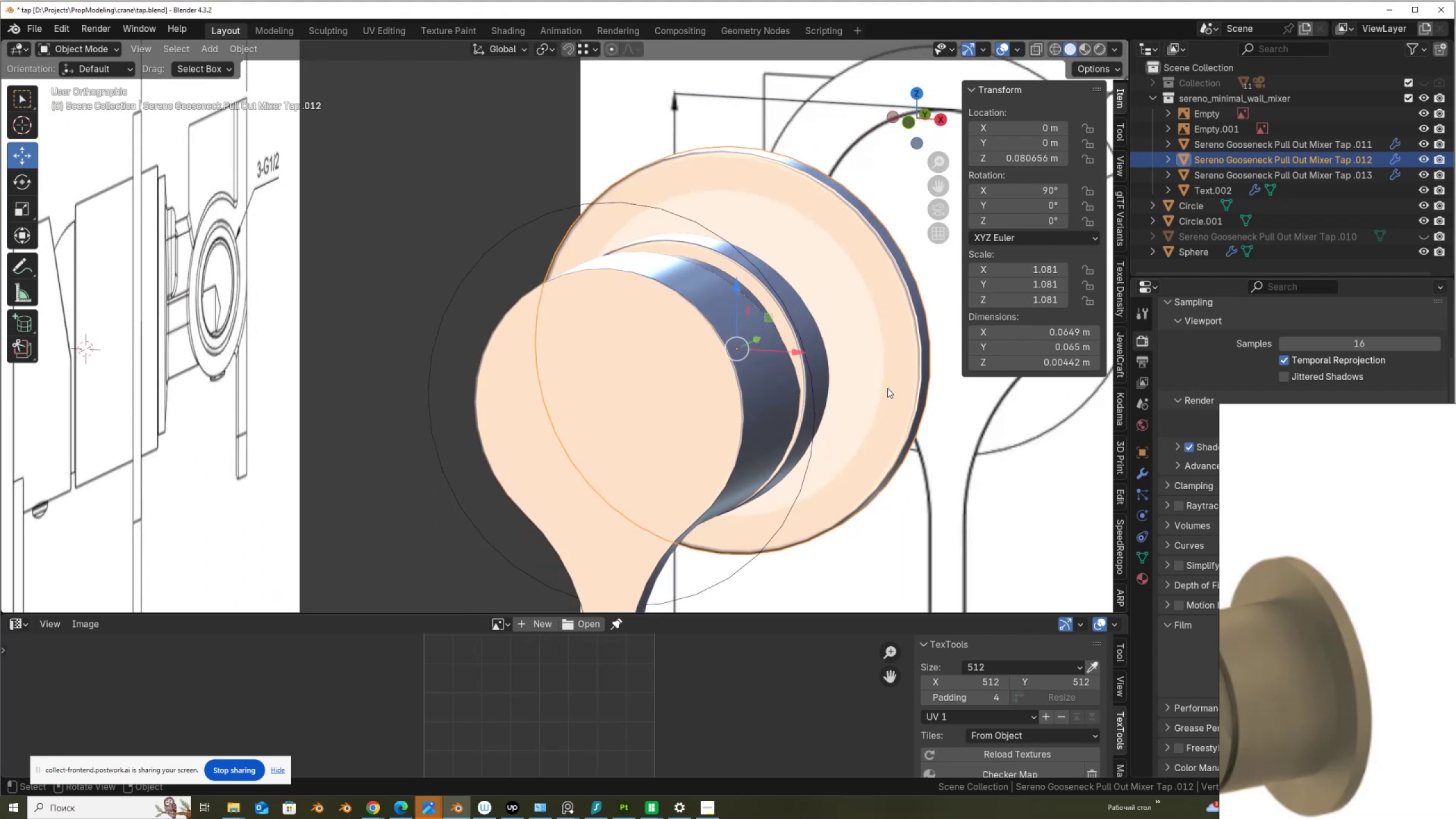 
hold_key(key=AltLeft, duration=0.45)
 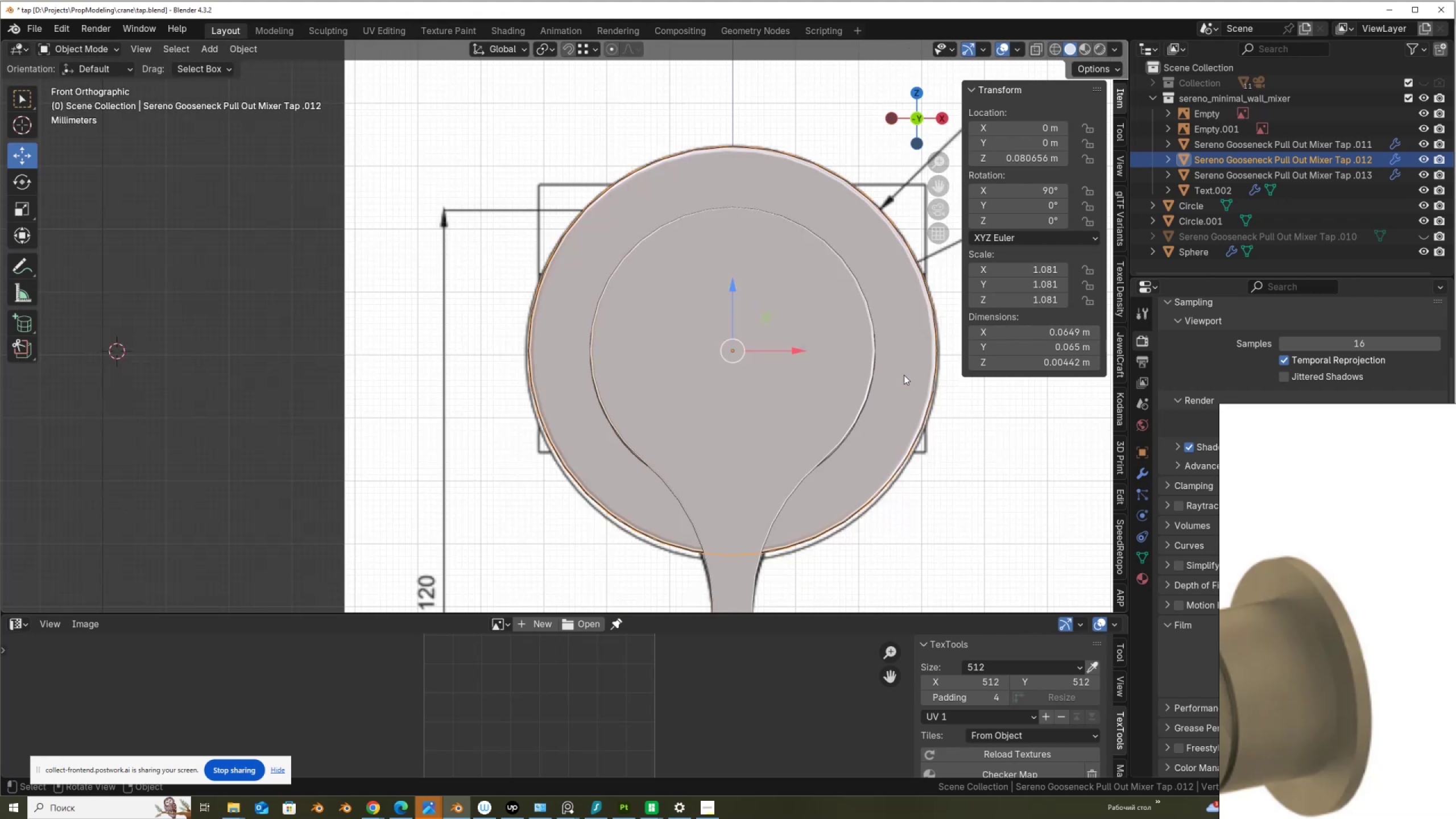 
key(Tab)
 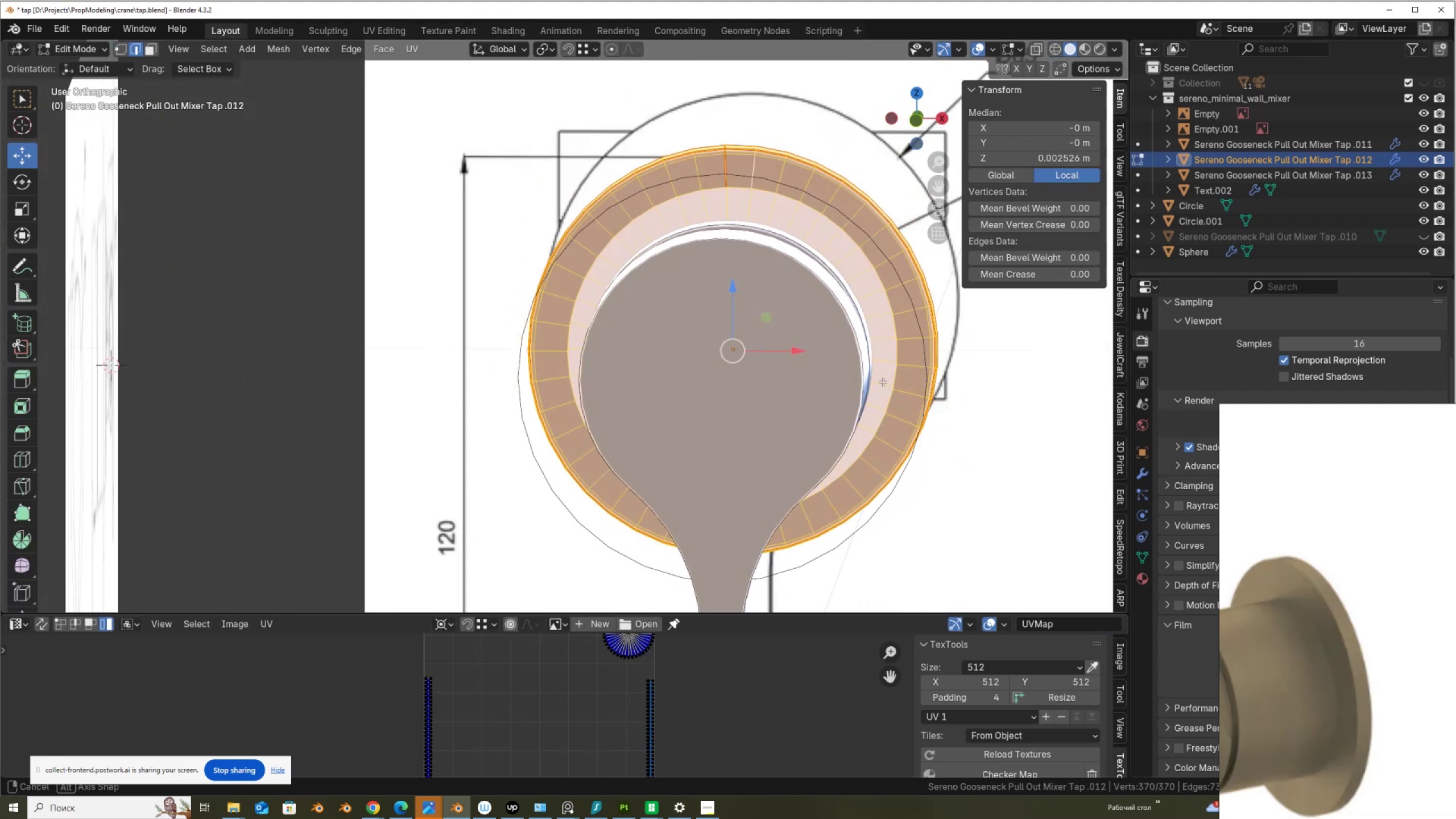 
key(Alt+AltLeft)
 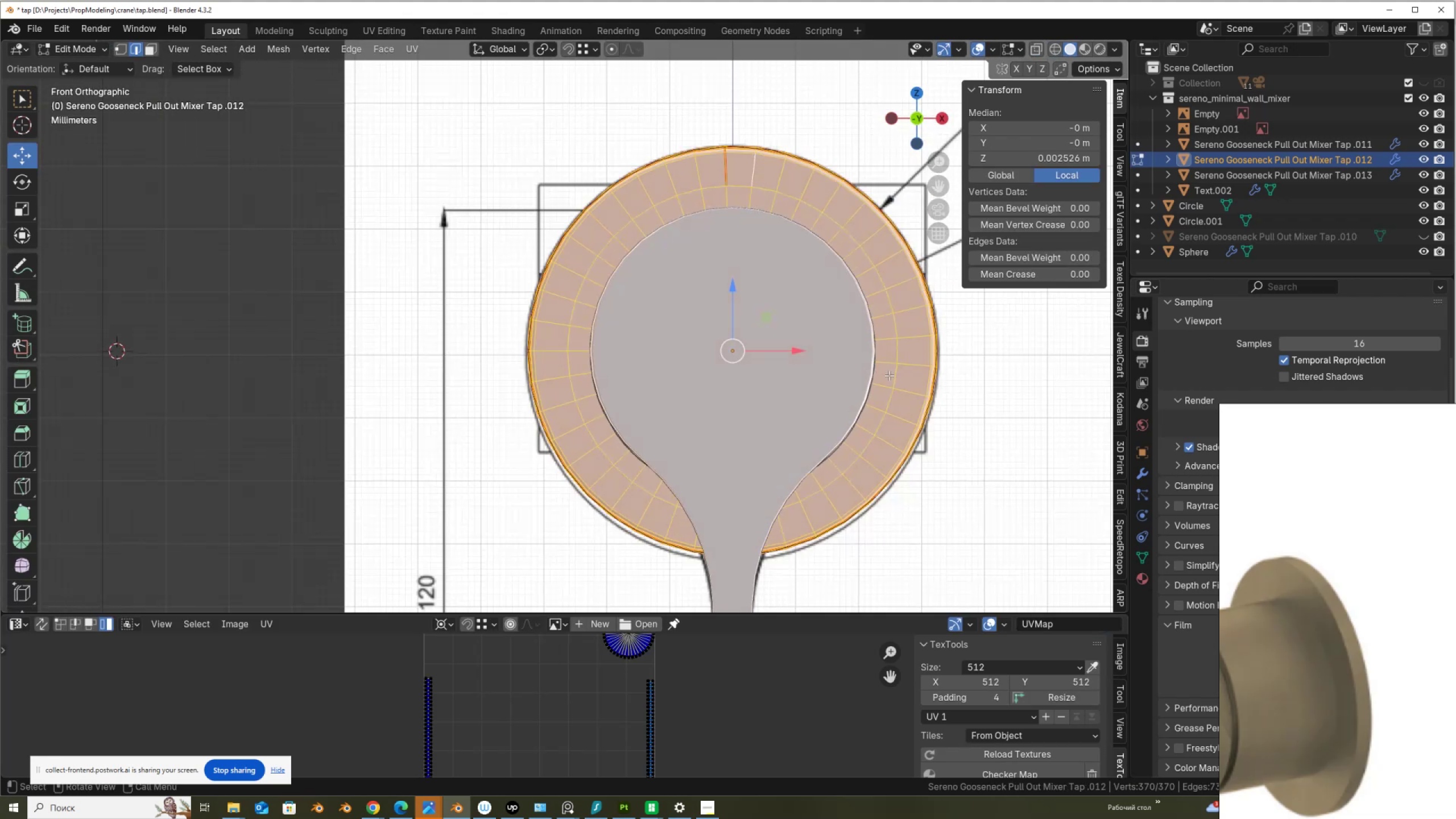 
key(Alt+Z)
 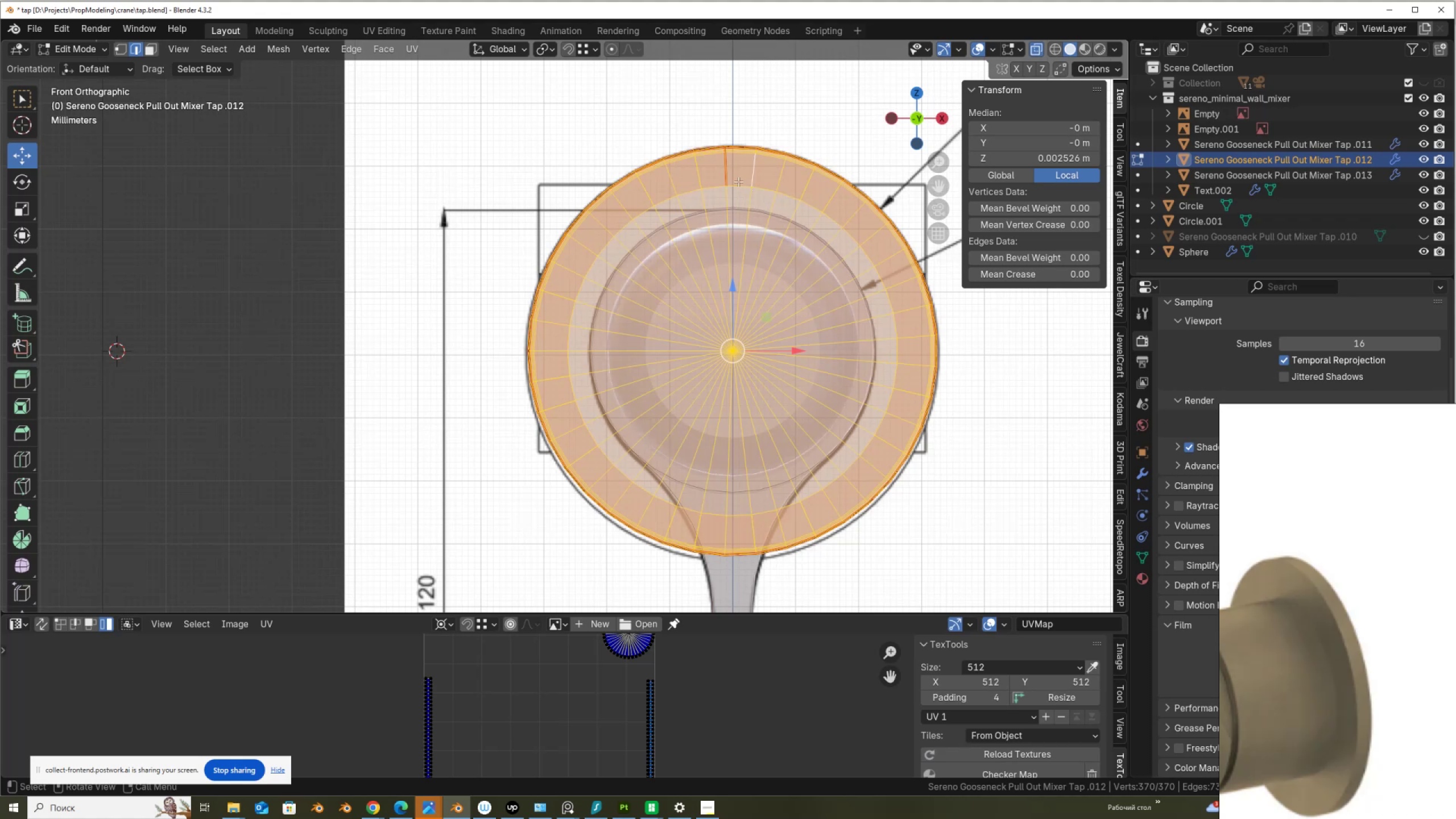 
hold_key(key=AltLeft, duration=0.71)
left_click([737, 188])
 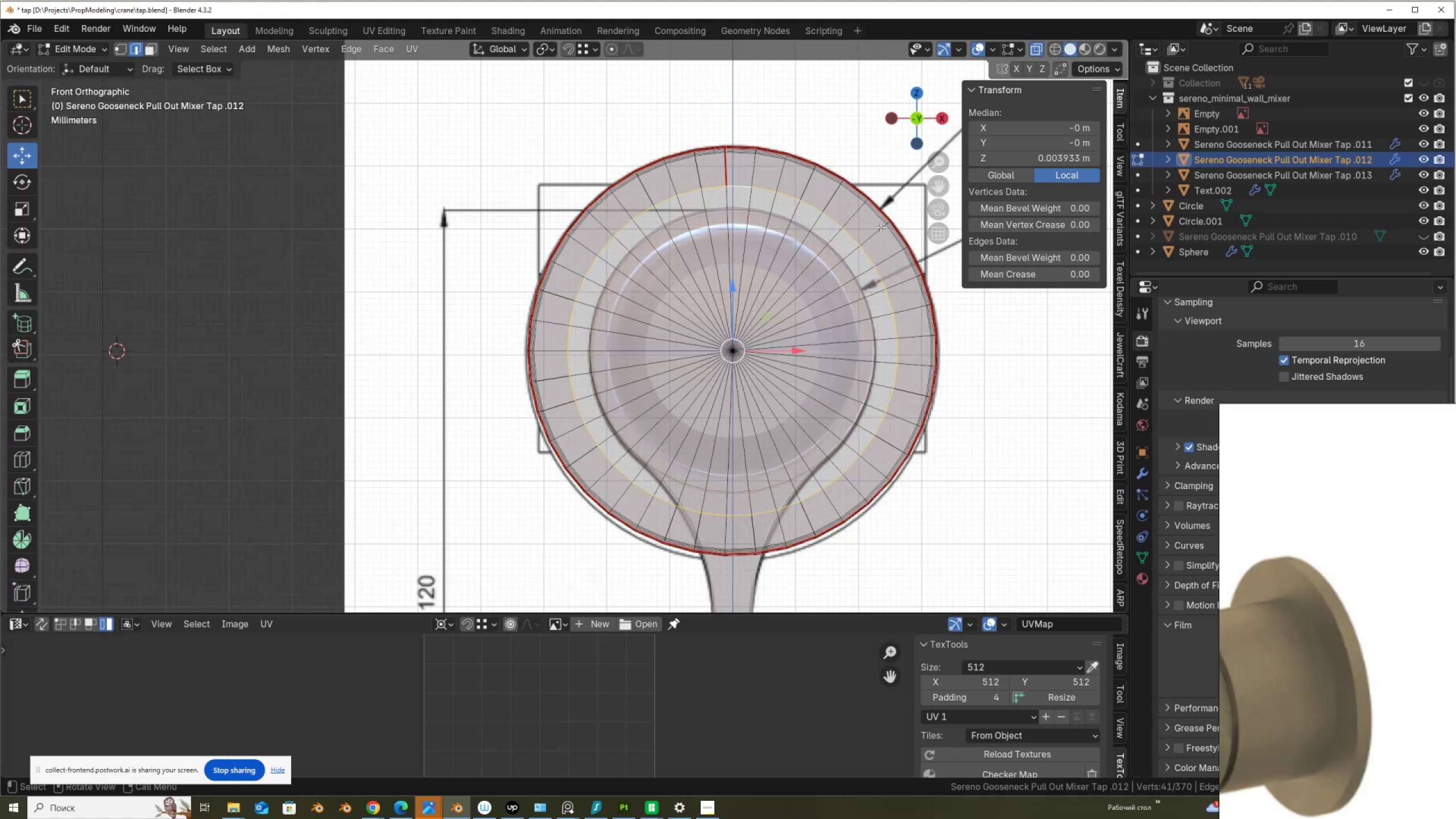 
type(gg)
 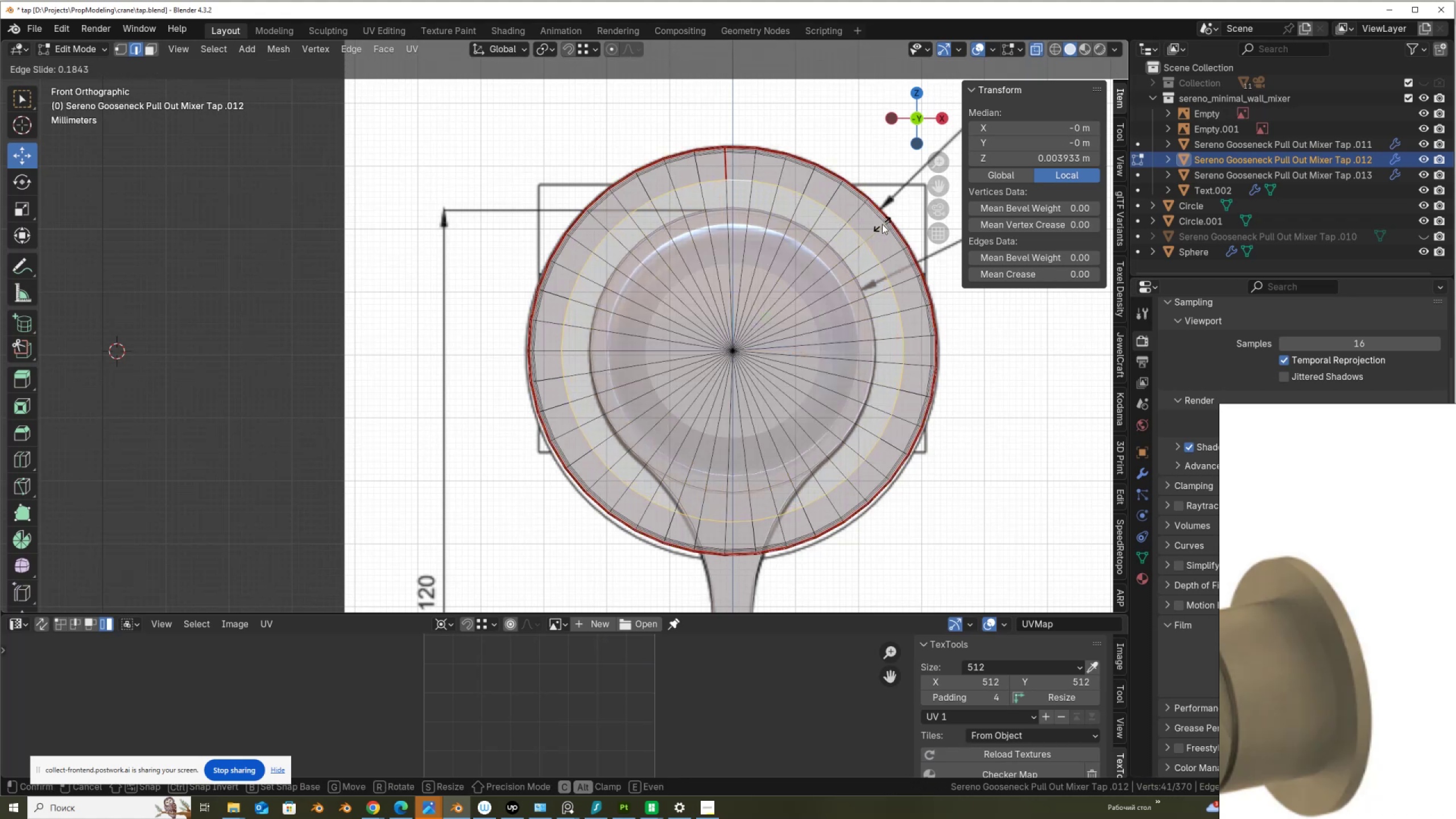 
hold_key(key=AltLeft, duration=1.53)
 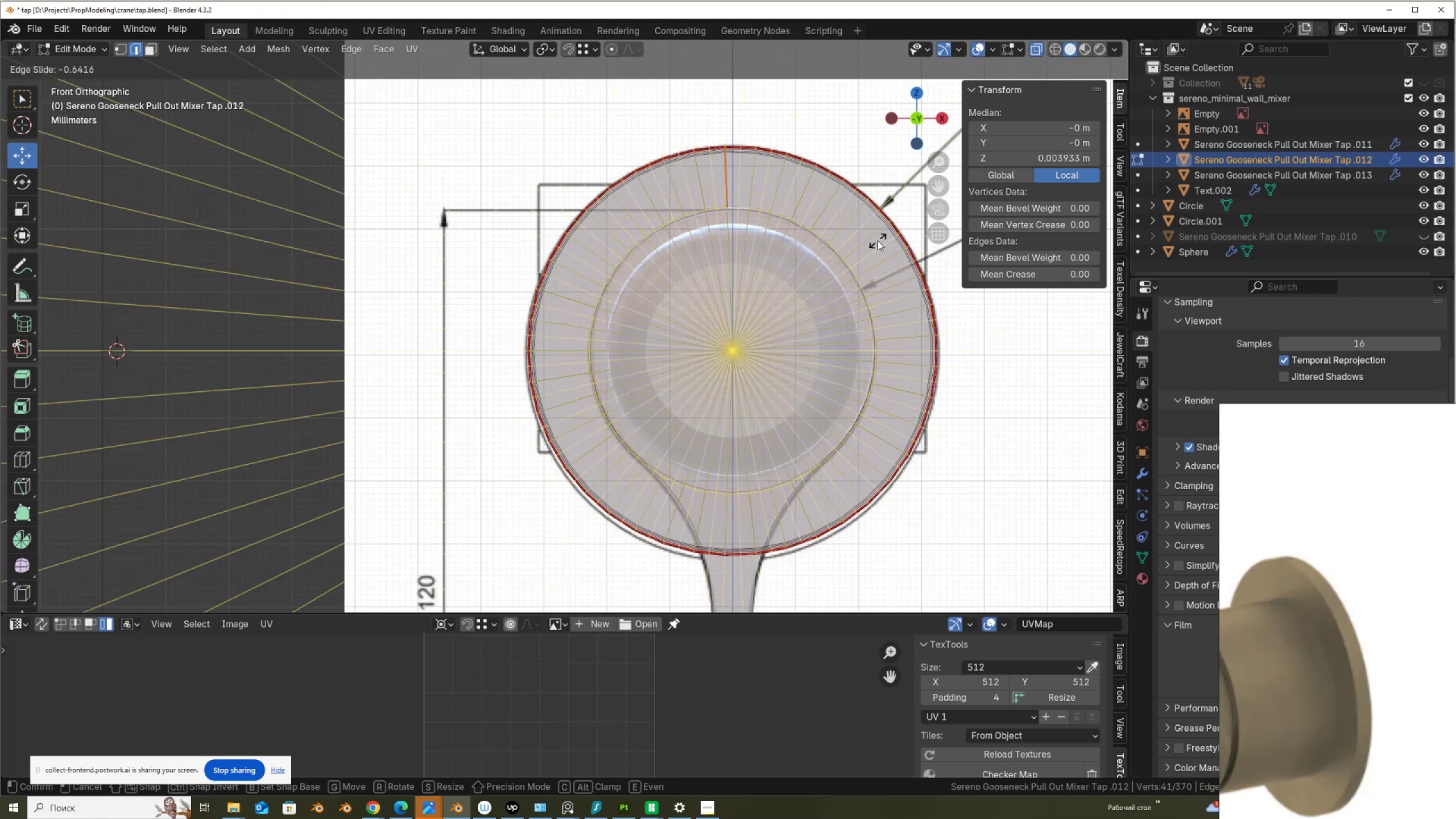 
hold_key(key=AltLeft, duration=0.87)
left_click([878, 241])
 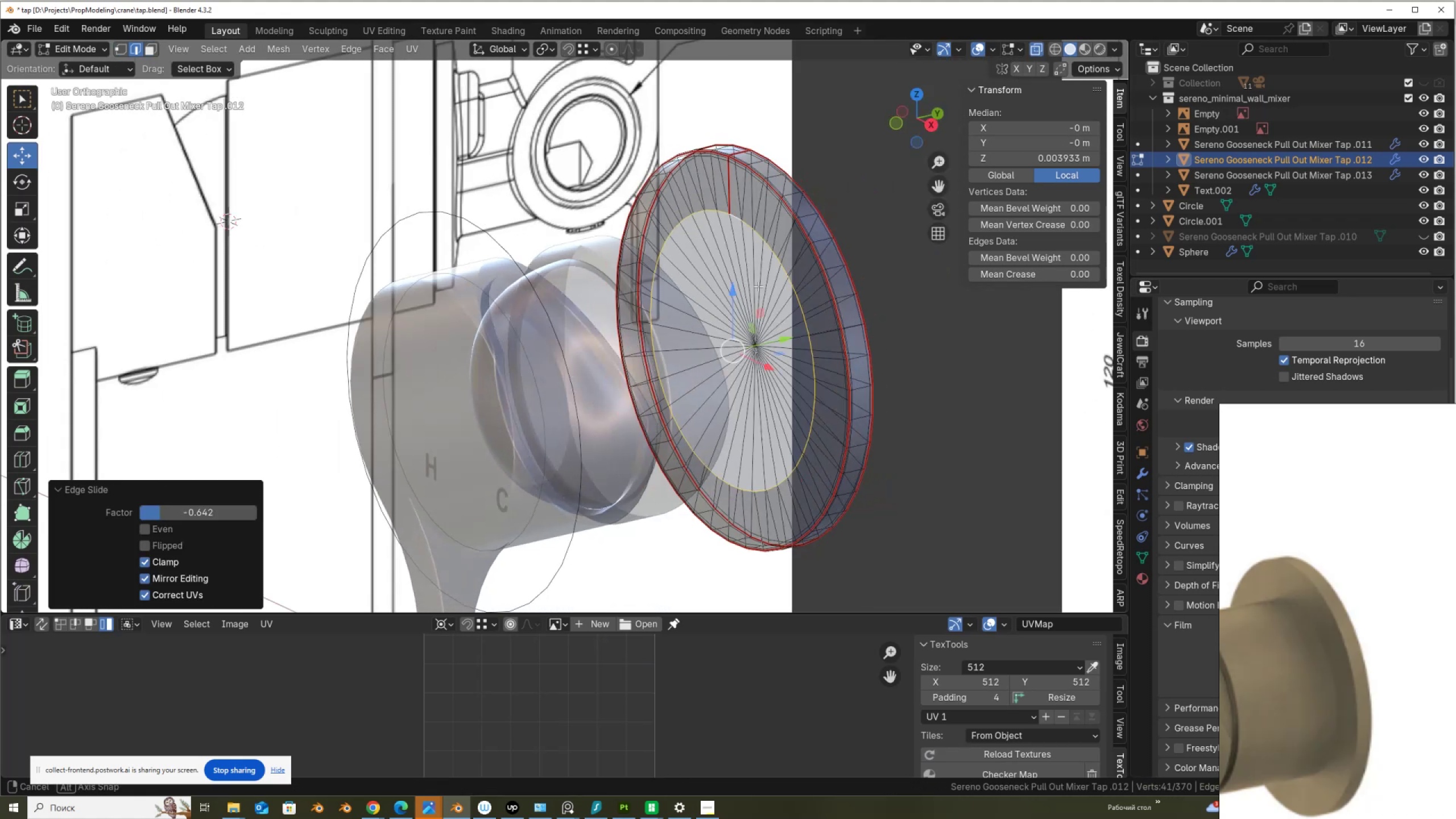 
key(Alt+AltLeft)
 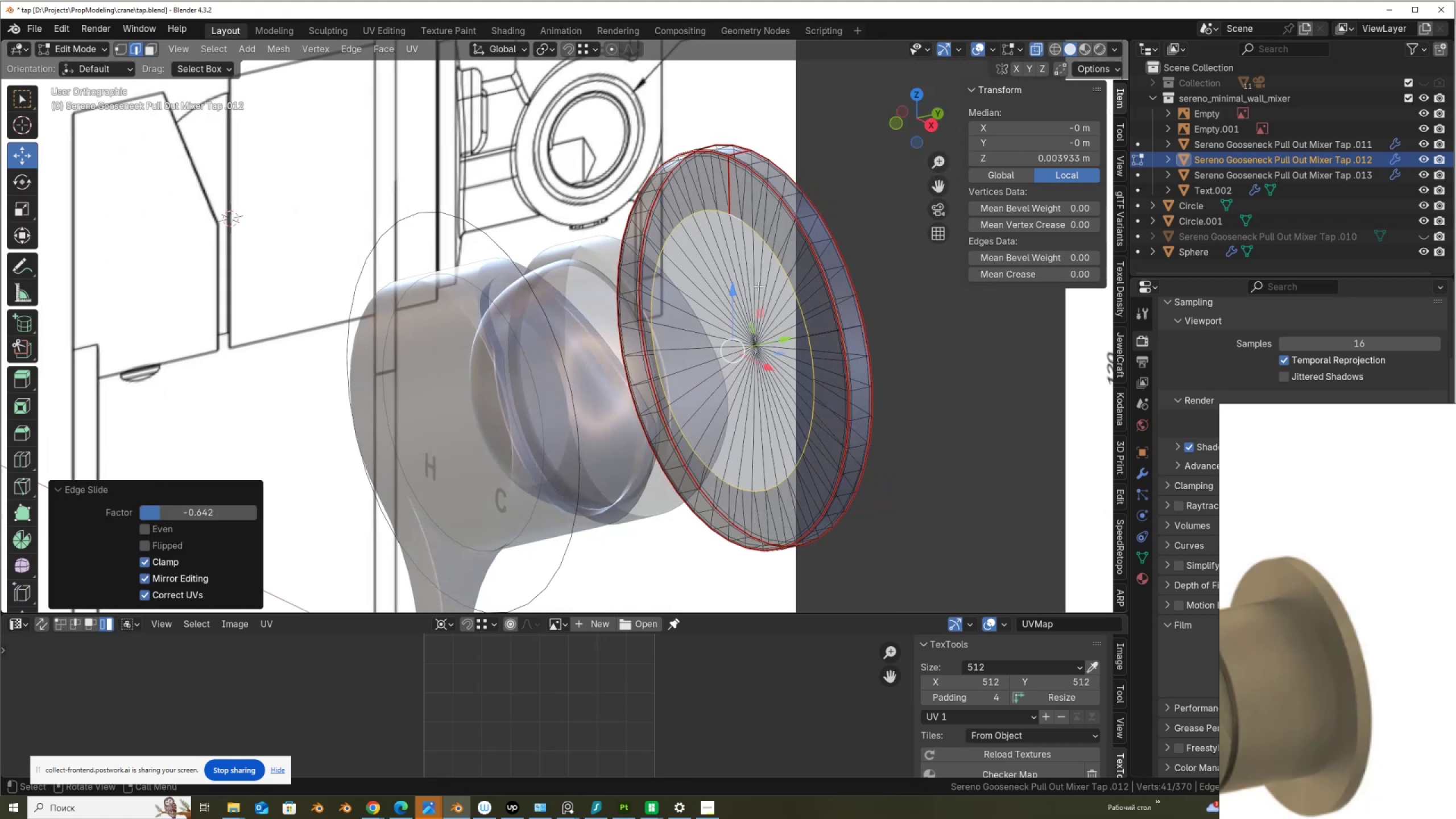 
key(Alt+Z)
 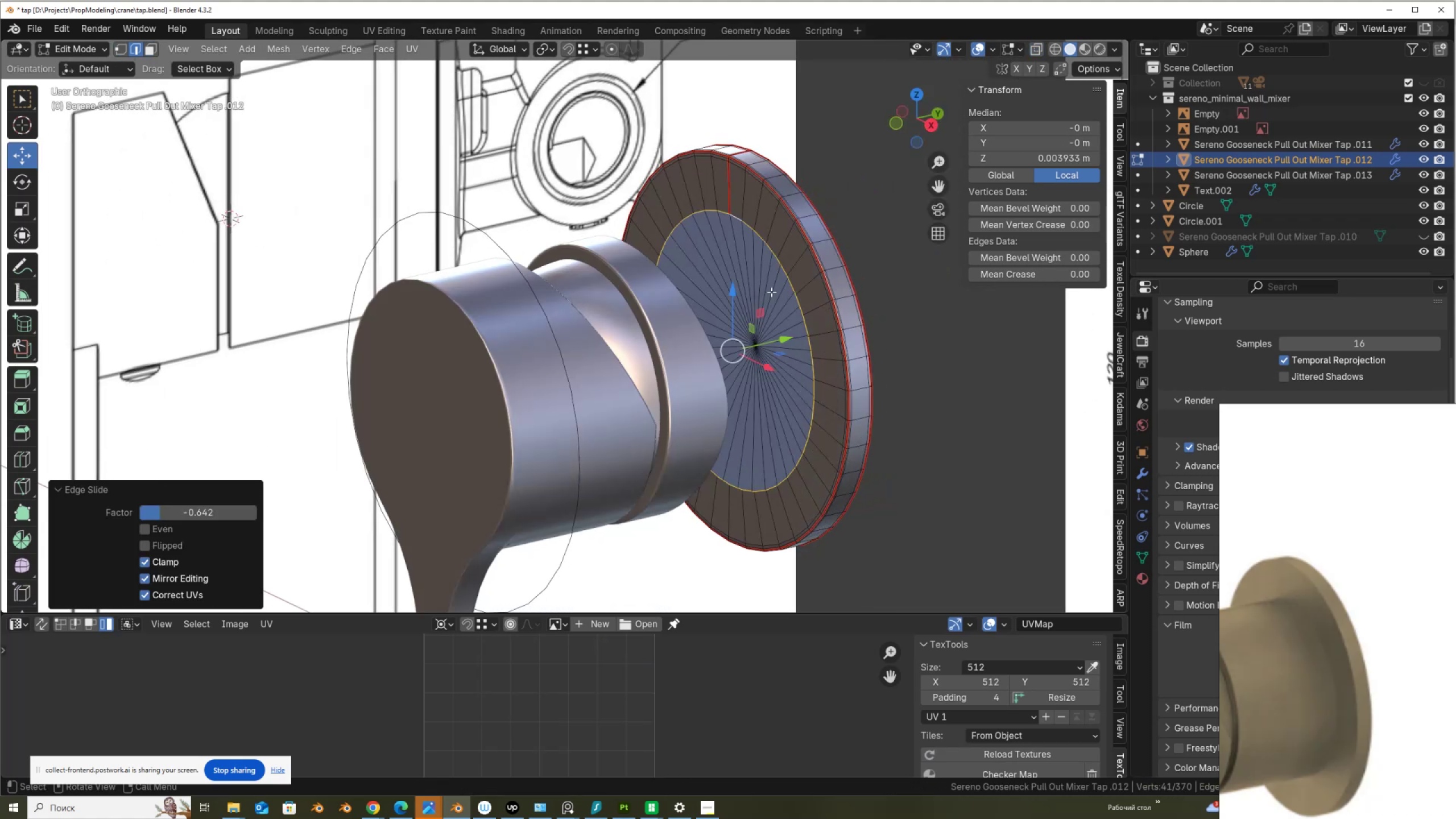 
scroll: coordinate [789, 295], scroll_direction: up, amount: 1.0
 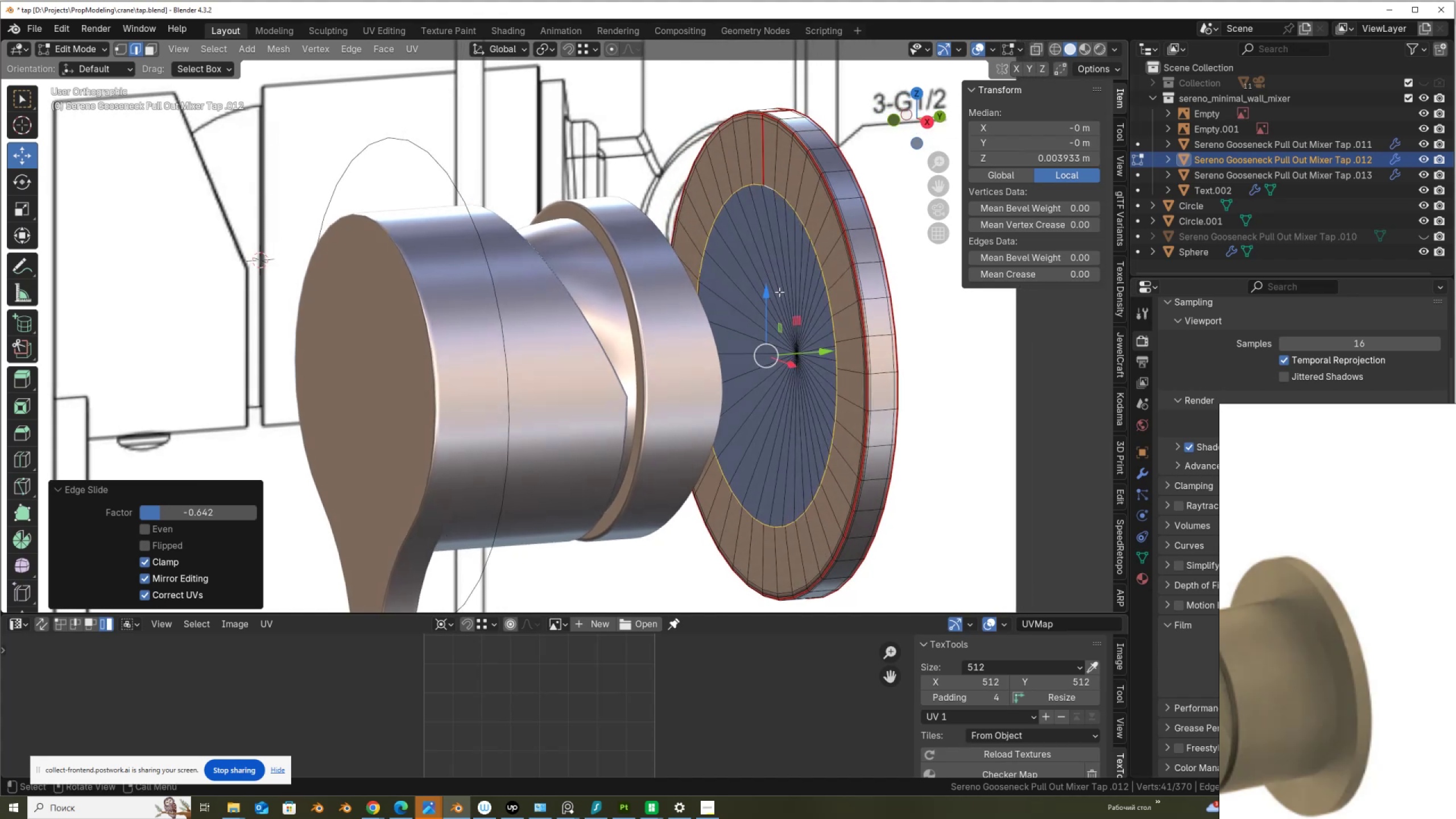 
key(E)
 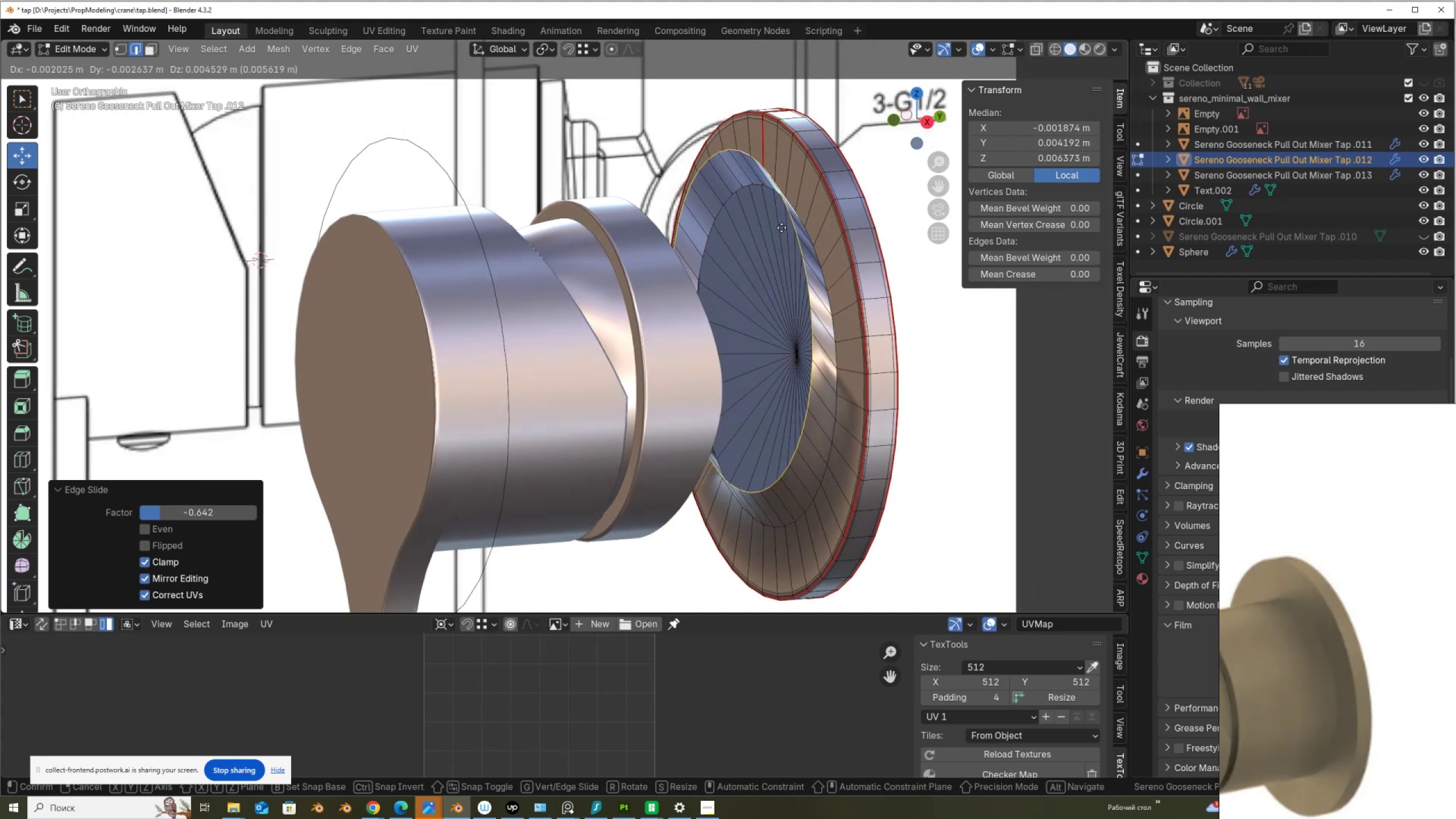 
right_click([781, 228])
 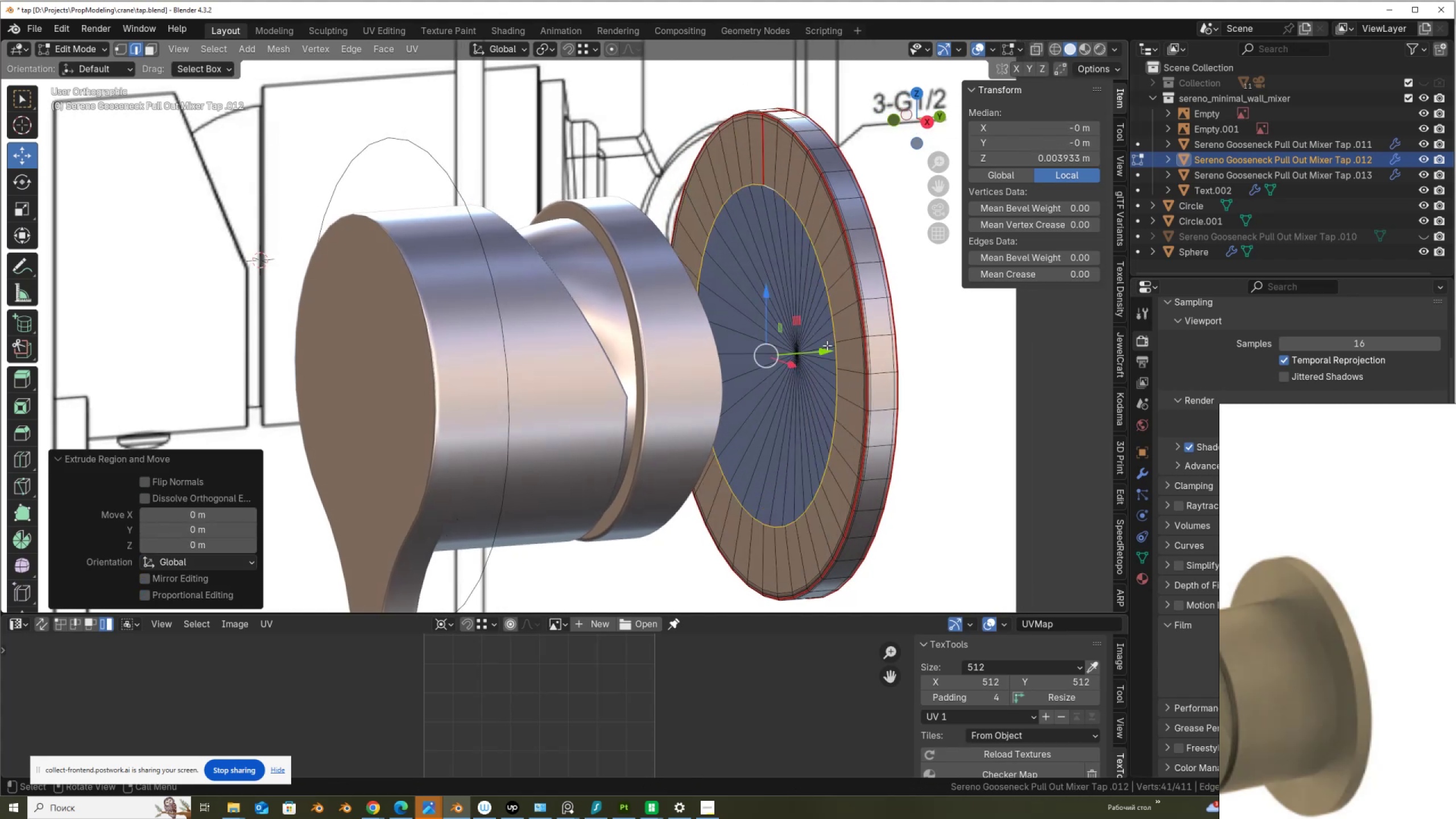 
left_click_drag(start_coordinate=[819, 349], to_coordinate=[632, 295])
 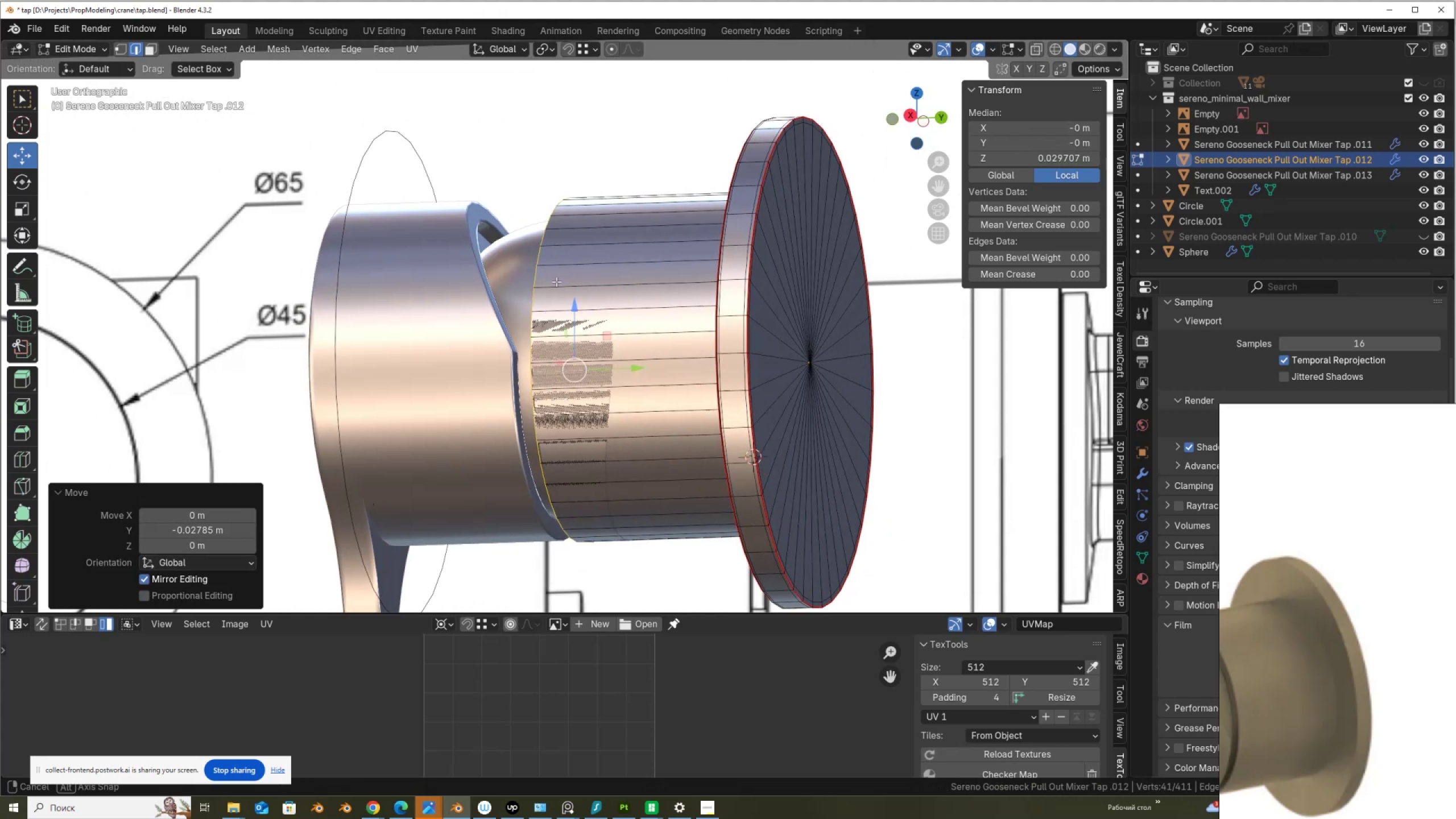 
hold_key(key=ControlLeft, duration=1.16)
 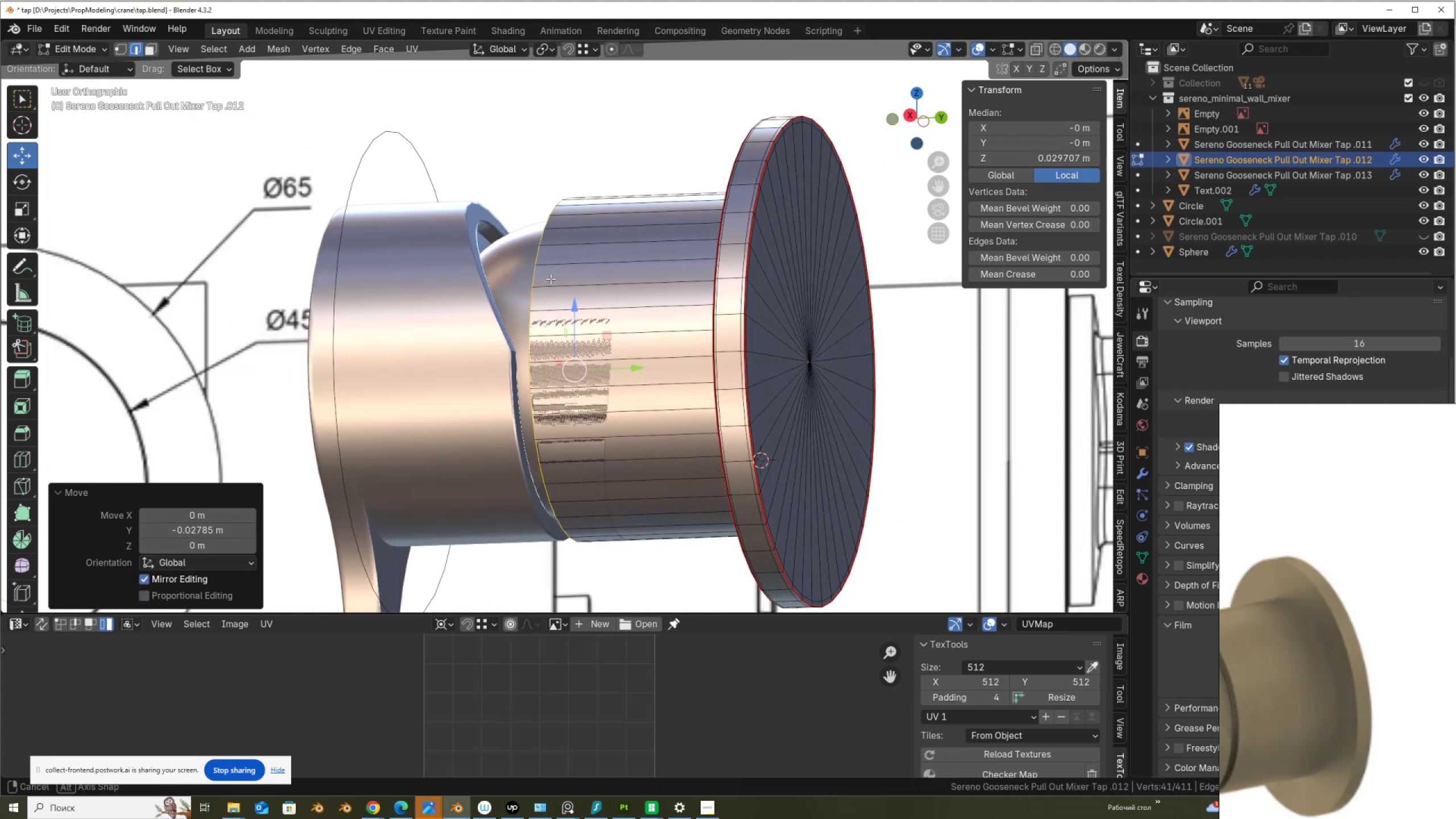 
hold_key(key=AltLeft, duration=0.9)
 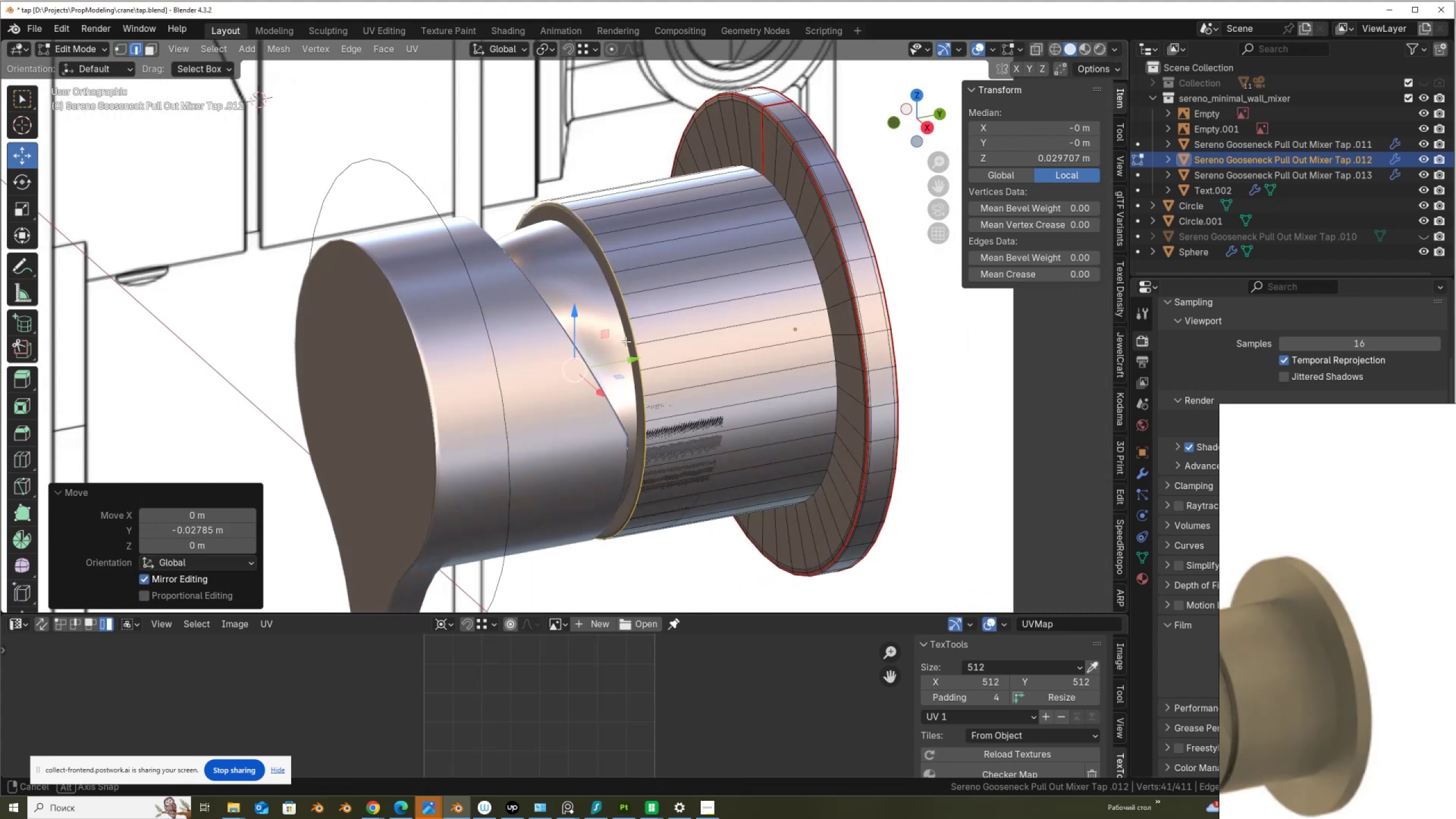 
scroll: coordinate [624, 341], scroll_direction: up, amount: 2.0
 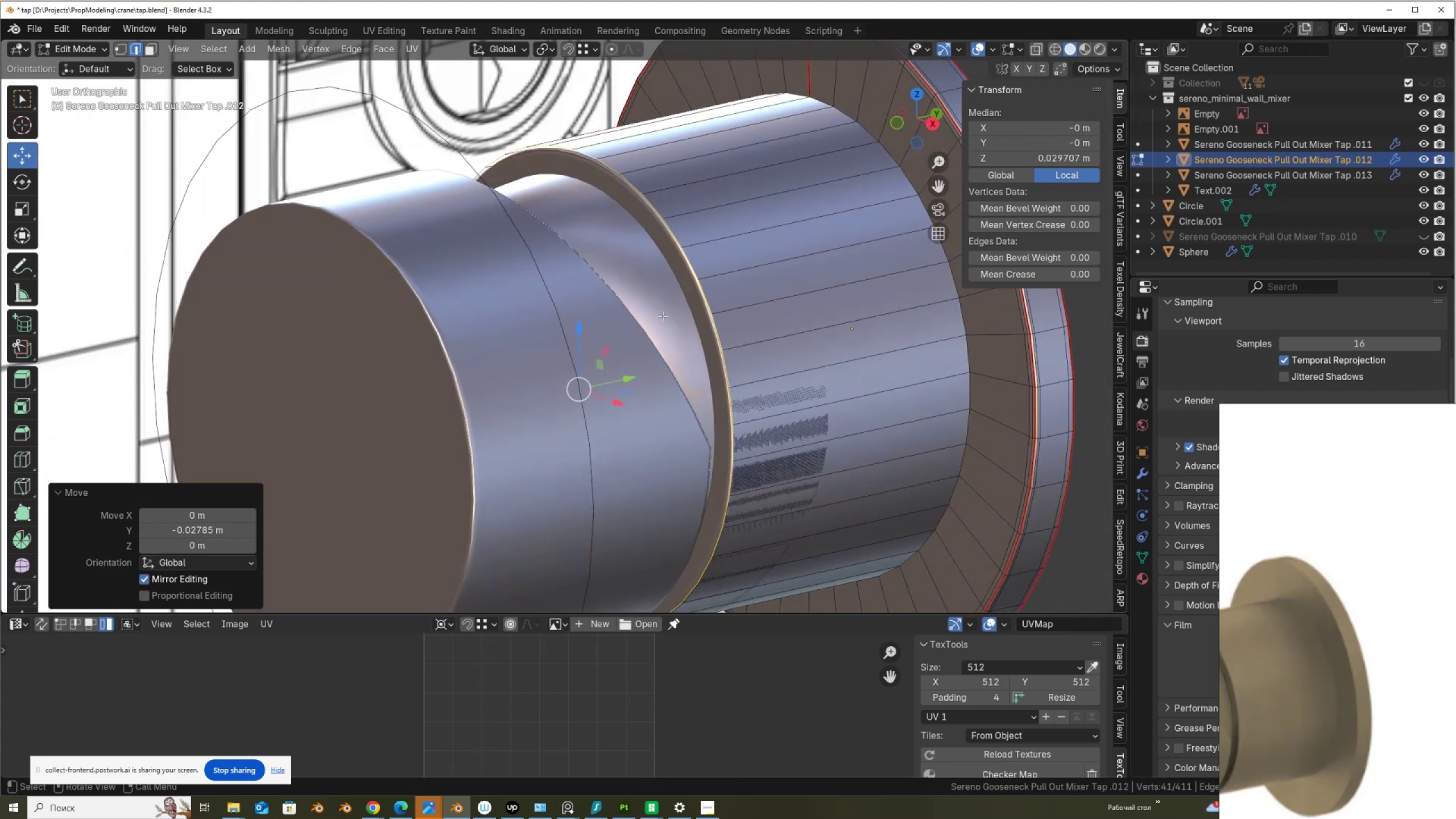 
scroll: coordinate [1350, 465], scroll_direction: down, amount: 6.0
 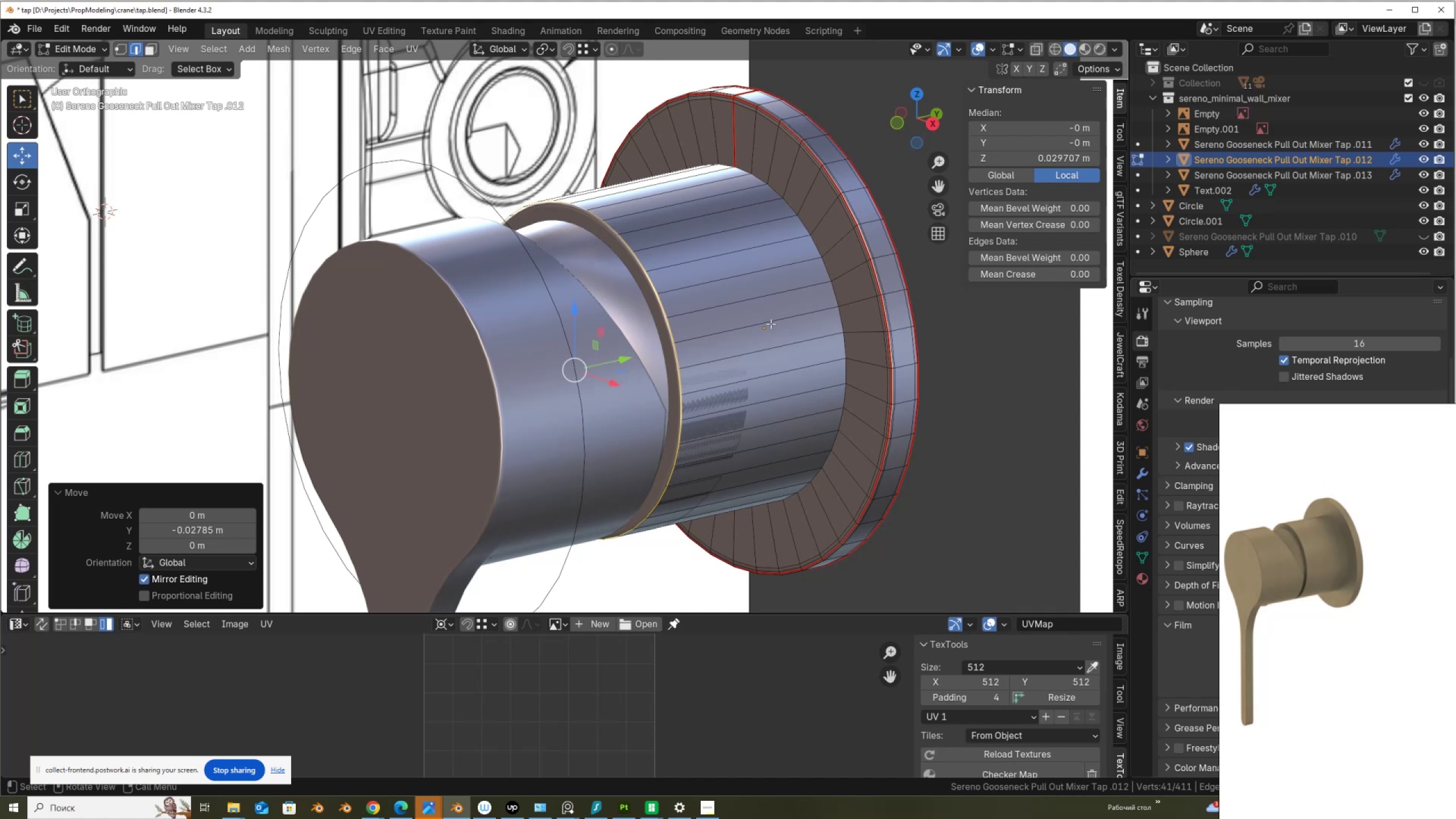 
key(E)
 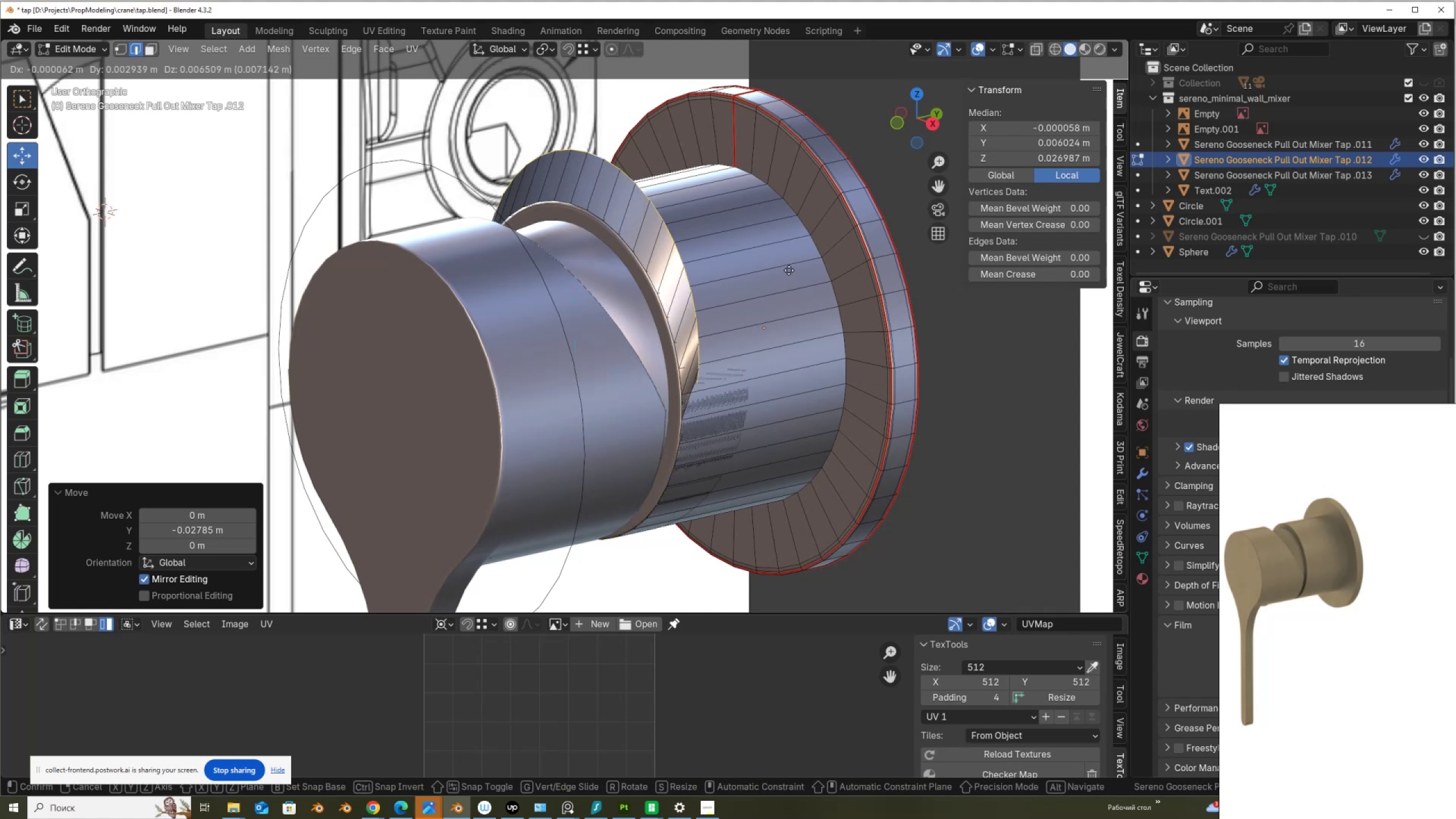 
right_click([788, 271])
 